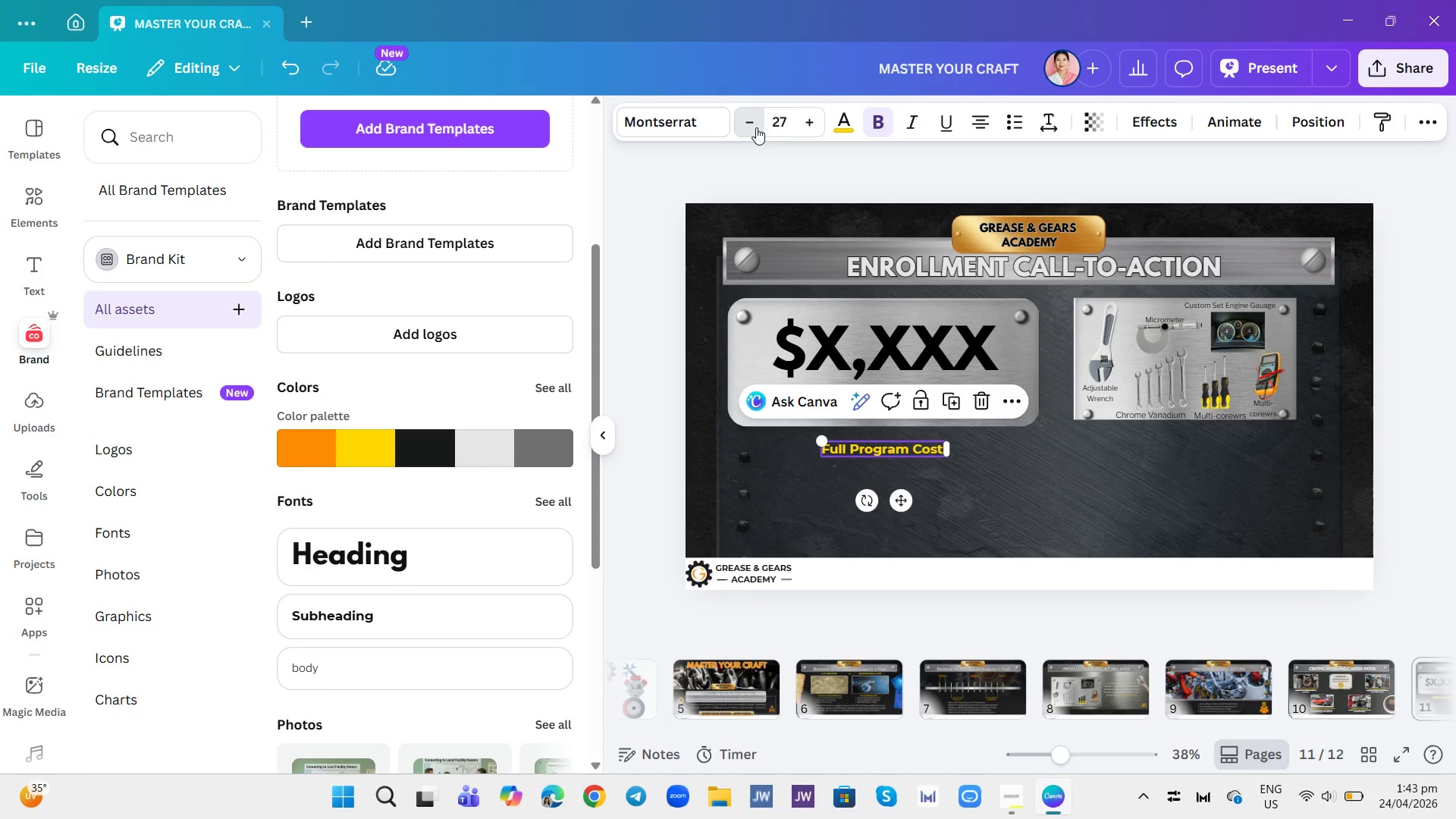 
triple_click([756, 127])
 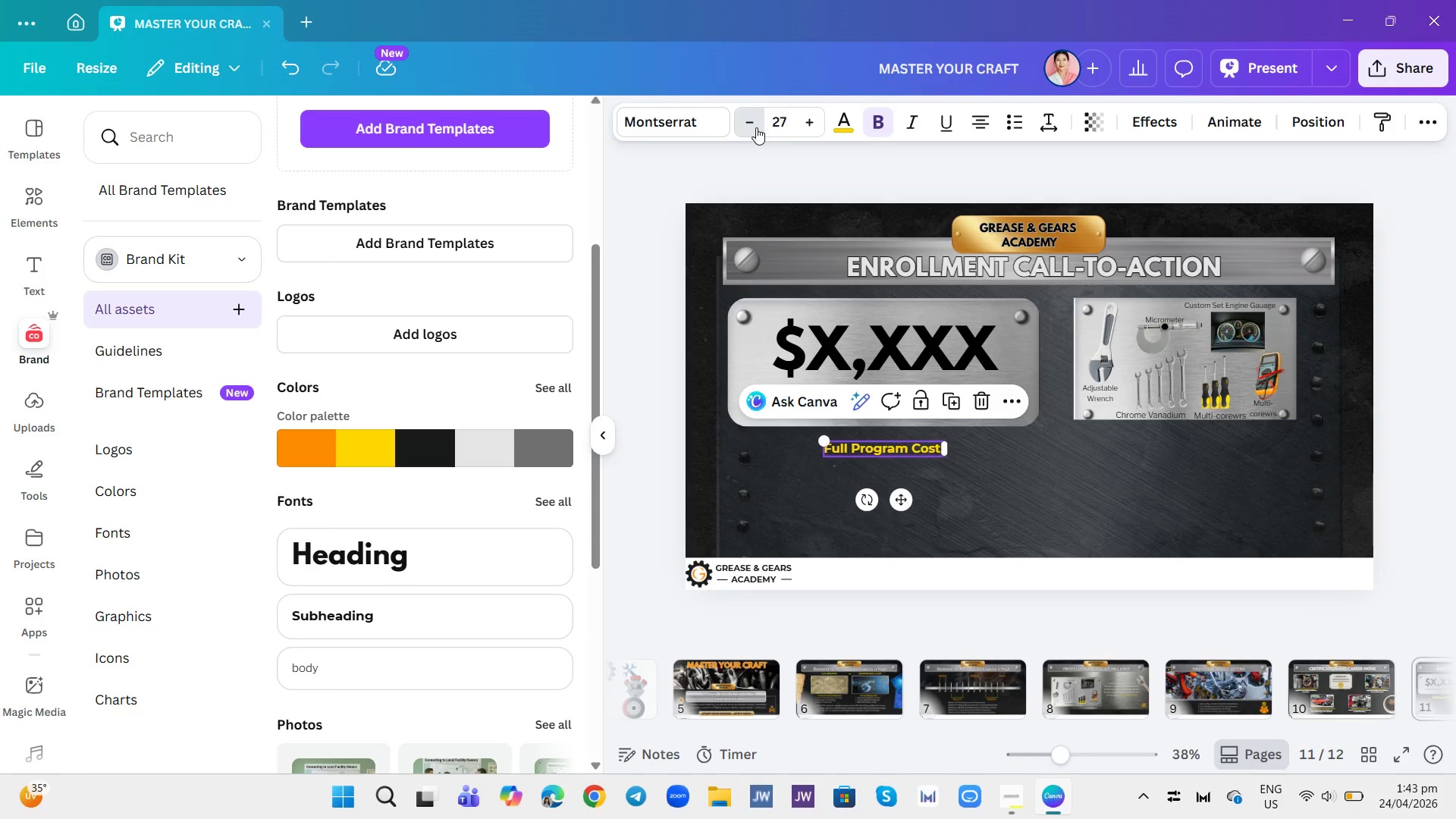 
triple_click([756, 127])
 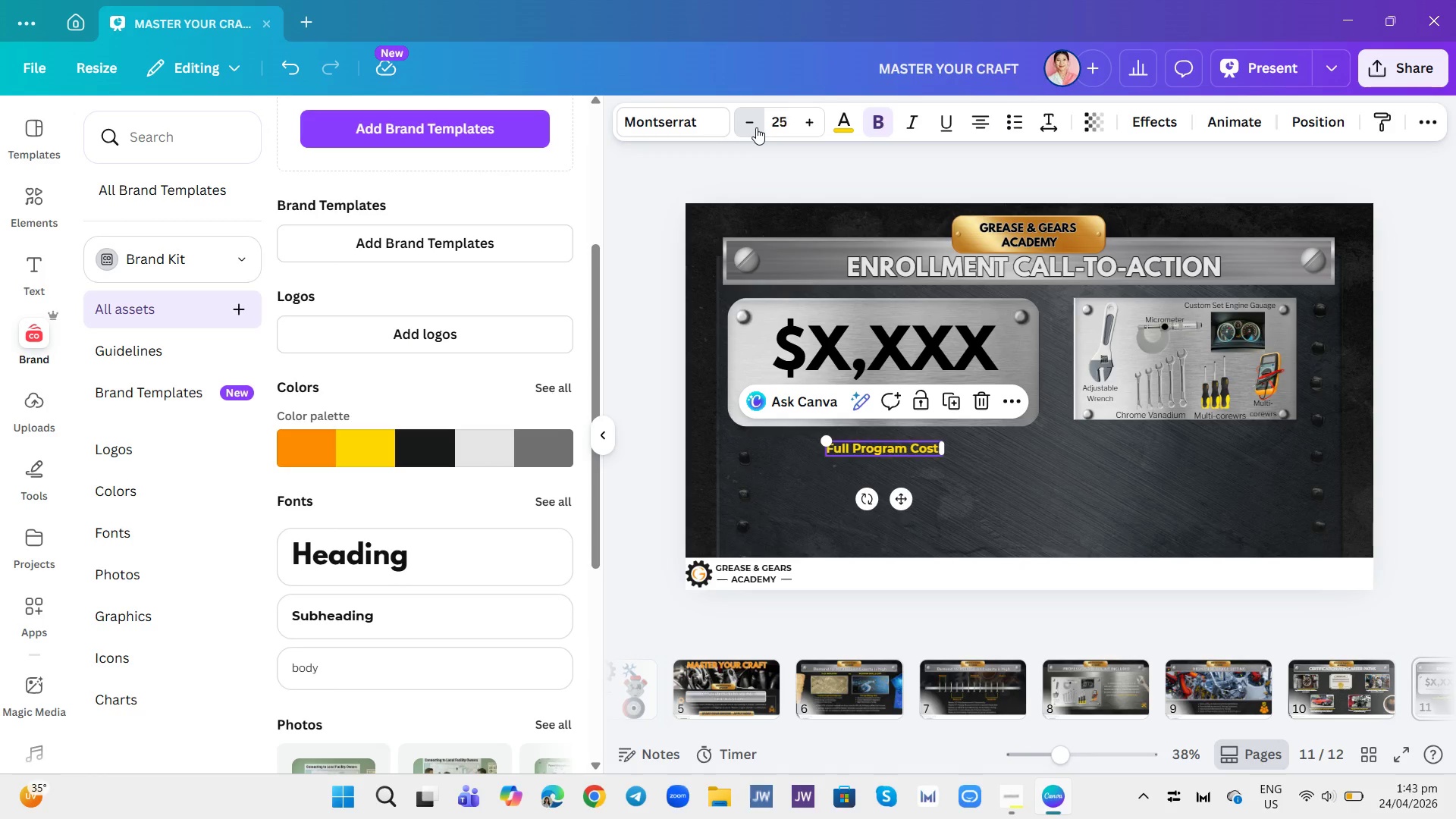 
triple_click([756, 127])
 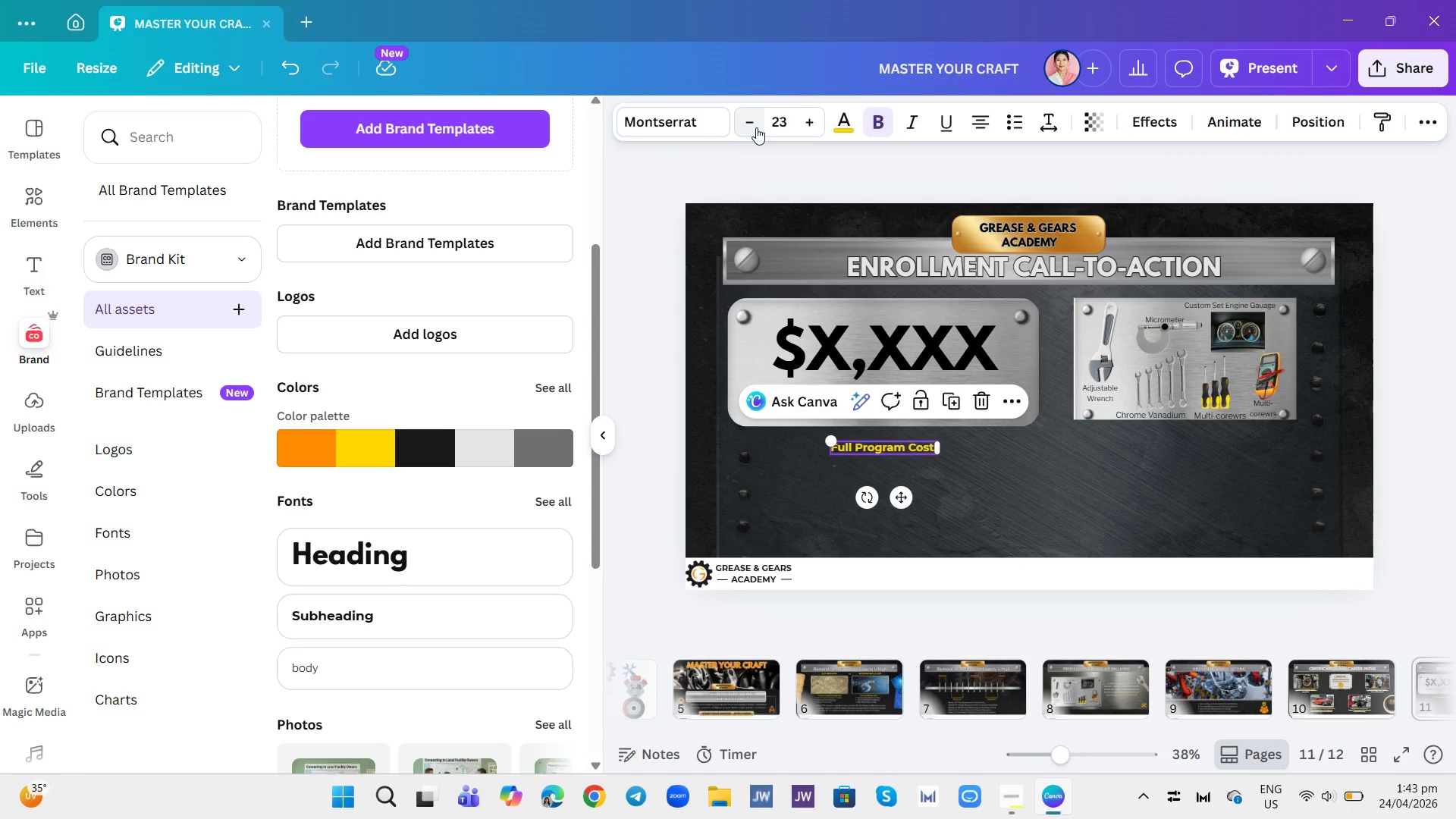 
triple_click([756, 127])
 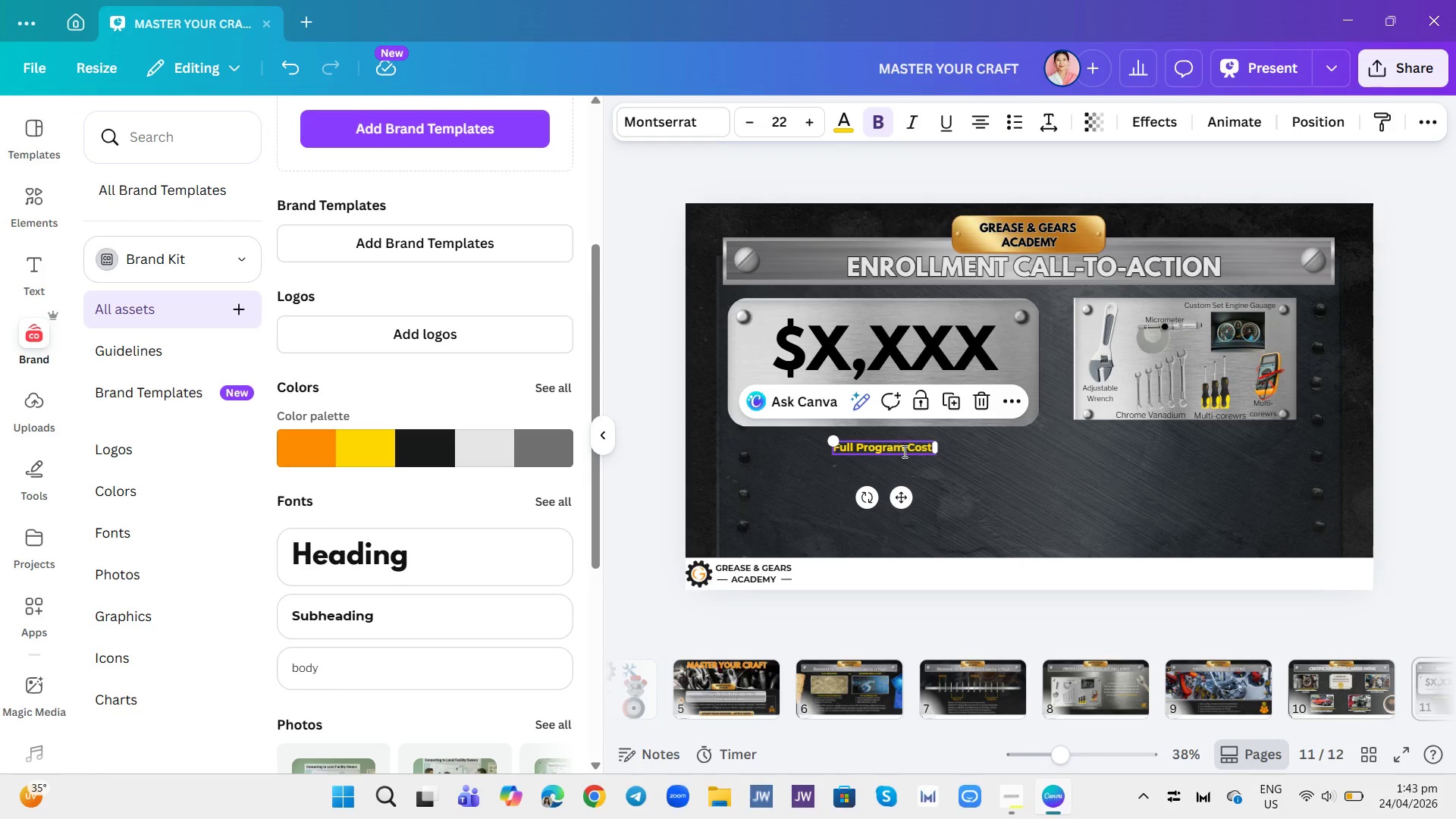 
double_click([903, 451])
 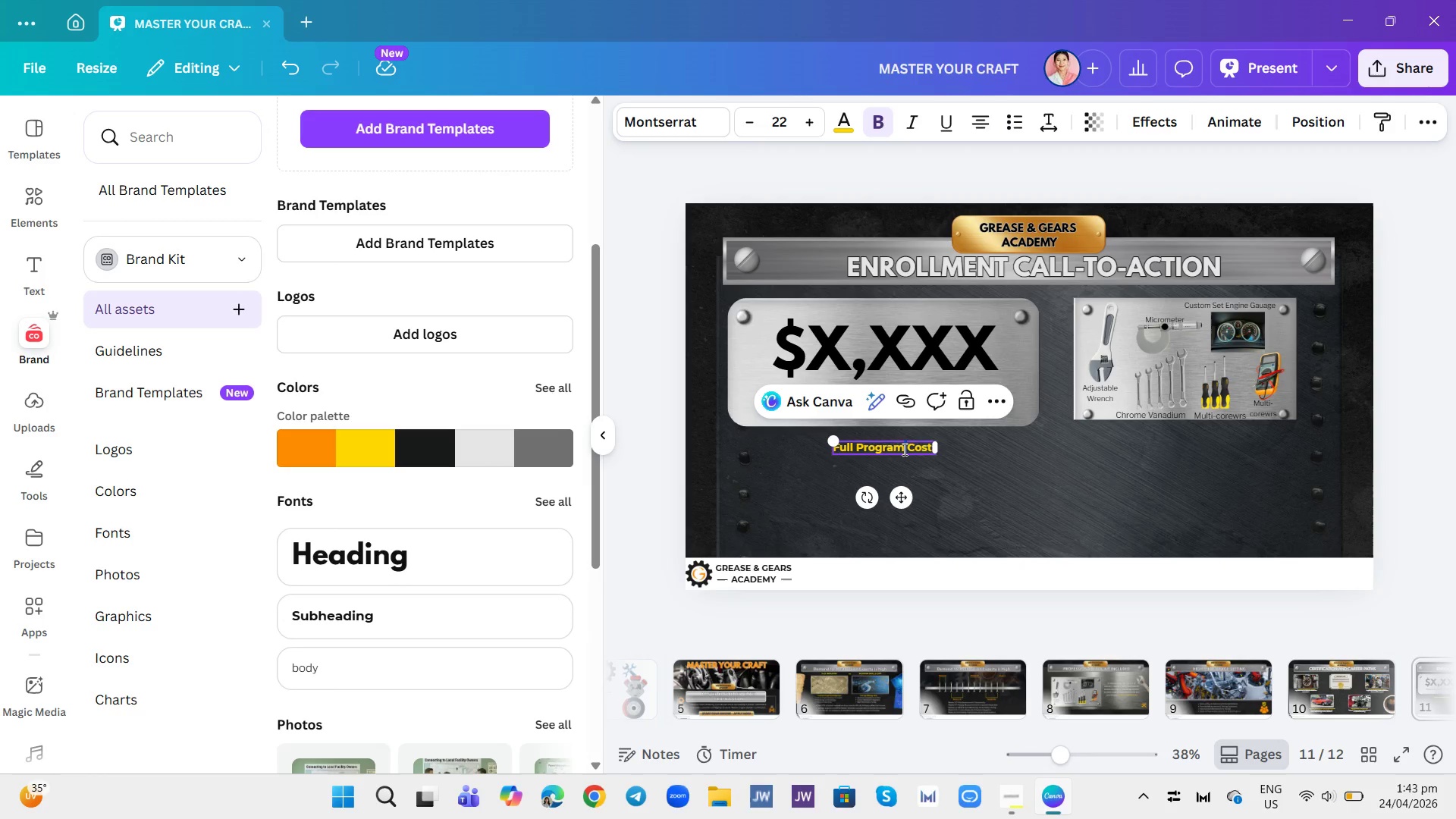 
left_click([908, 452])
 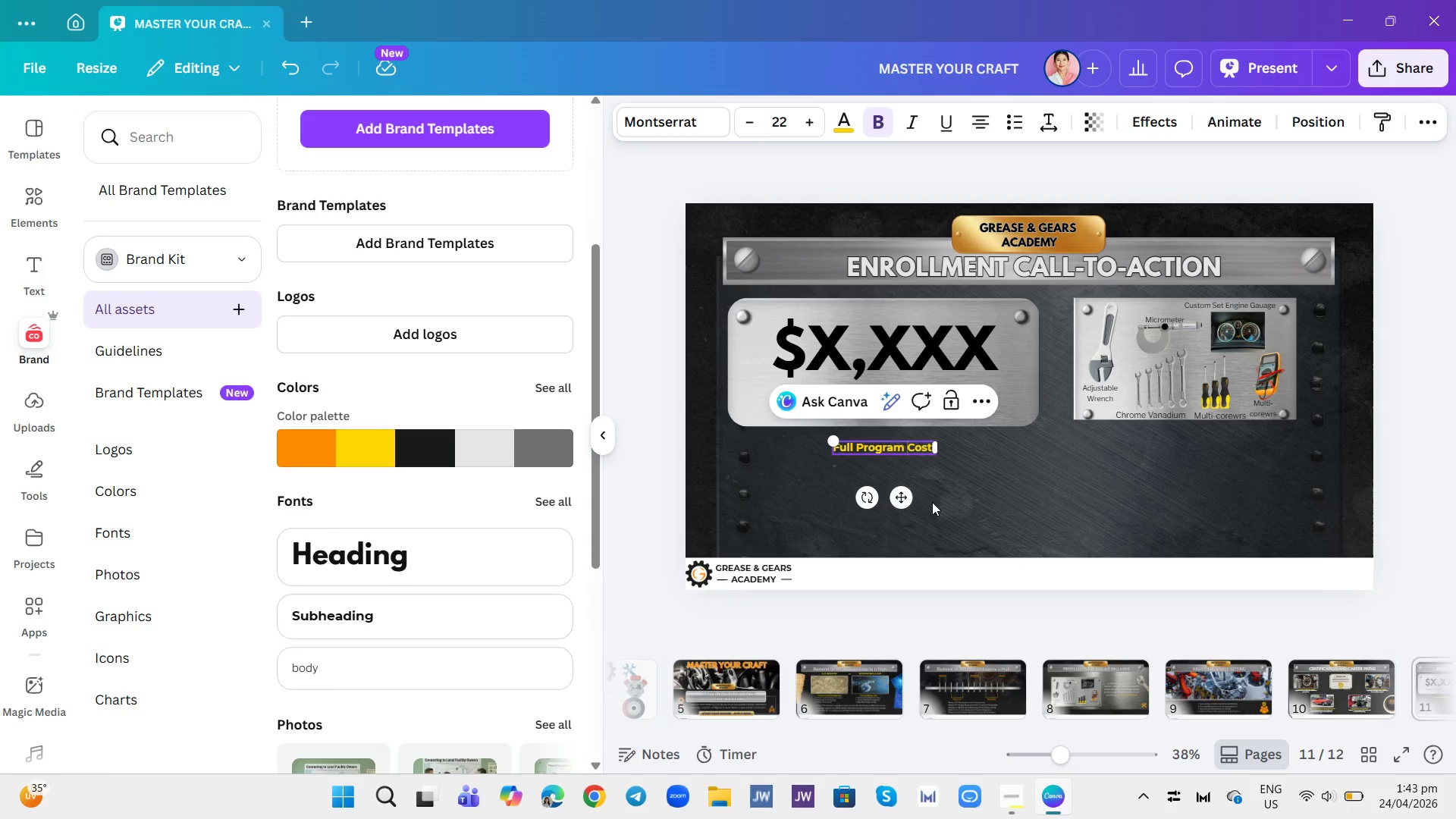 
key(ArrowRight)
 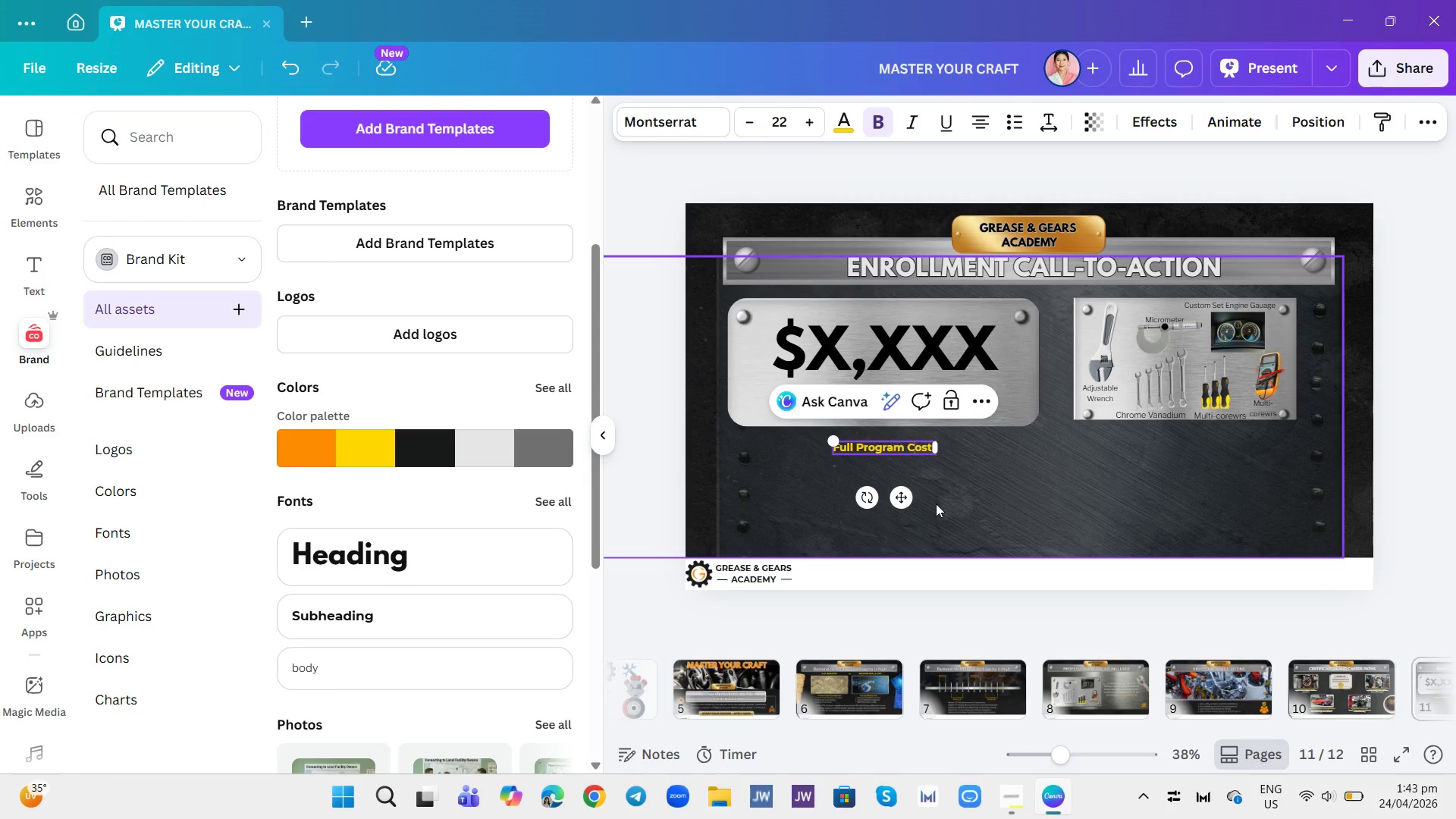 
key(ArrowRight)
 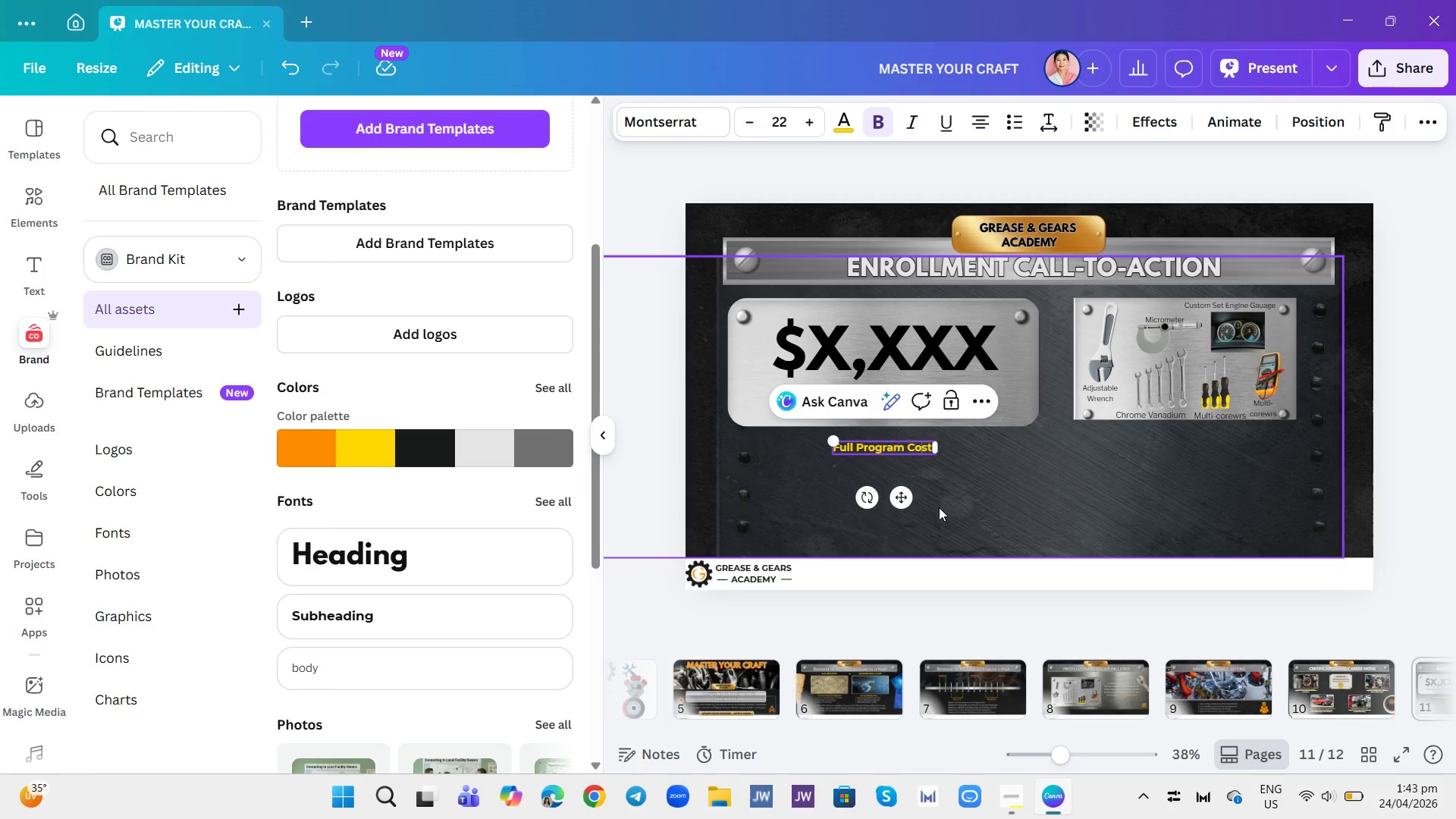 
key(ArrowRight)
 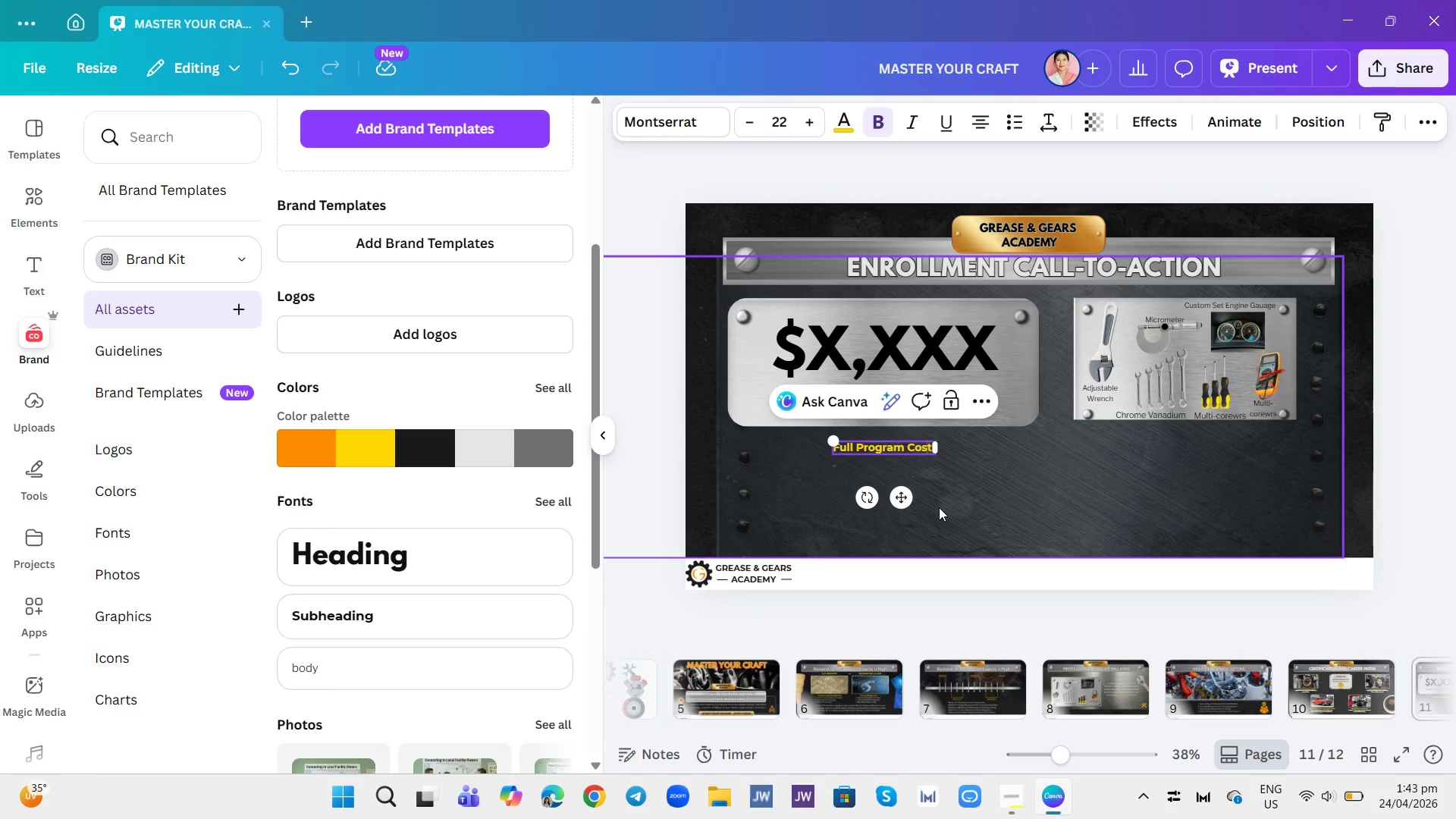 
key(ArrowRight)
 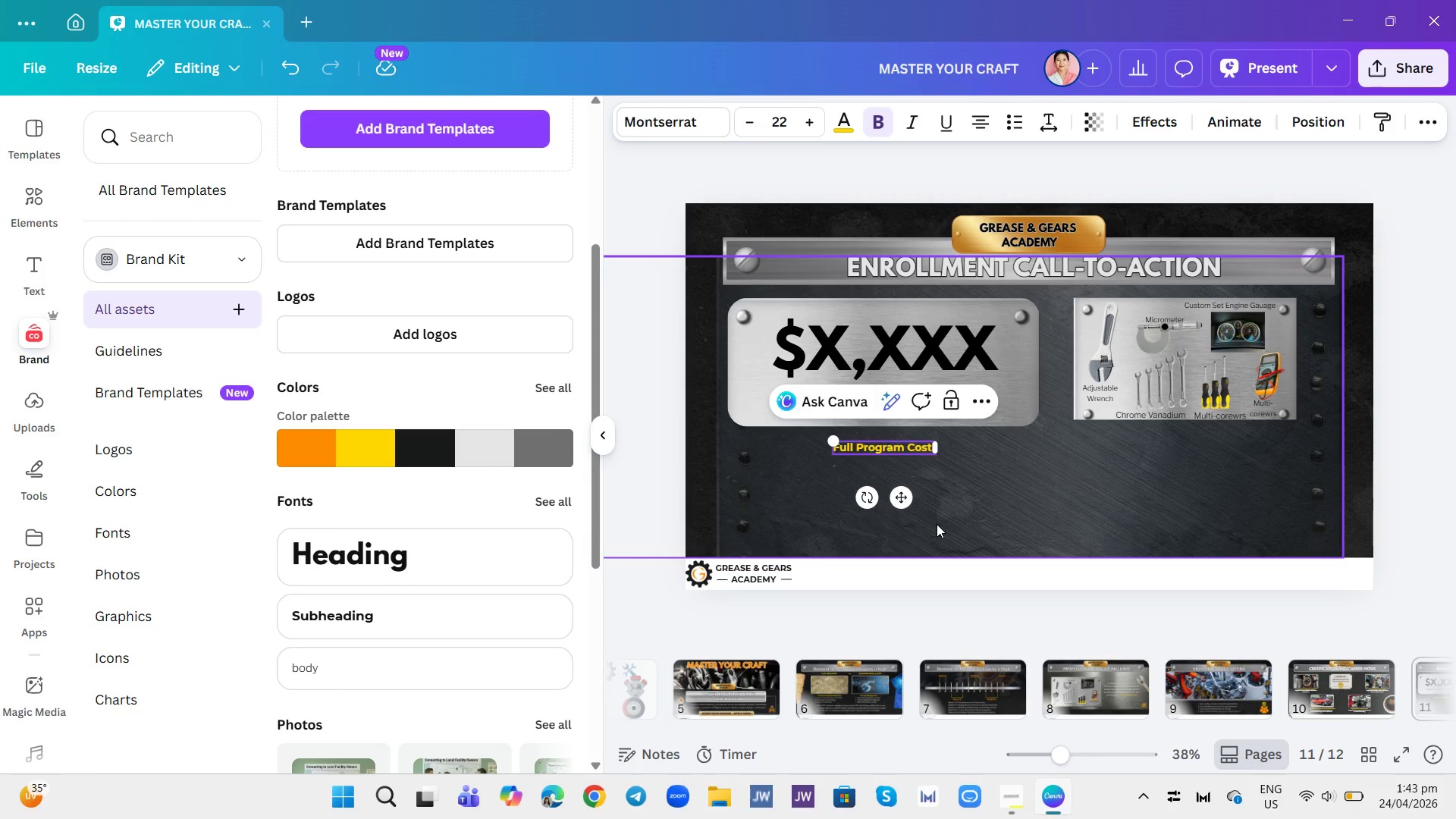 
key(Space)
 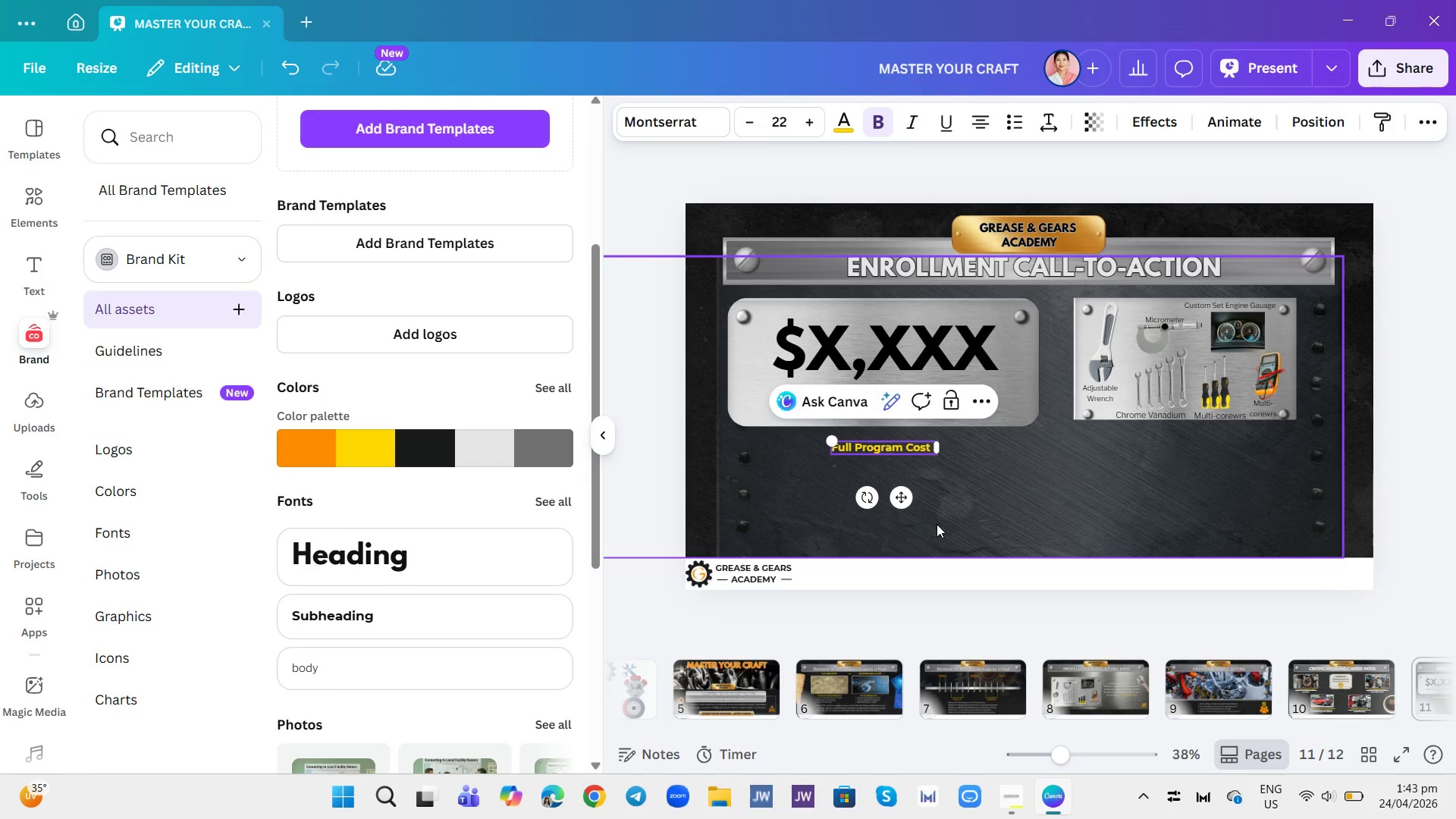 
key(Backspace)
 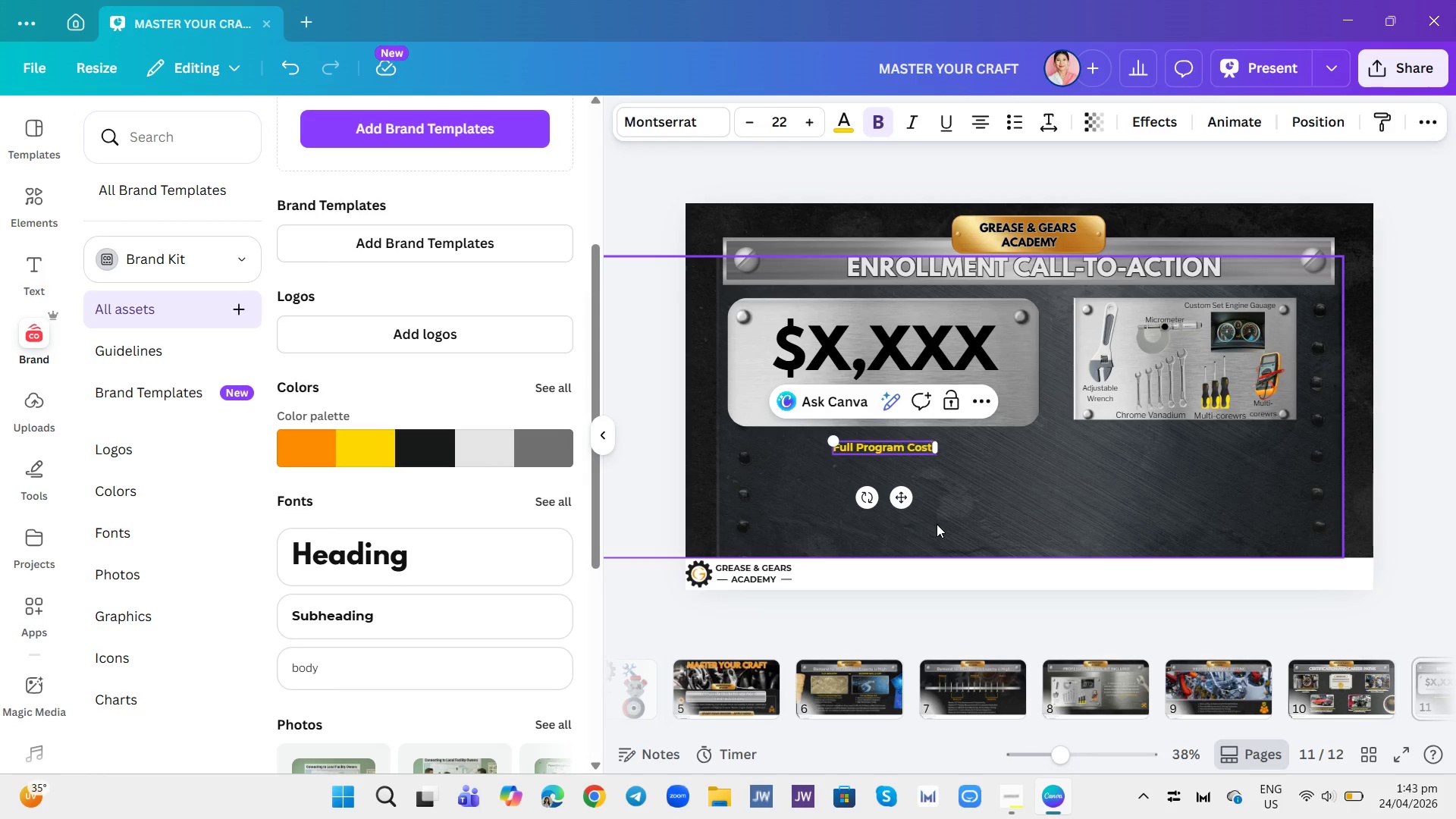 
key(Shift+Semicolon)
 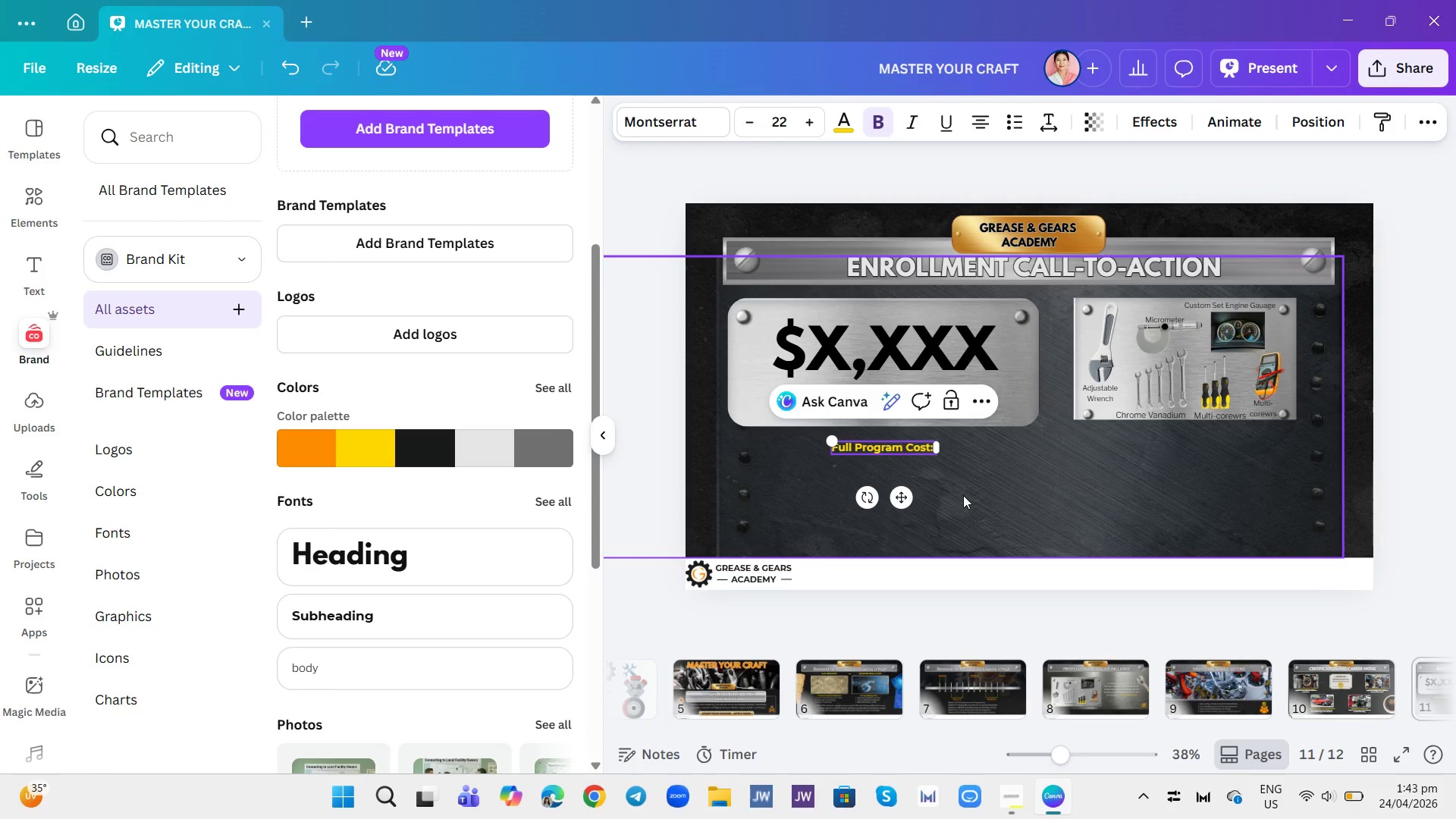 
key(Space)
 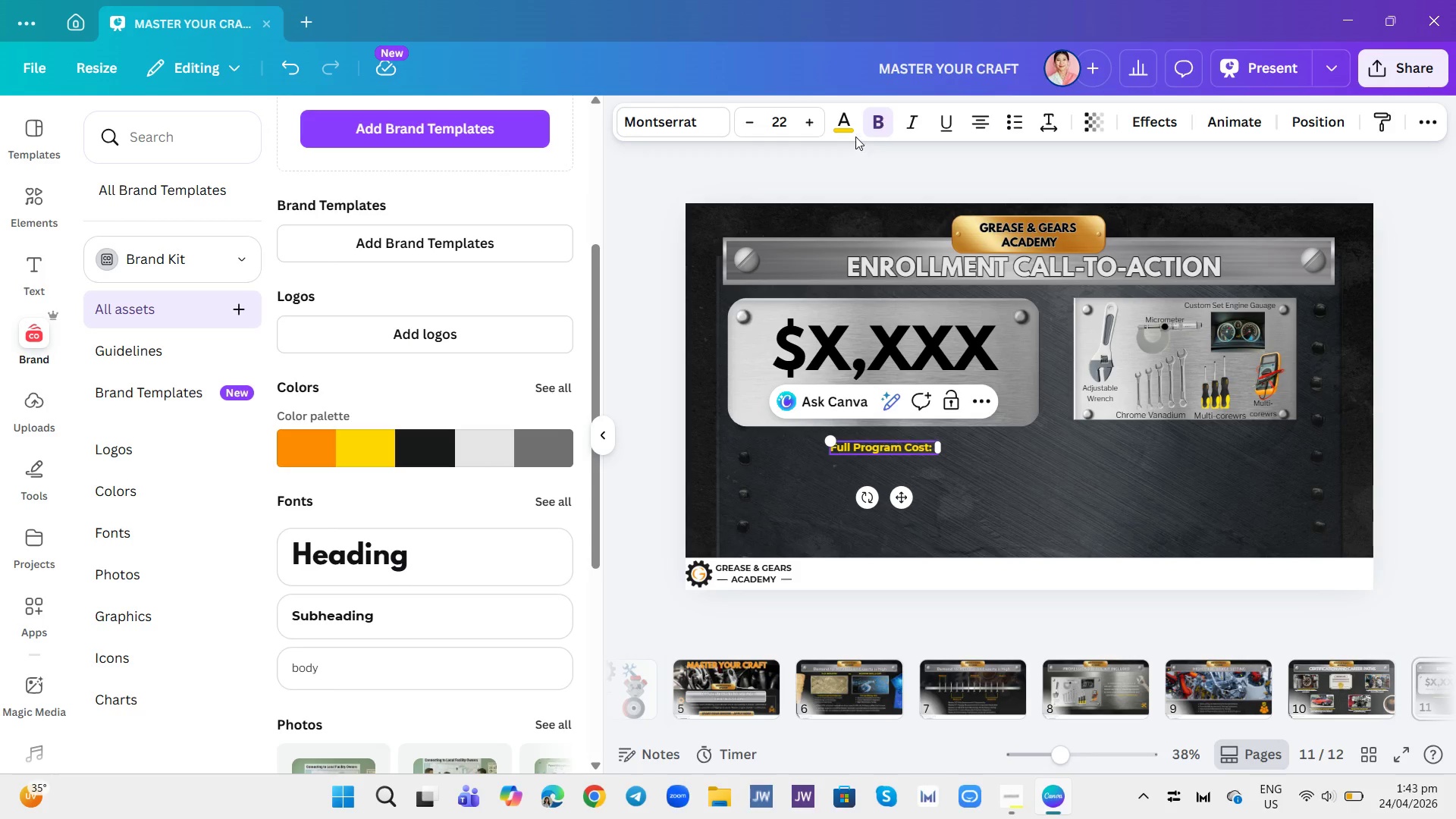 
left_click([849, 124])
 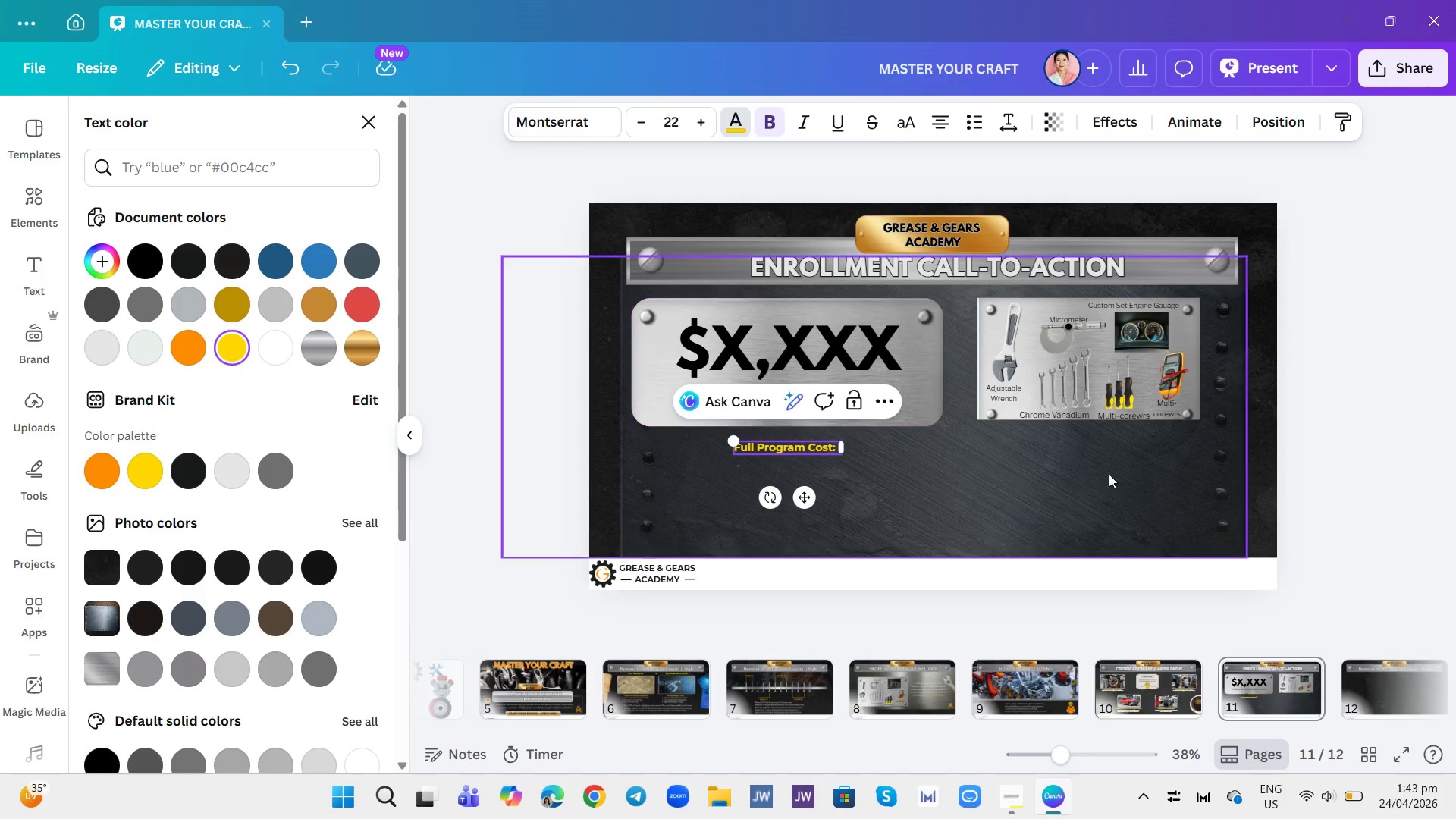 
mouse_move([1335, 783])
 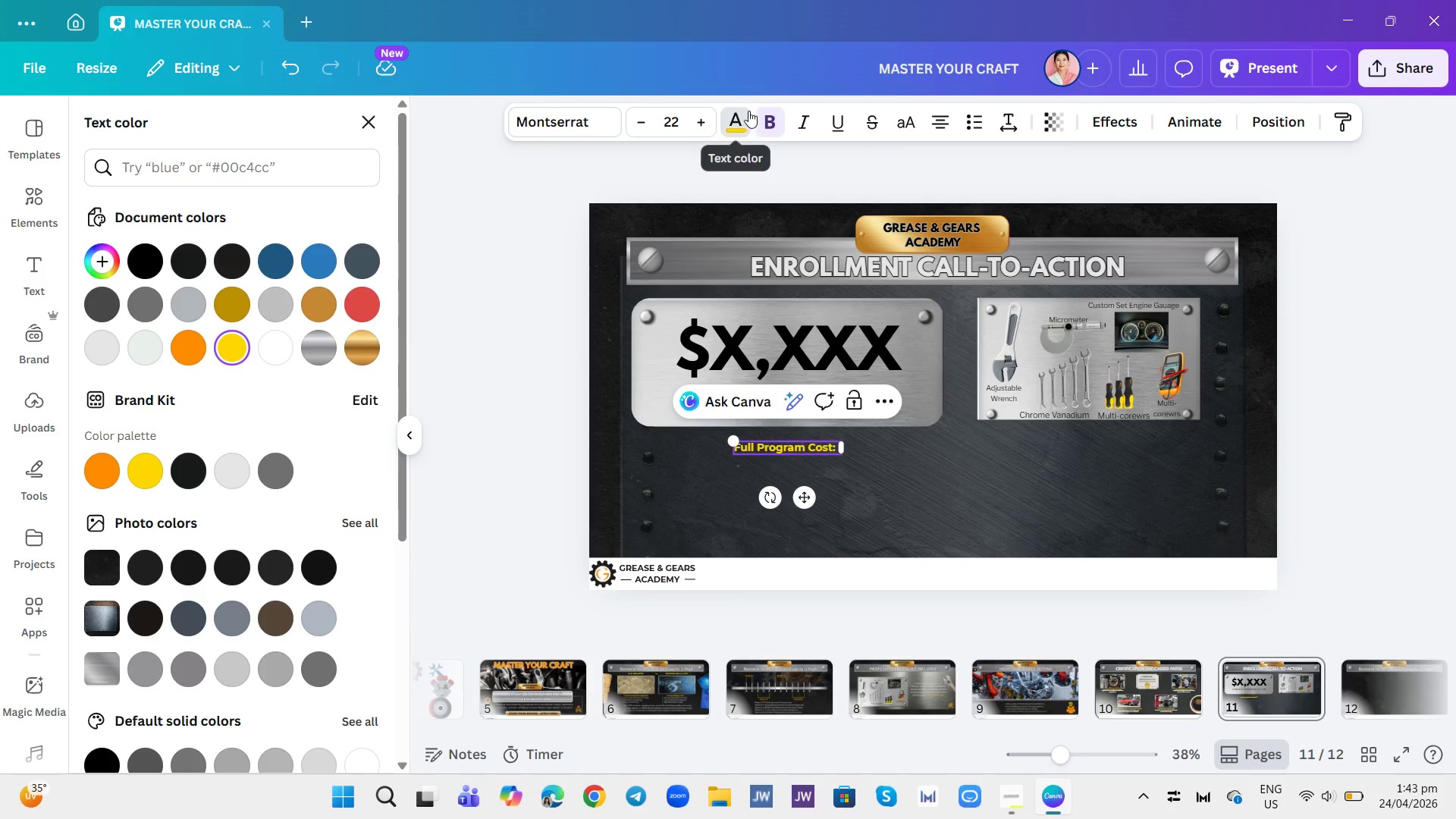 
left_click([764, 117])
 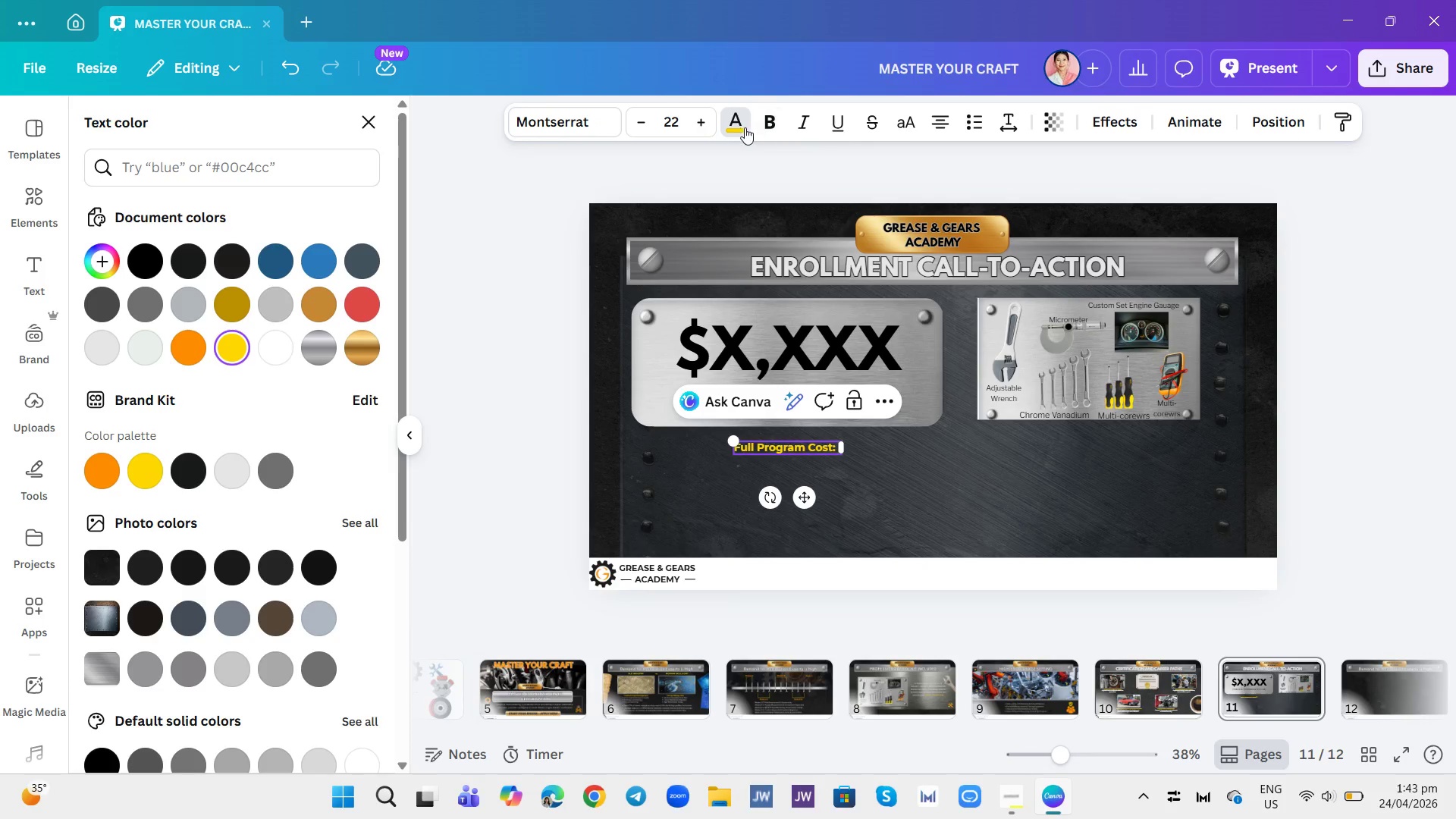 
left_click([737, 121])
 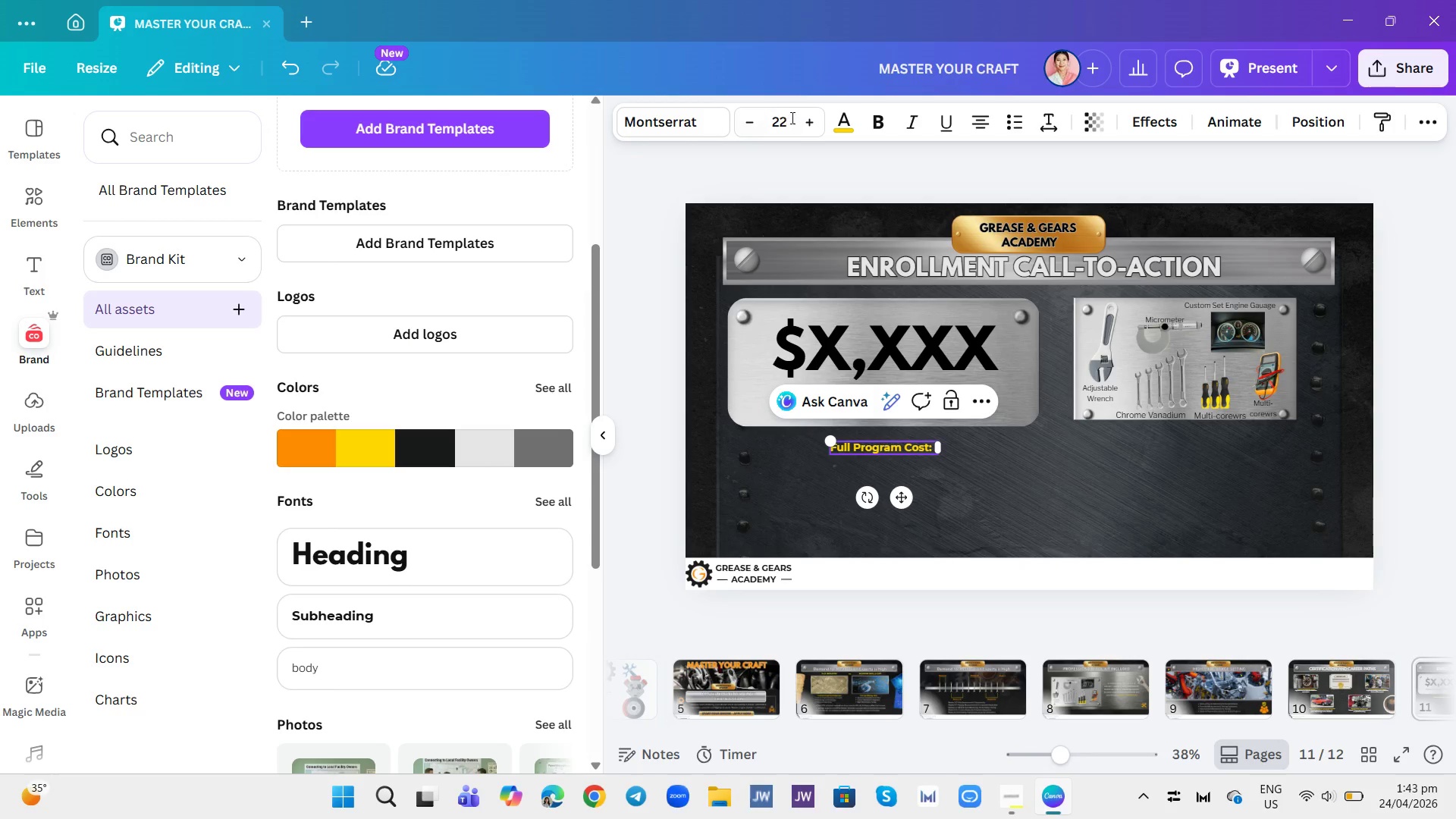 
left_click([841, 115])
 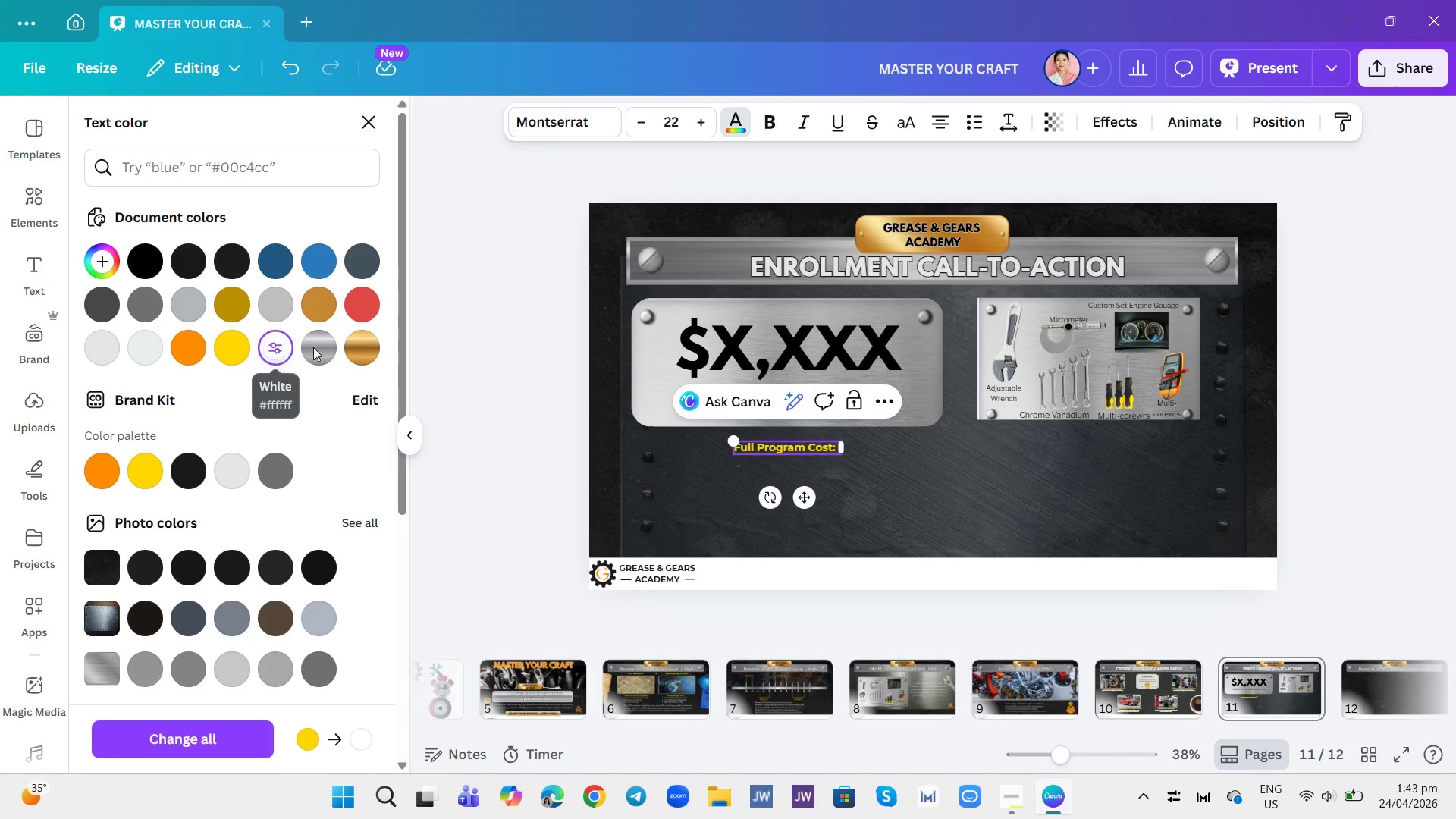 
left_click([842, 347])
 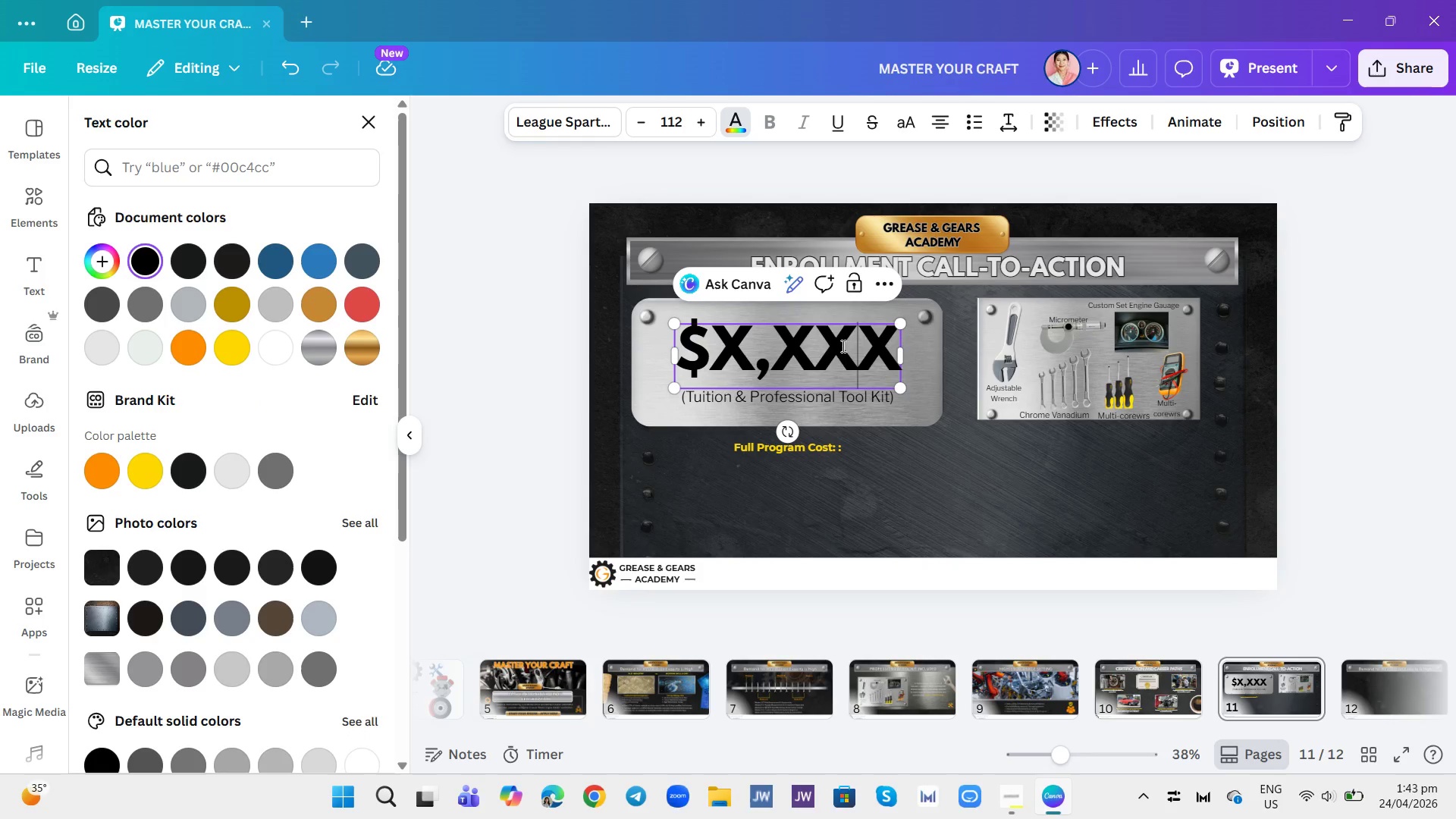 
double_click([842, 346])
 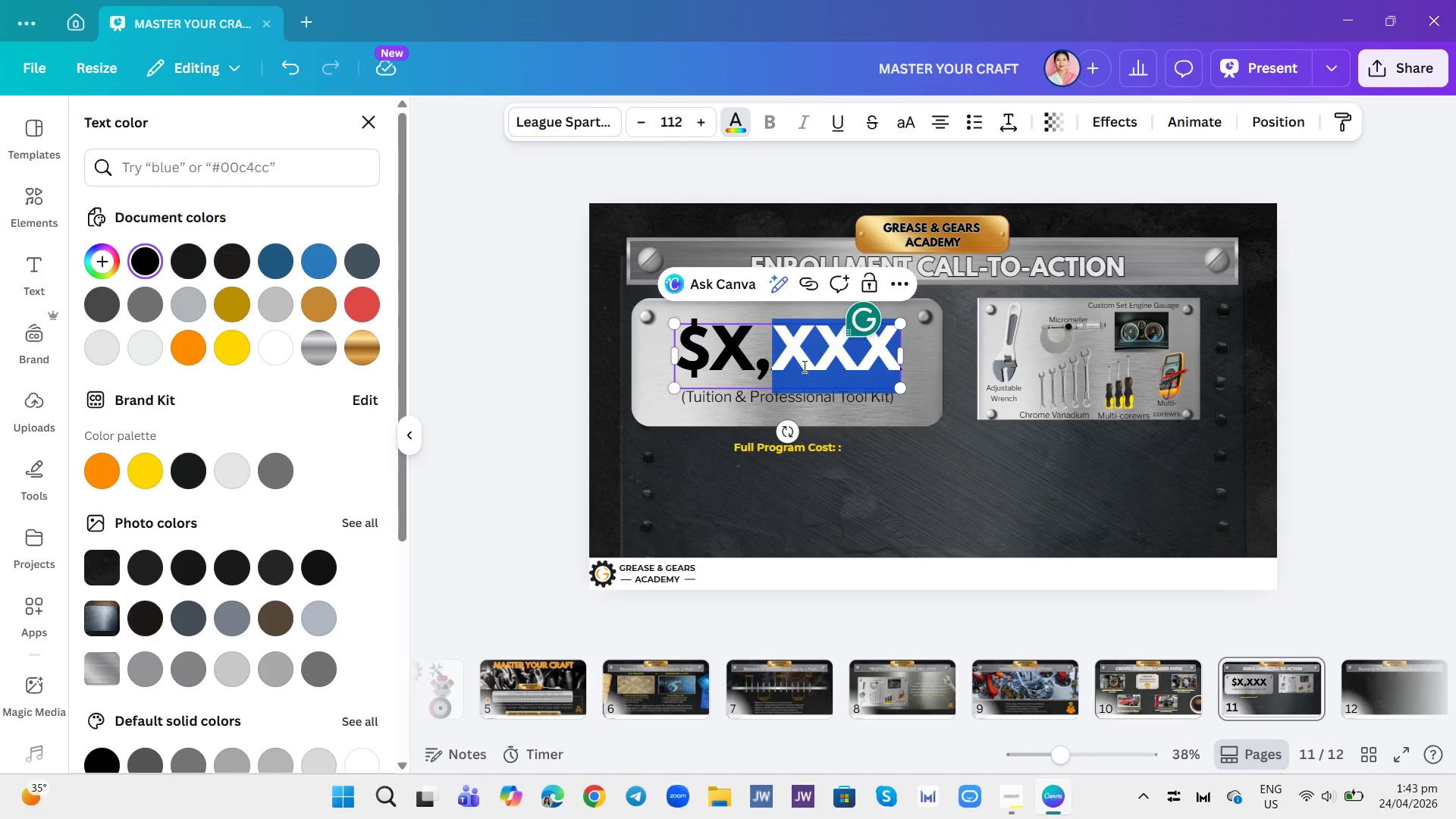 
key(Backspace)
 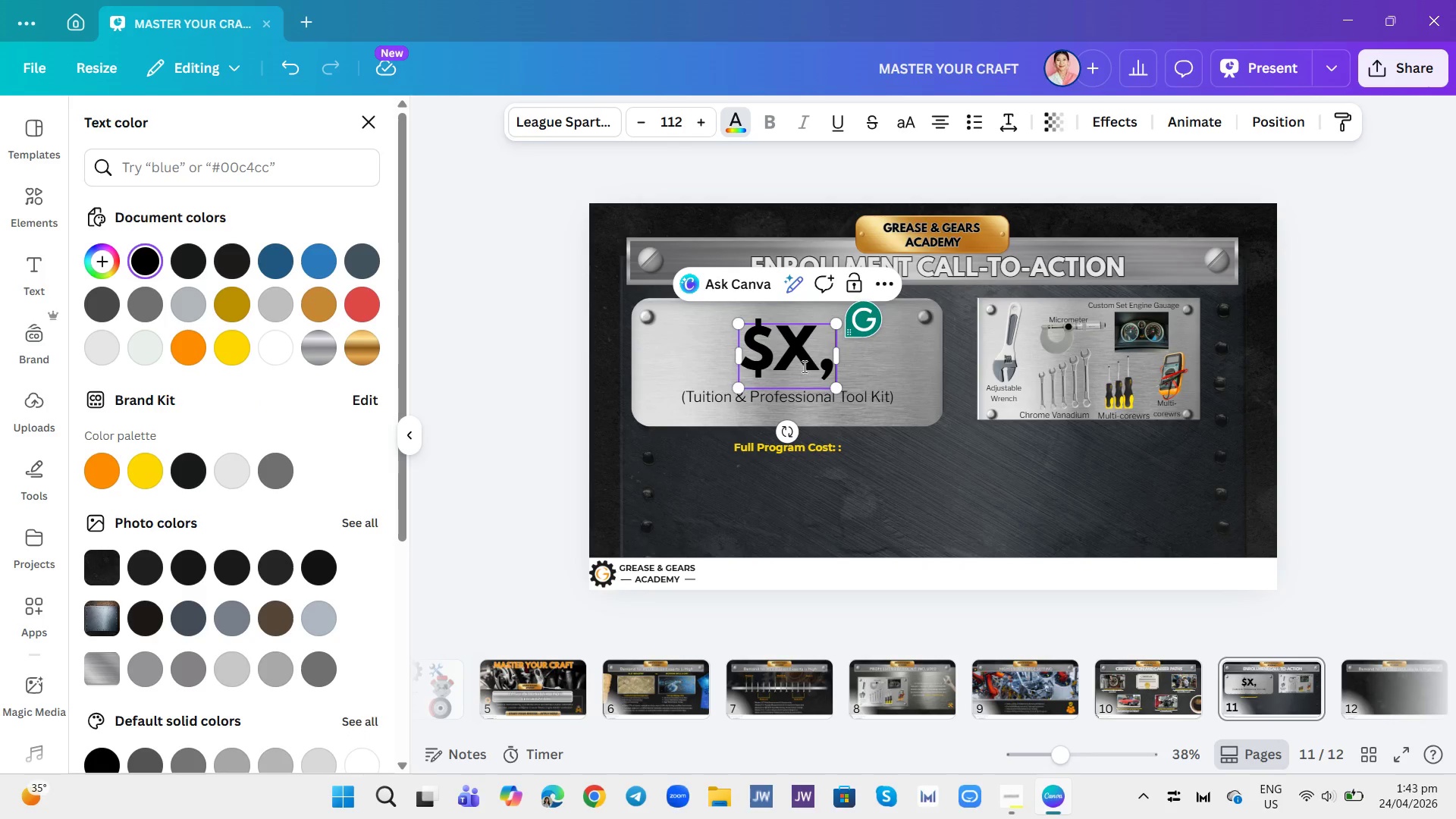 
key(Backspace)
 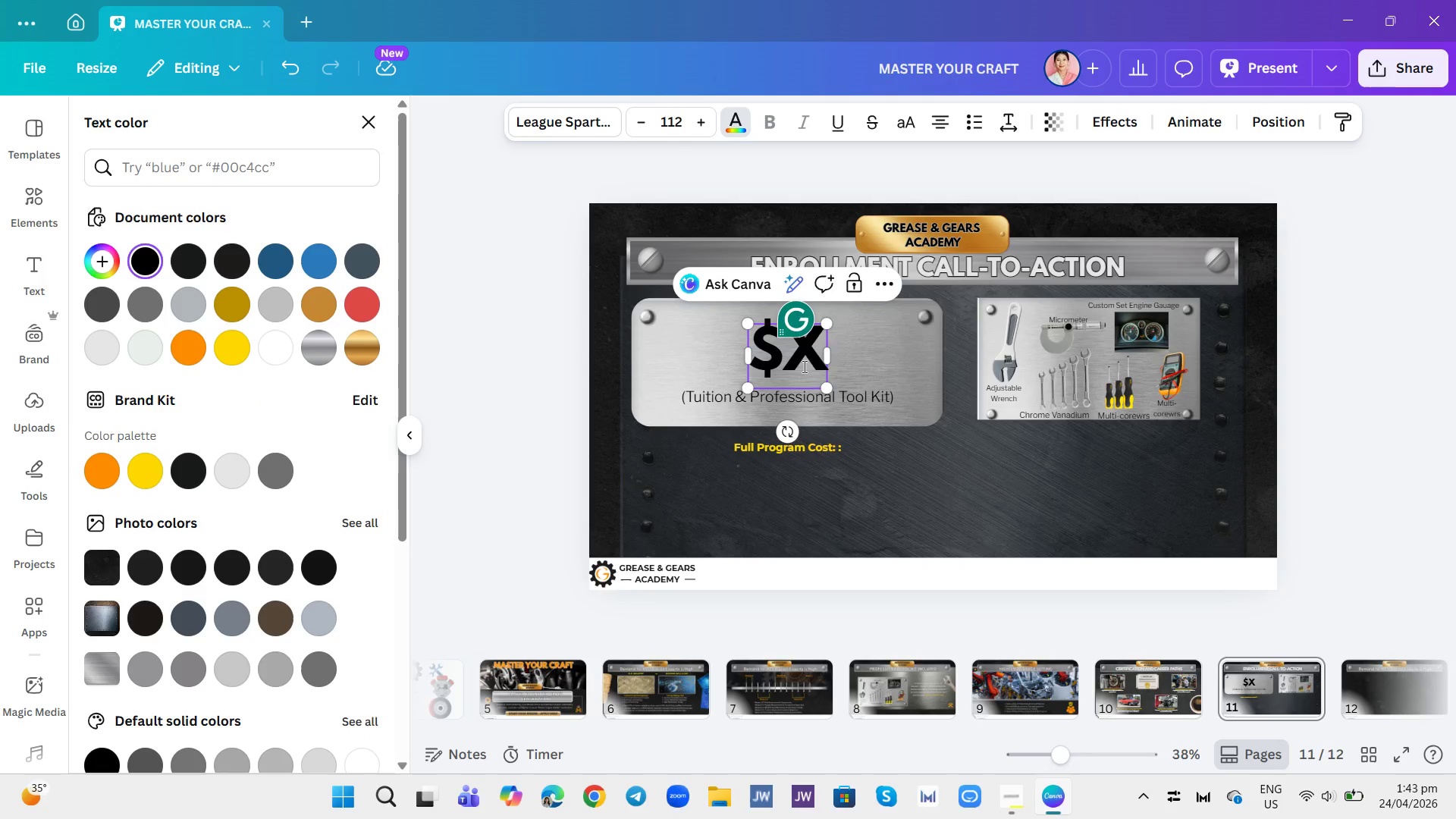 
key(Backspace)
 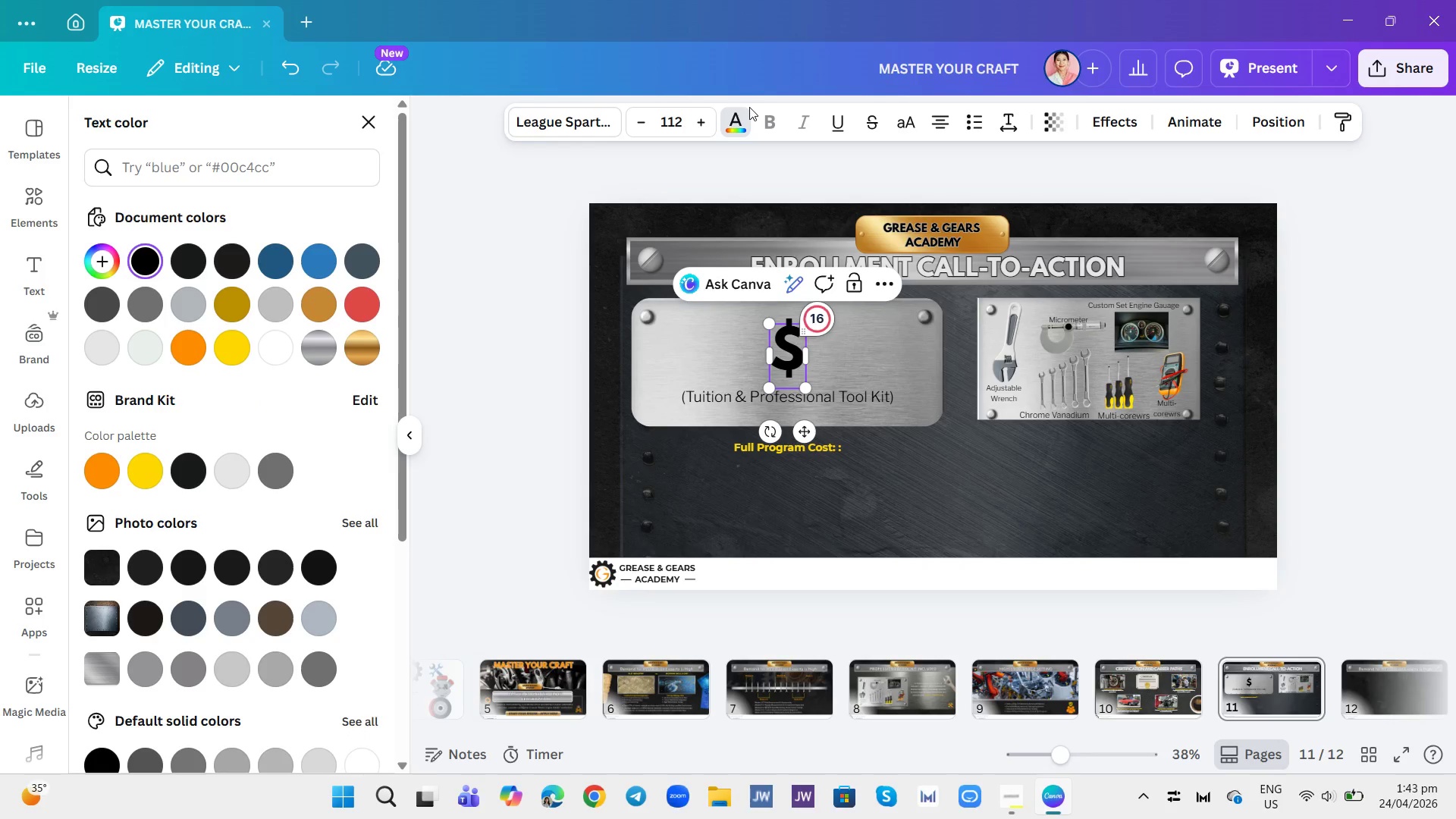 
type(9,000)
 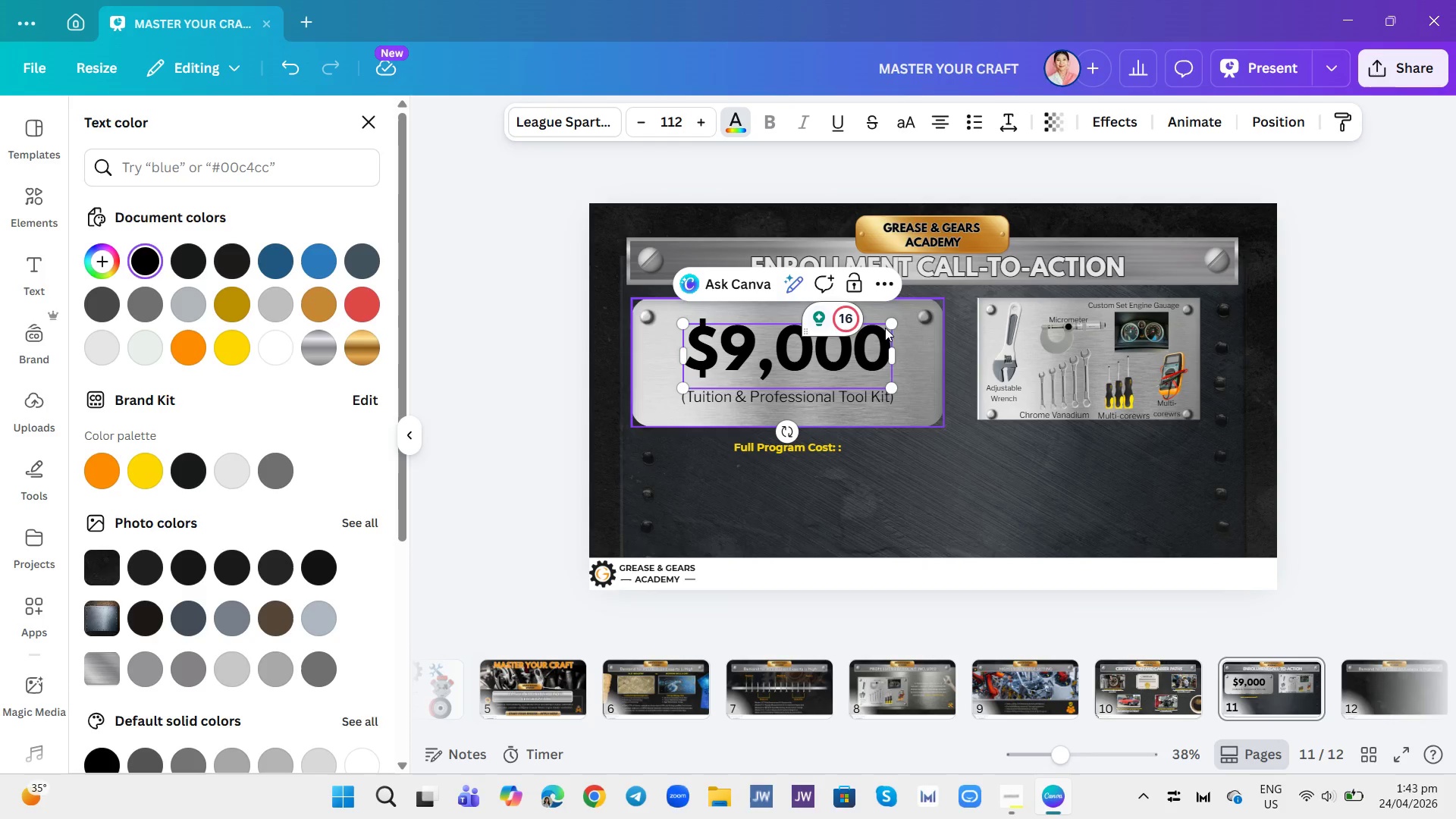 
left_click([867, 559])
 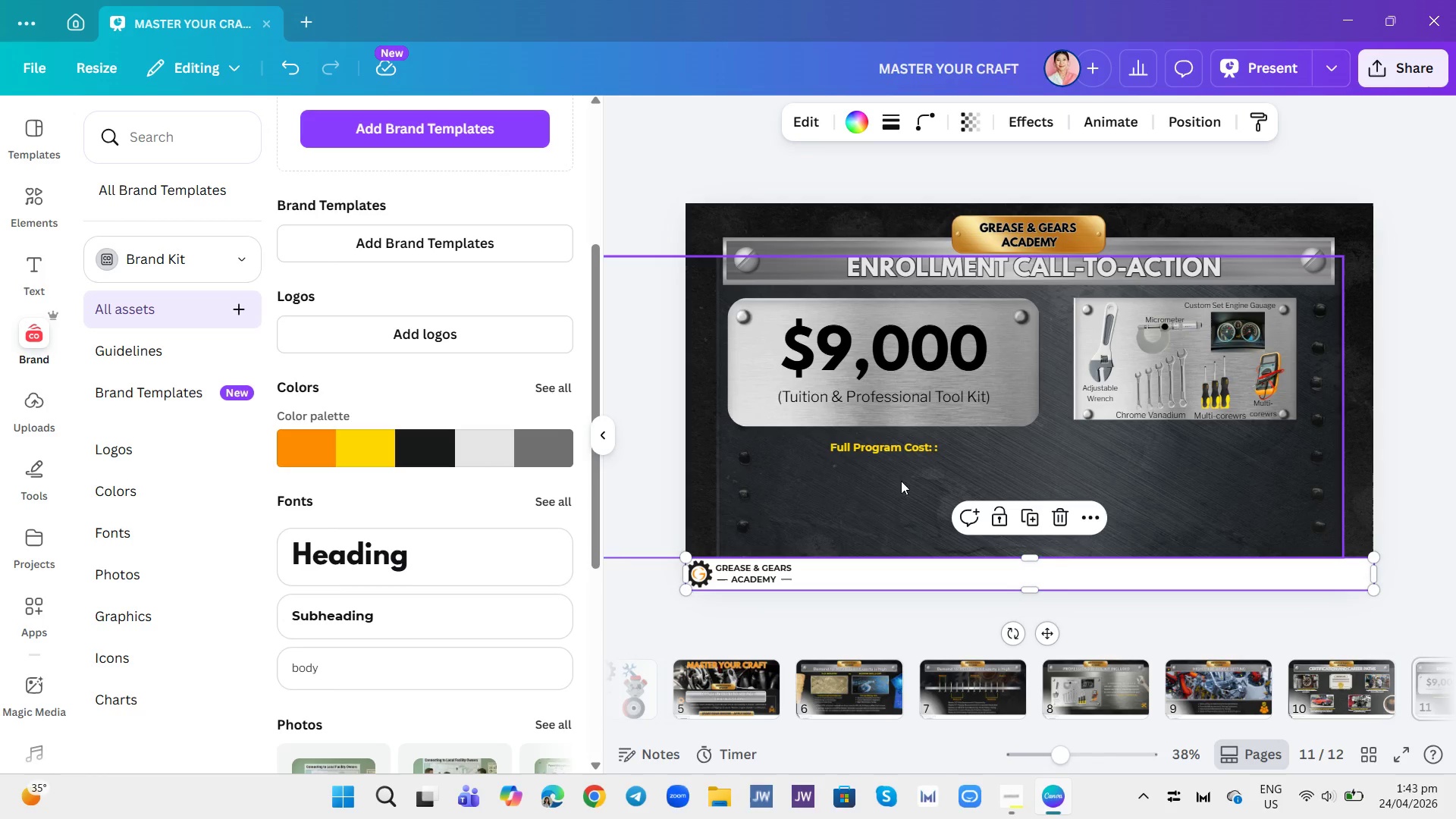 
left_click([921, 444])
 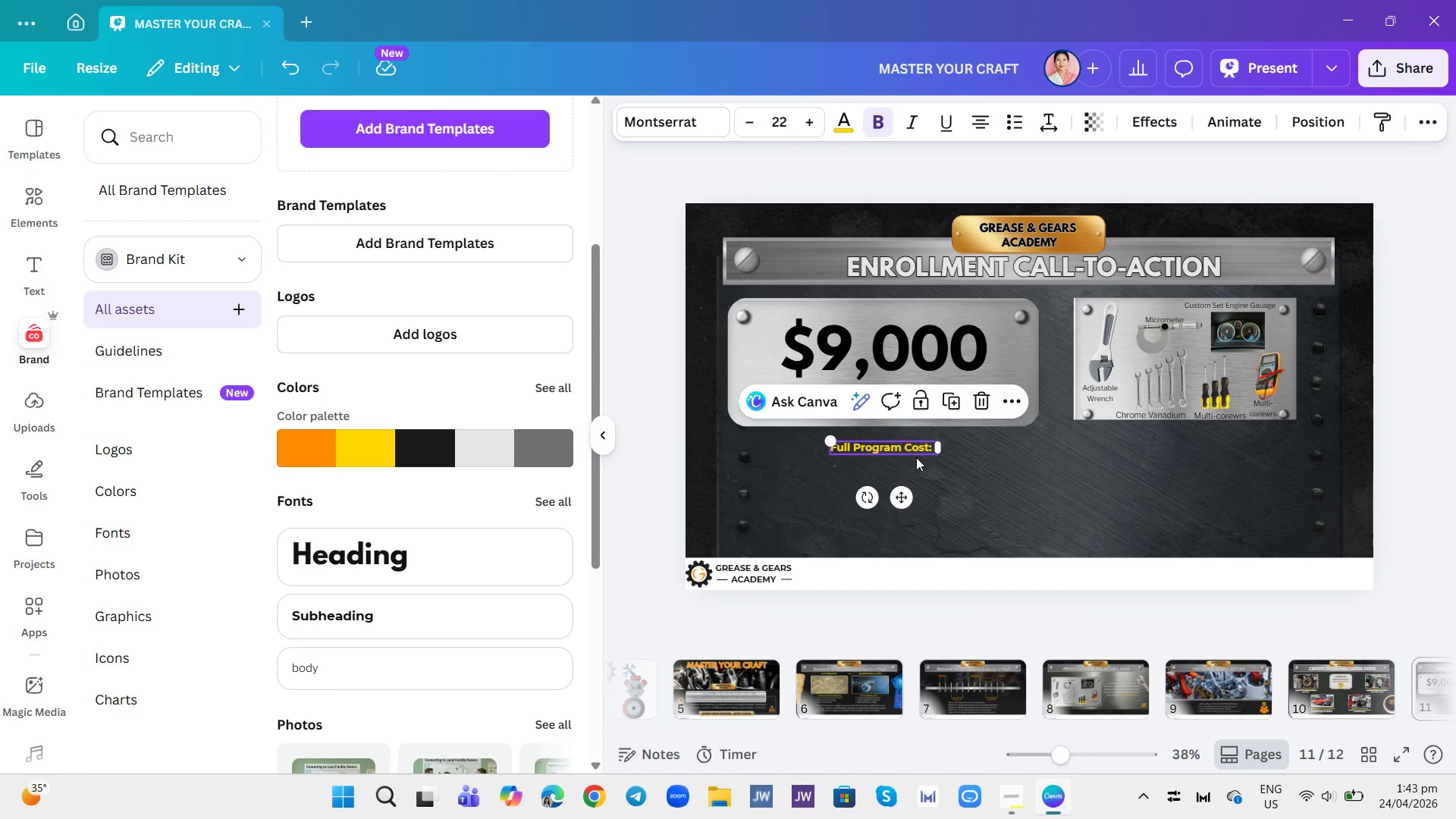 
left_click([930, 469])
 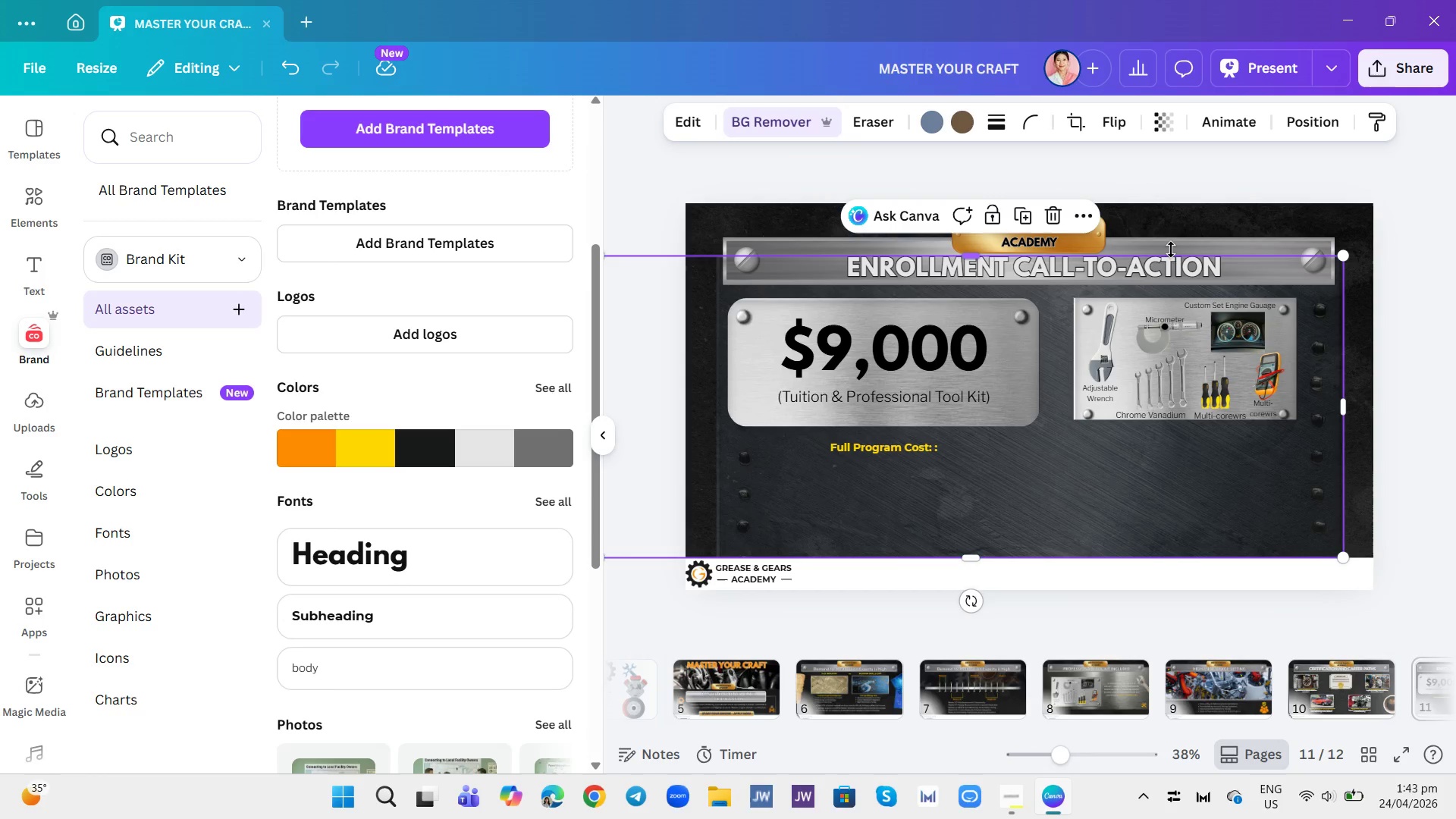 
wait(6.08)
 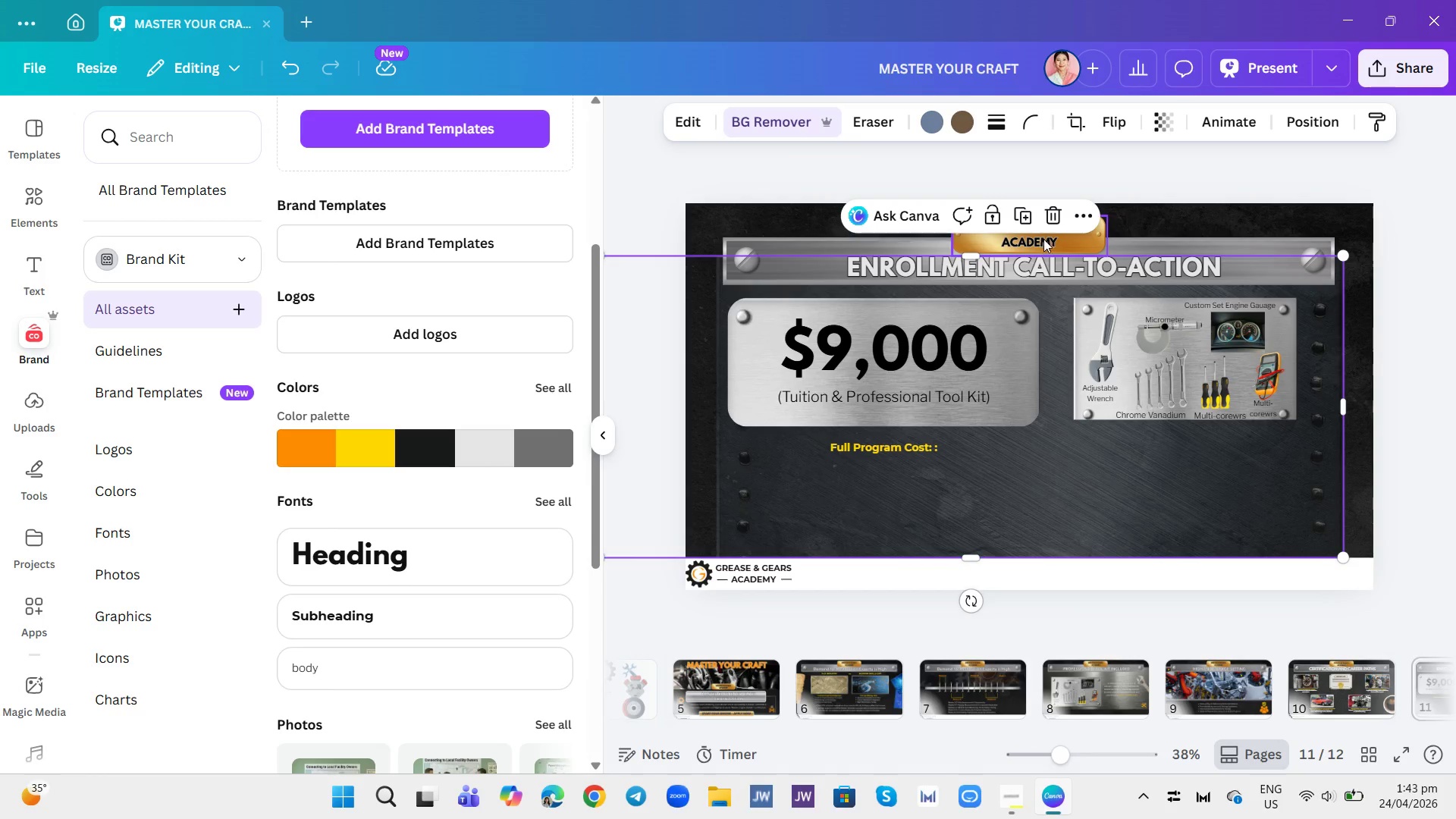 
double_click([1178, 271])
 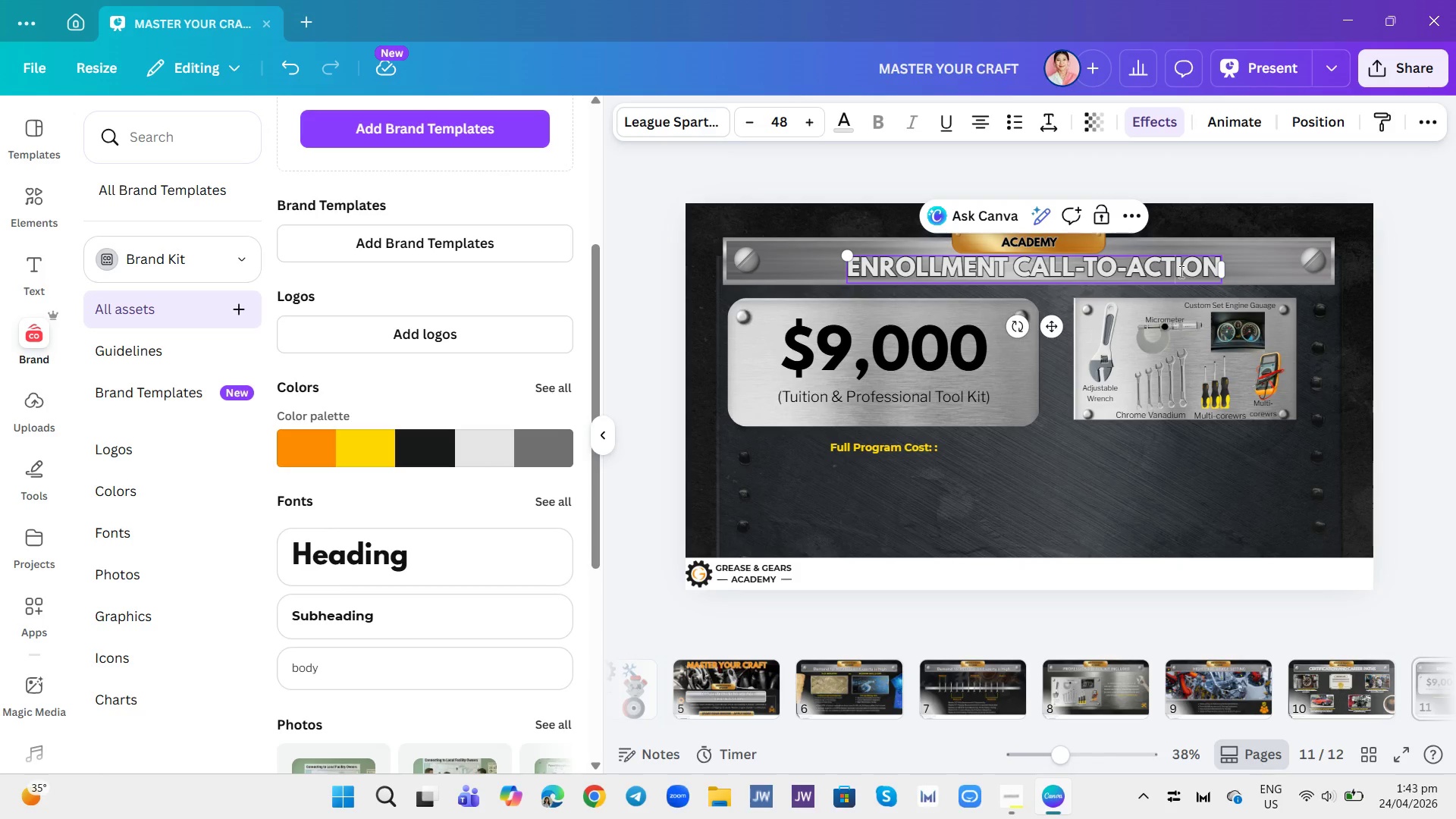 
triple_click([1180, 271])
 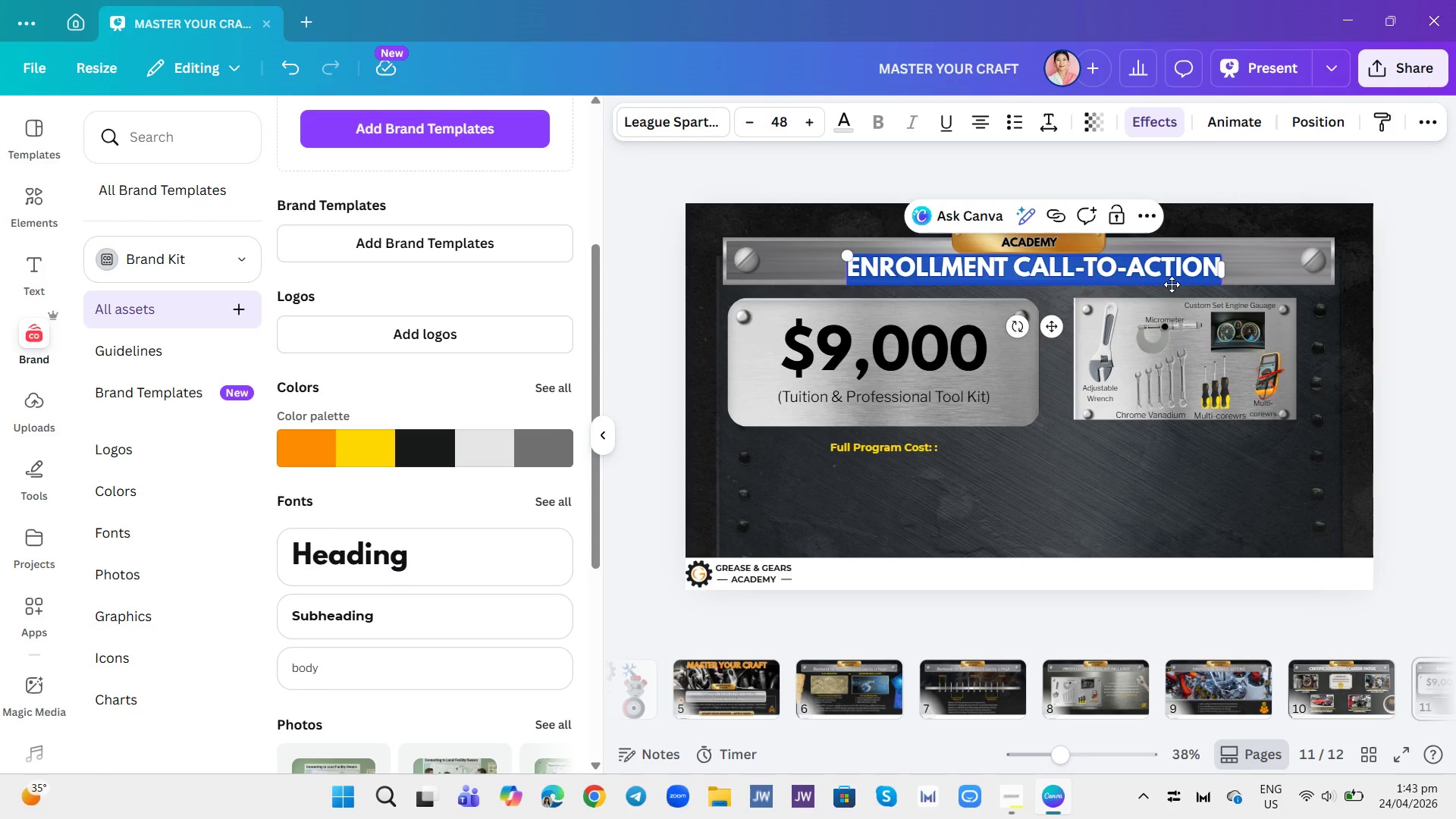 
key(Backspace)
type(ENROLLMENT)
 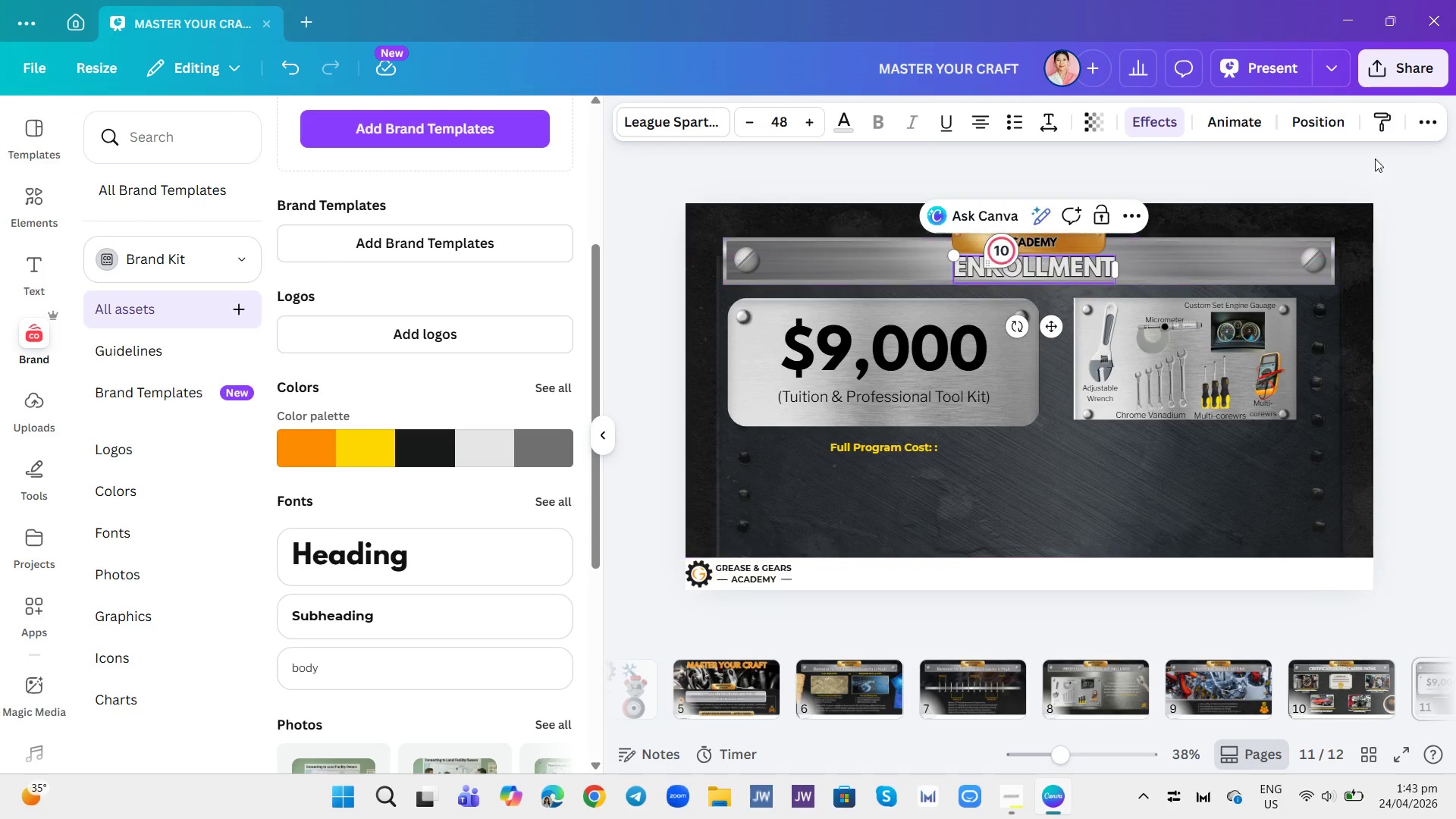 
key(Enter)
 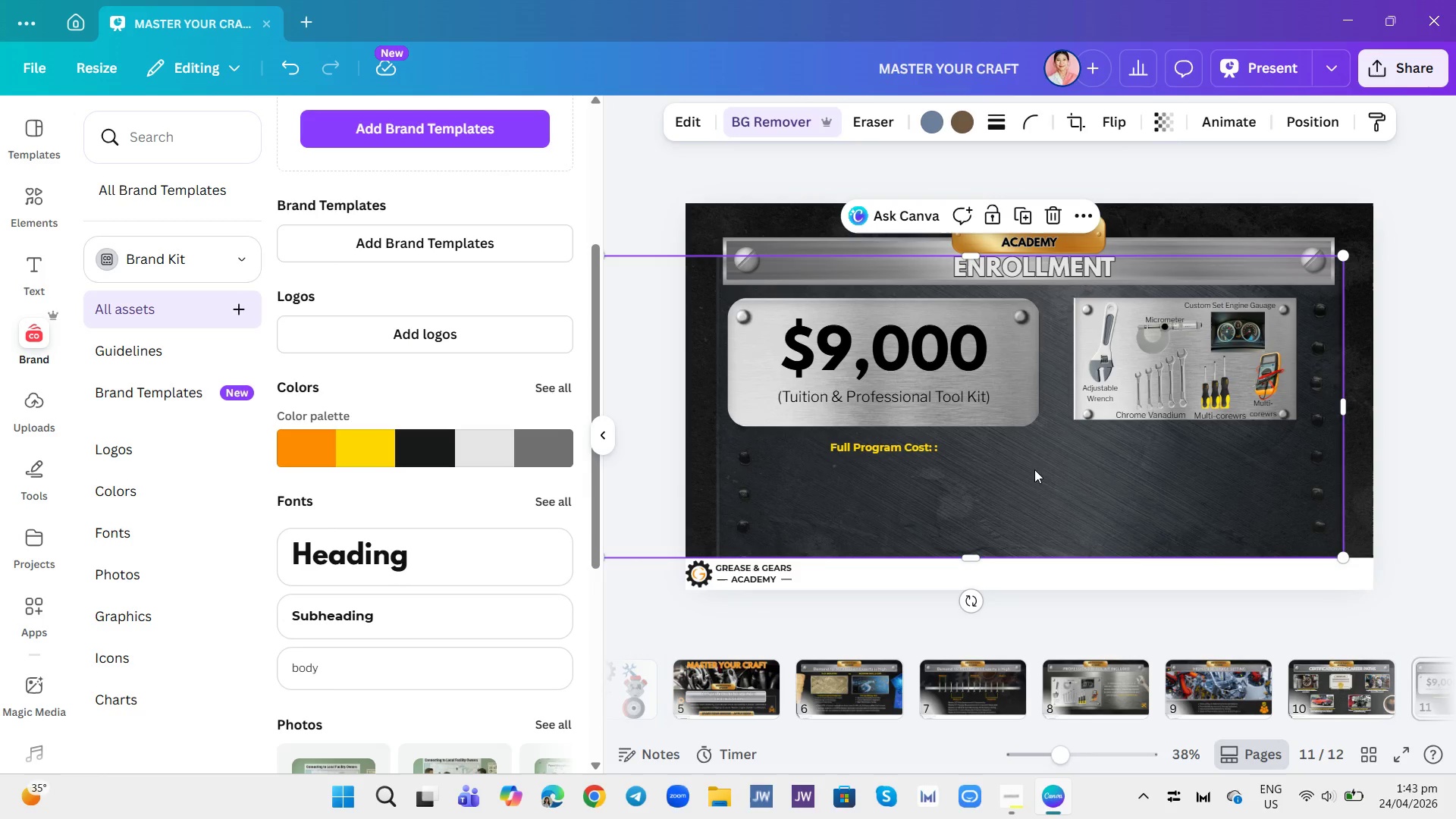 
left_click([965, 440])
 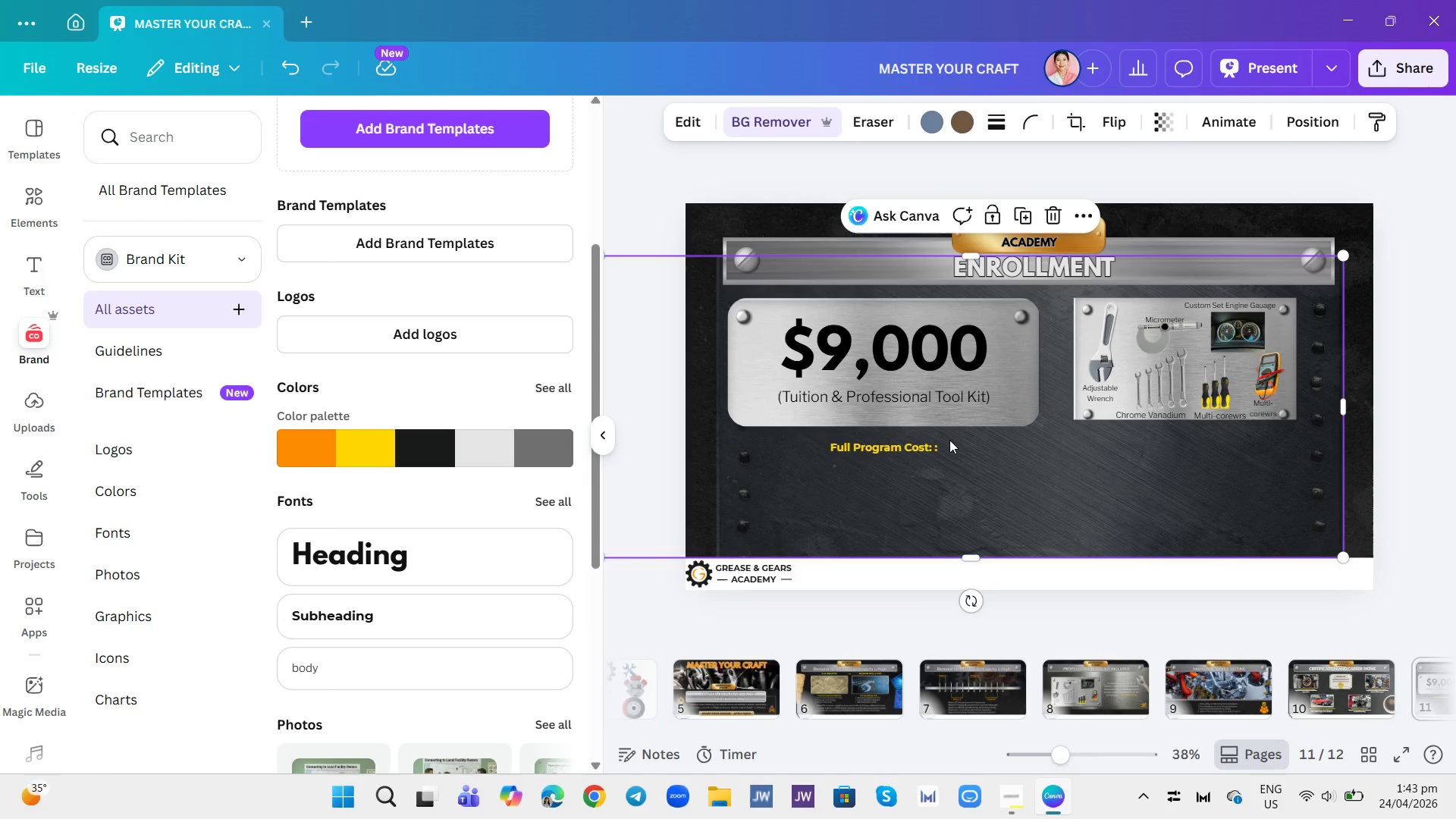 
double_click([946, 440])
 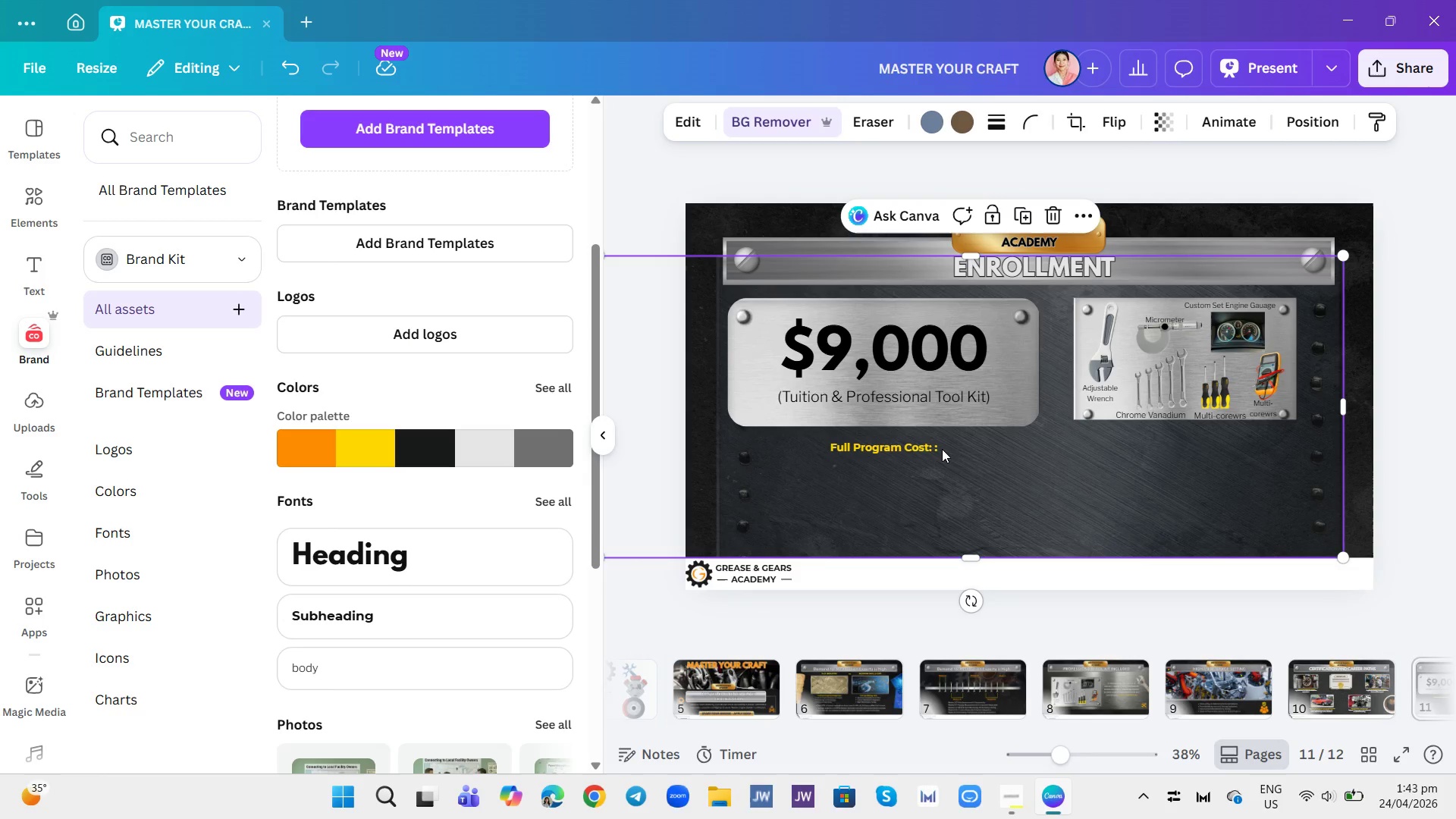 
triple_click([942, 449])
 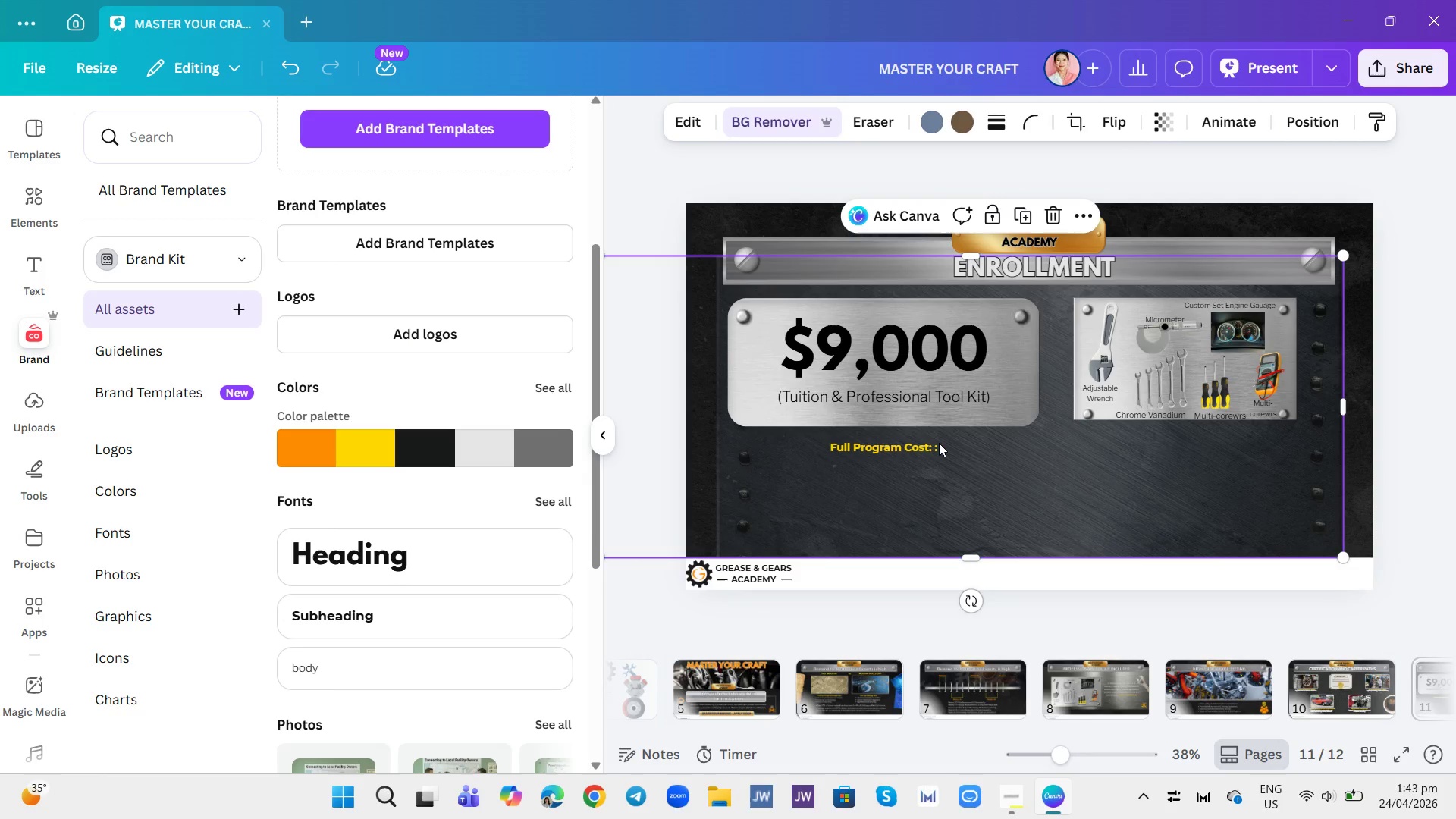 
triple_click([939, 443])
 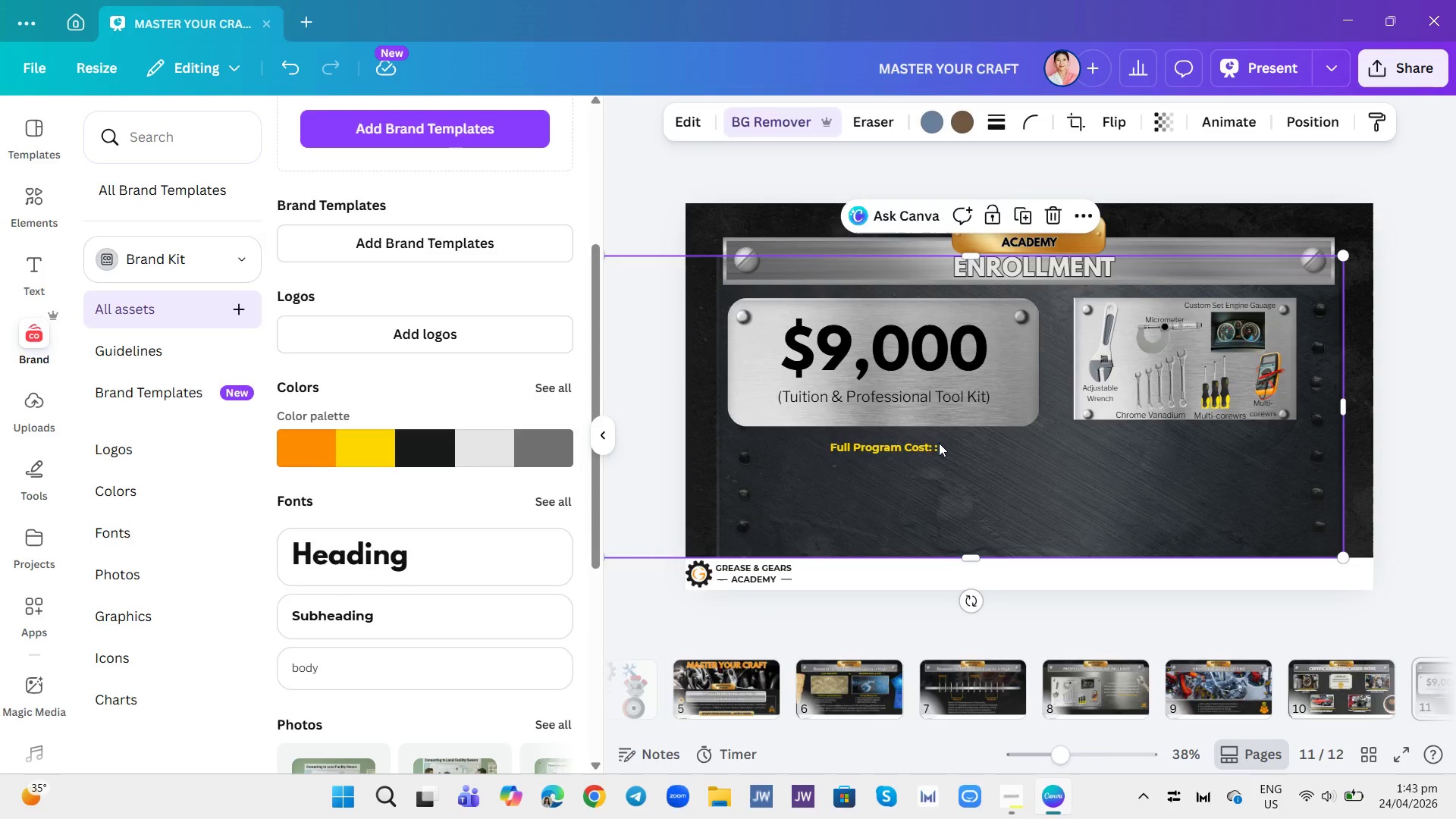 
triple_click([939, 443])
 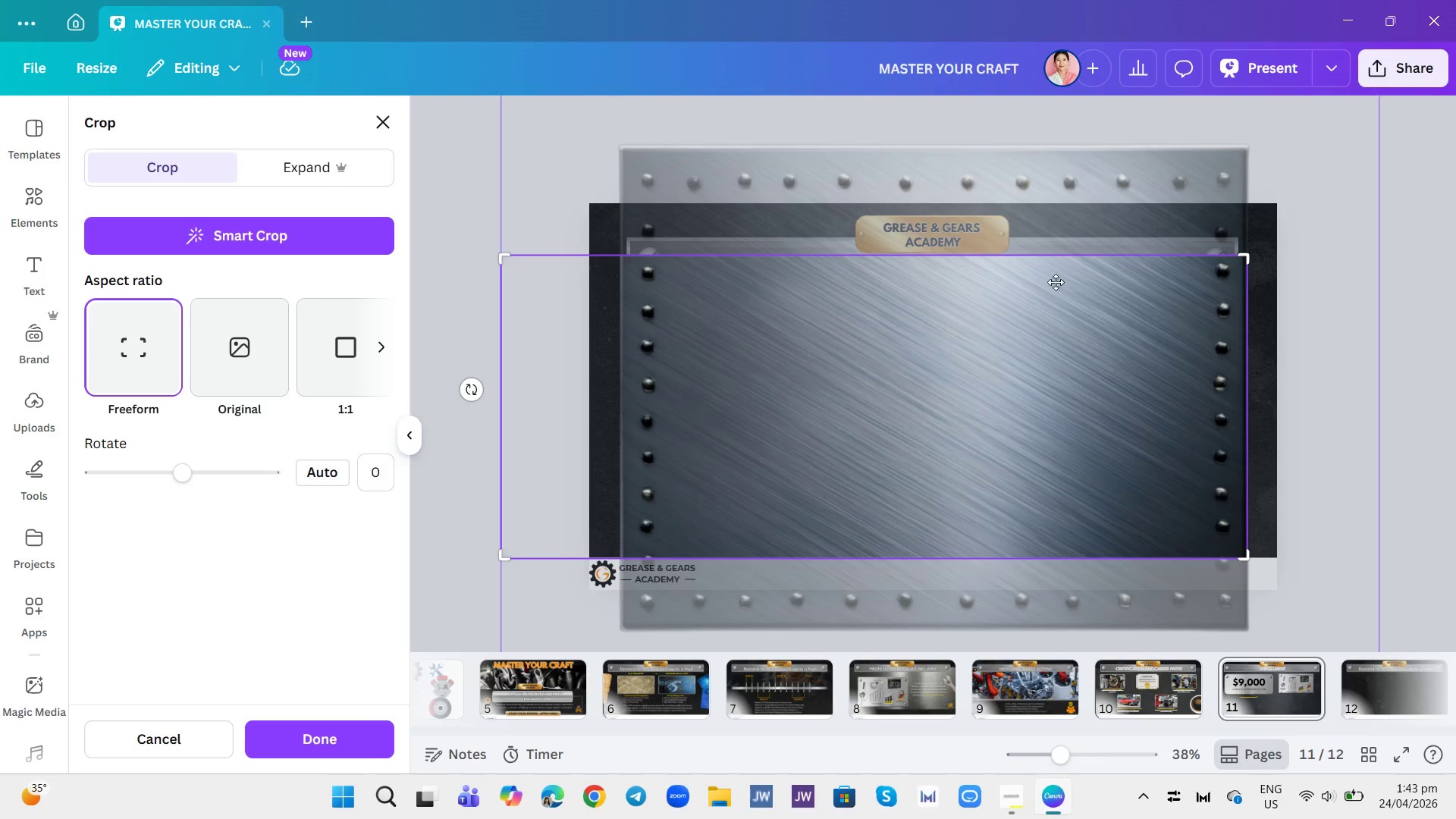 
left_click([1351, 301])
 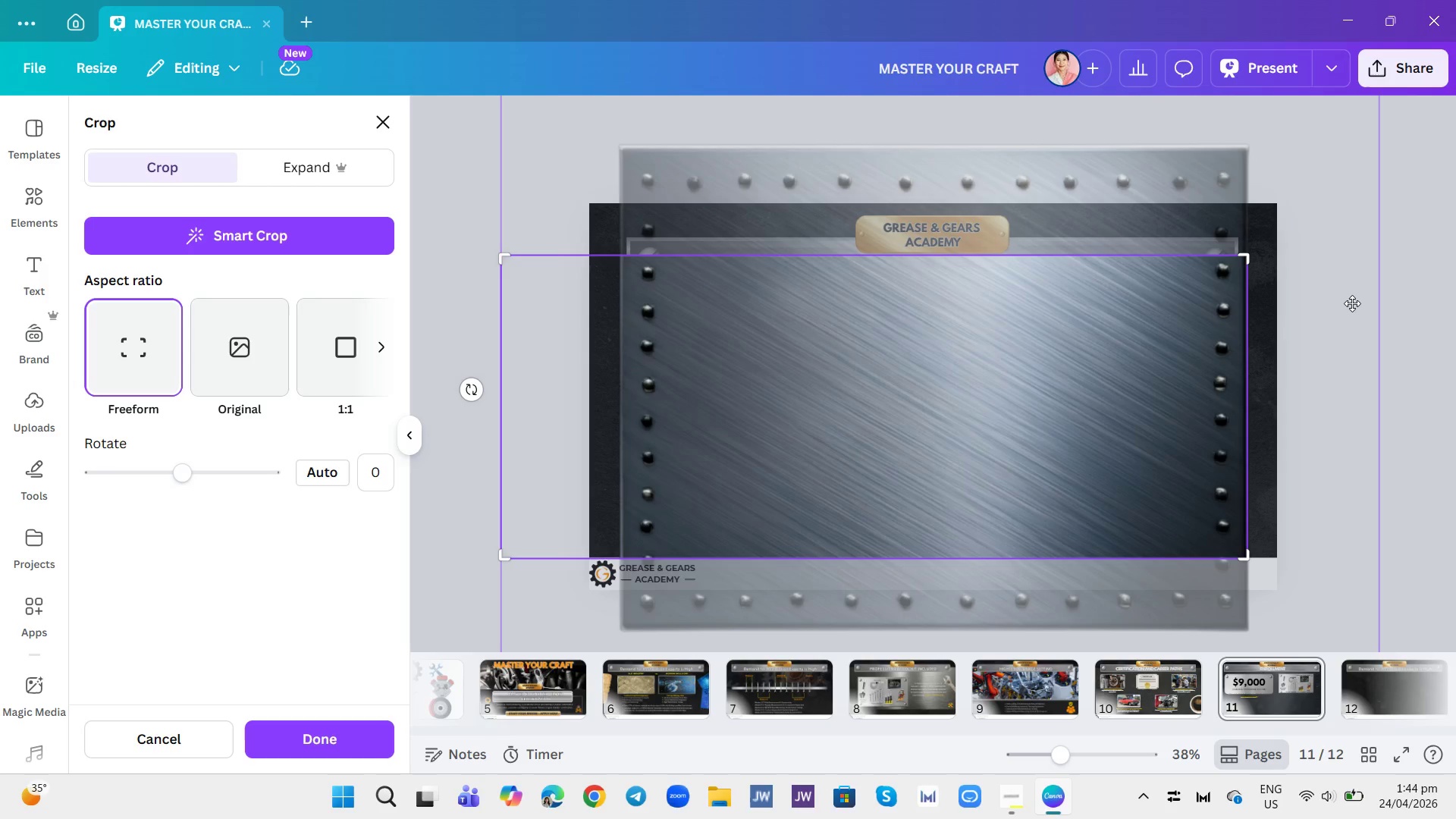 
left_click([1352, 303])
 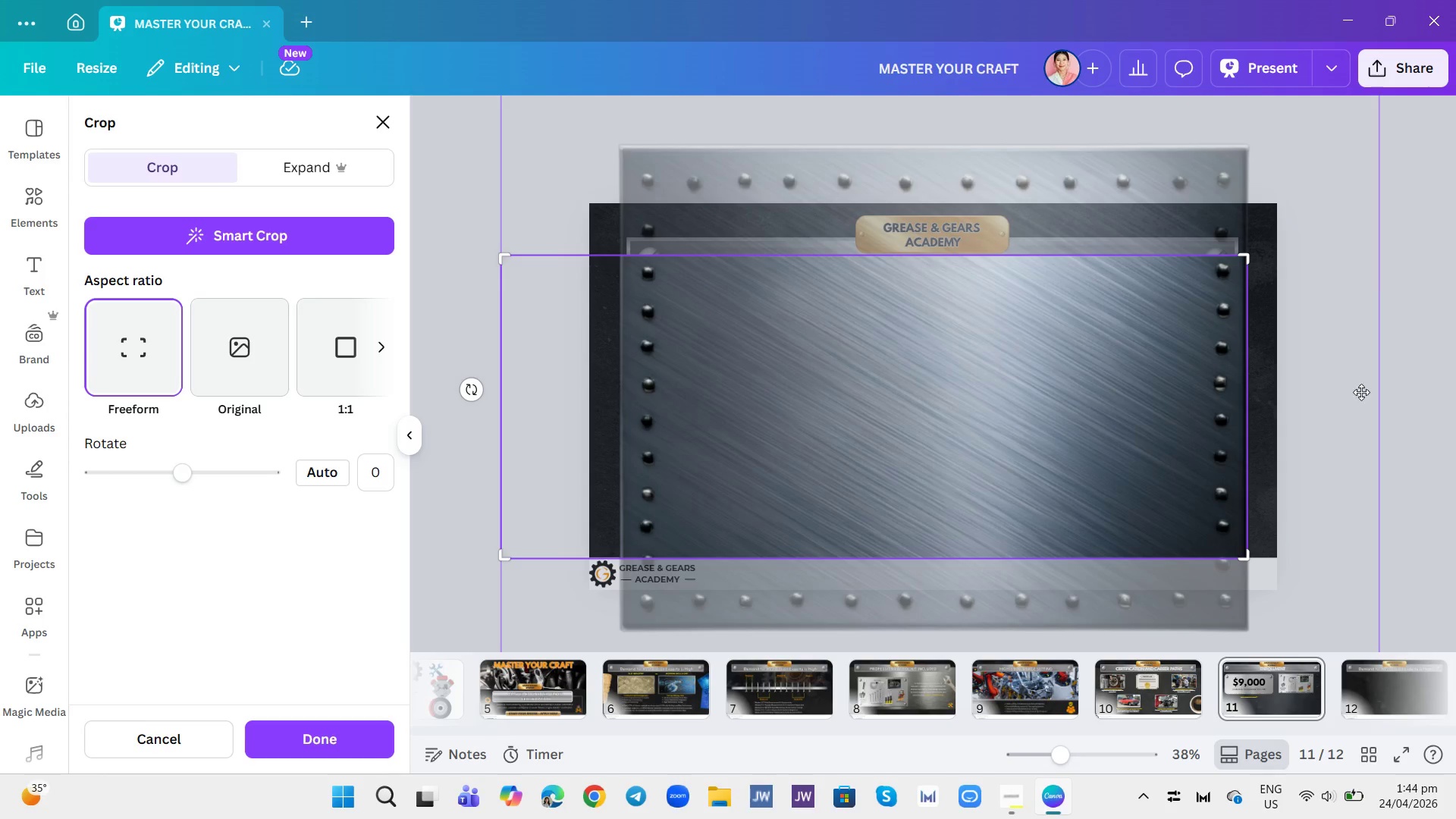 
left_click([1398, 425])
 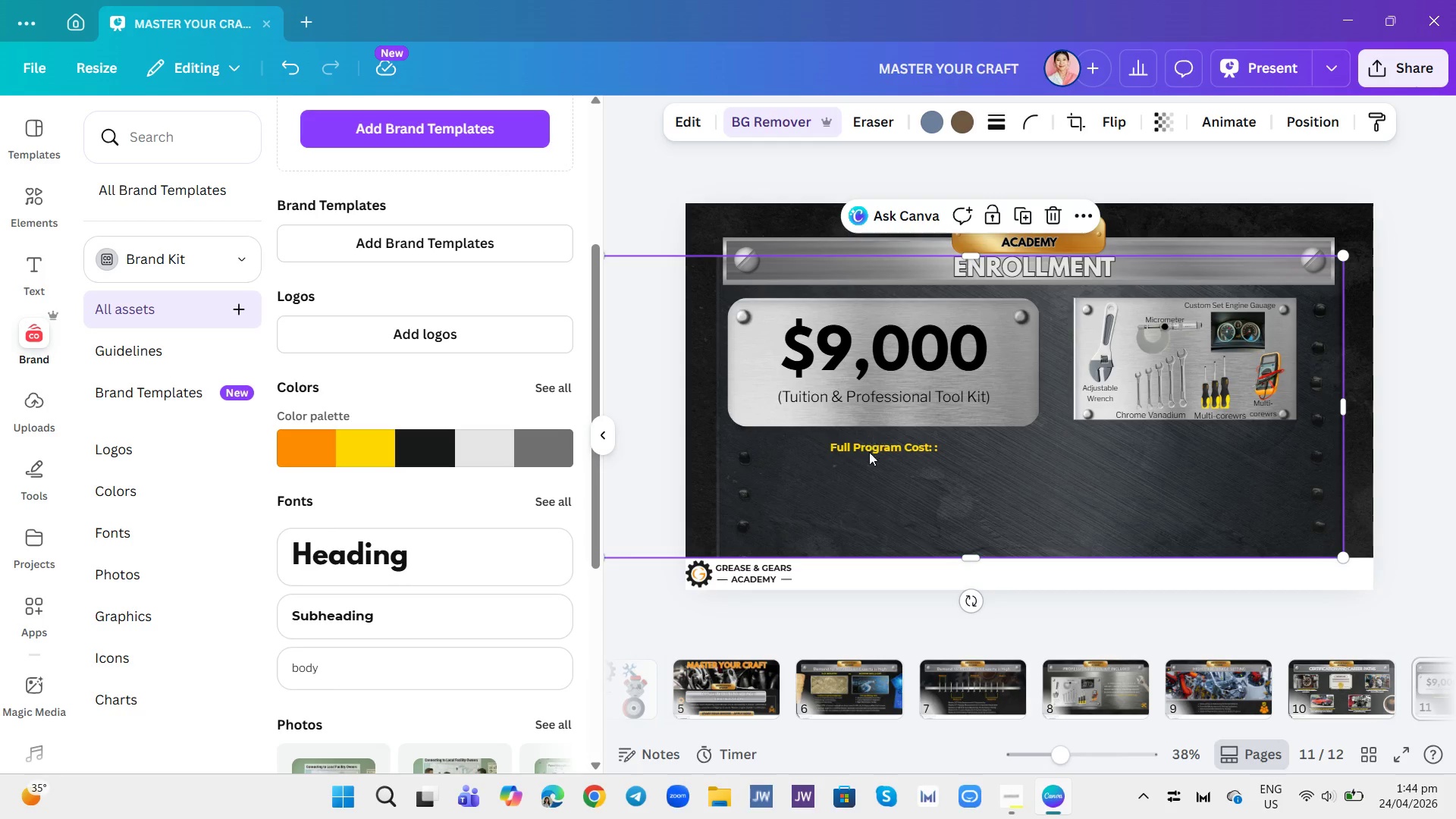 
left_click([876, 449])
 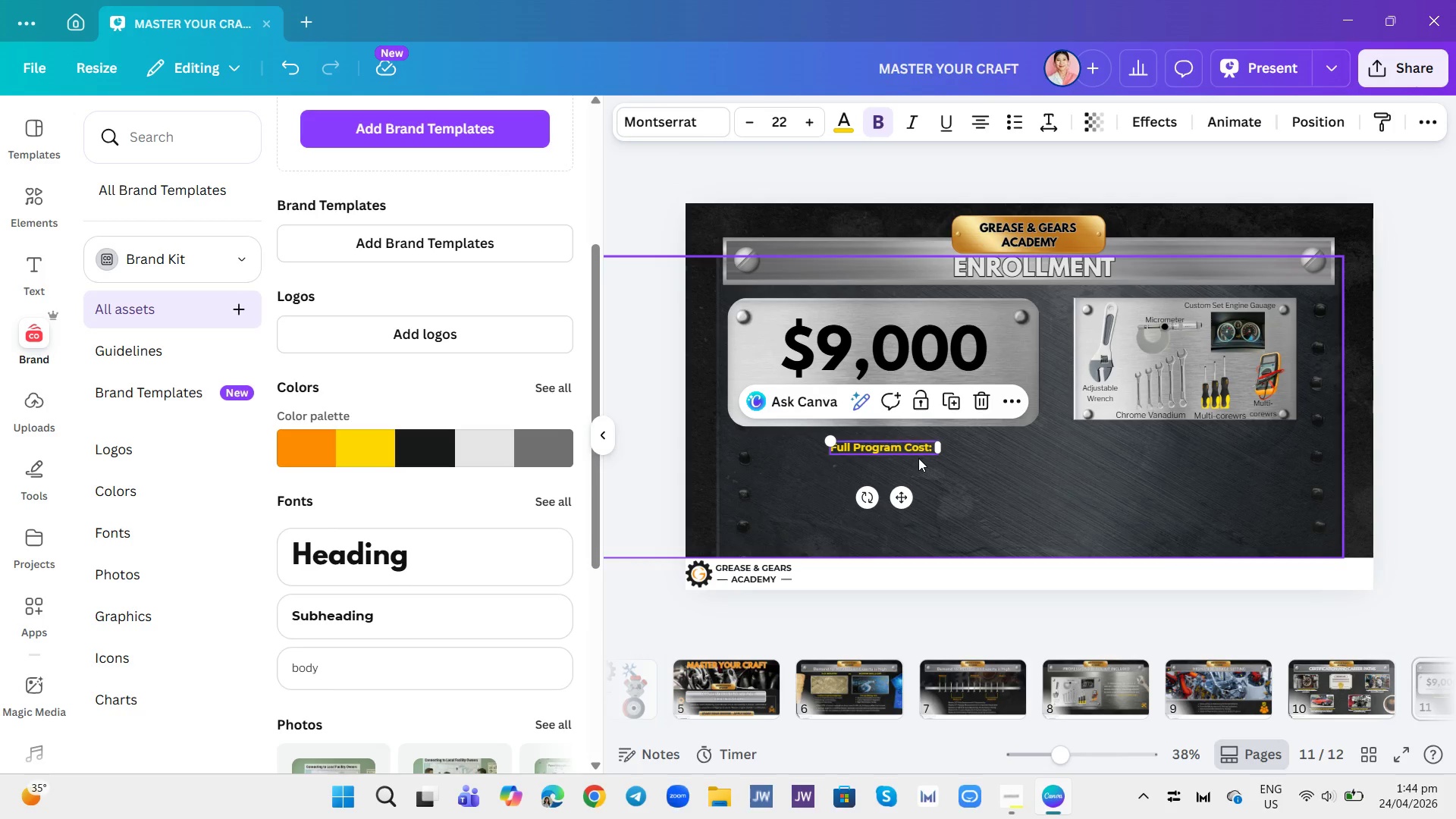 
left_click([928, 446])
 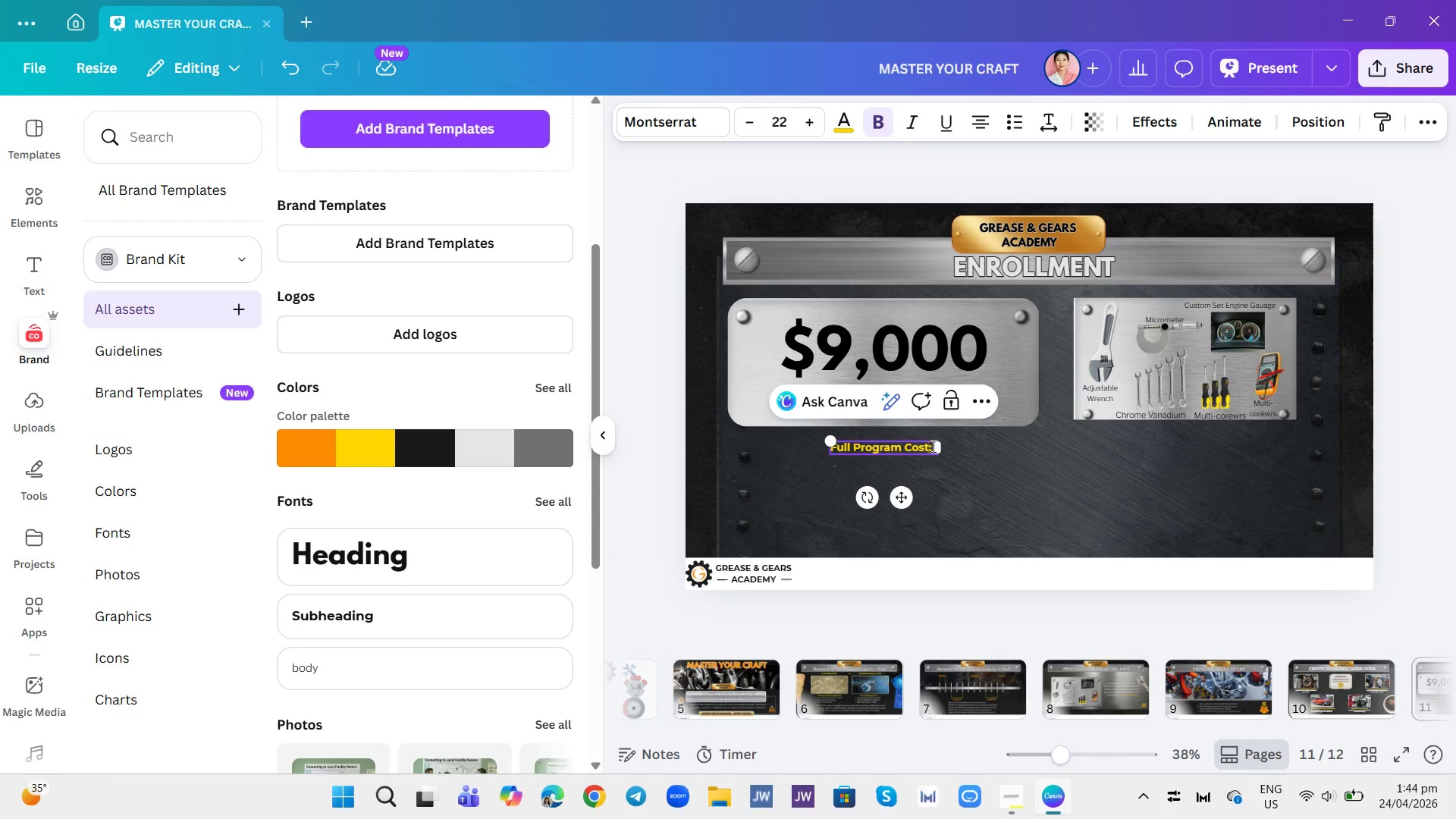 
left_click([933, 446])
 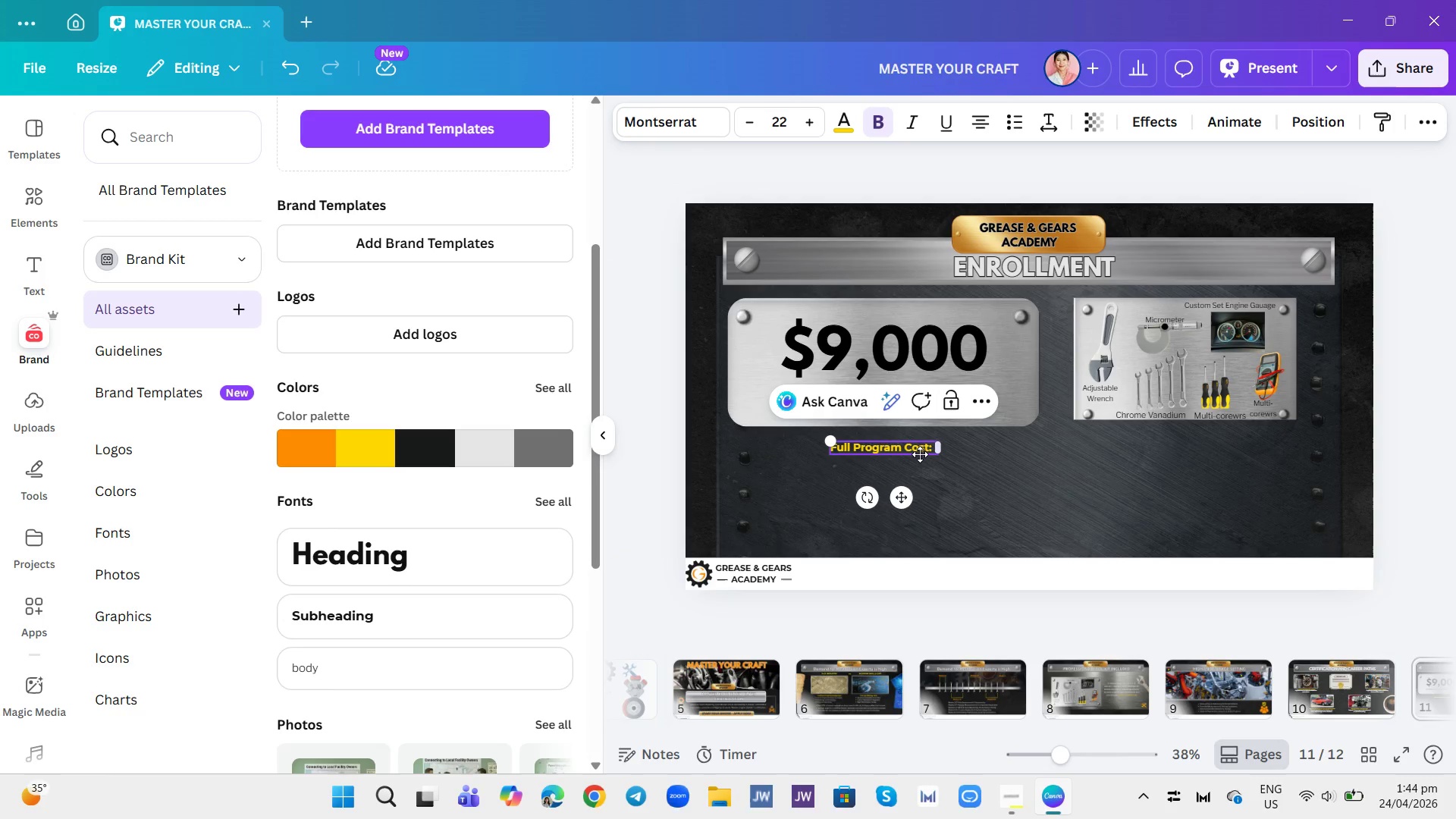 
key(ArrowRight)
 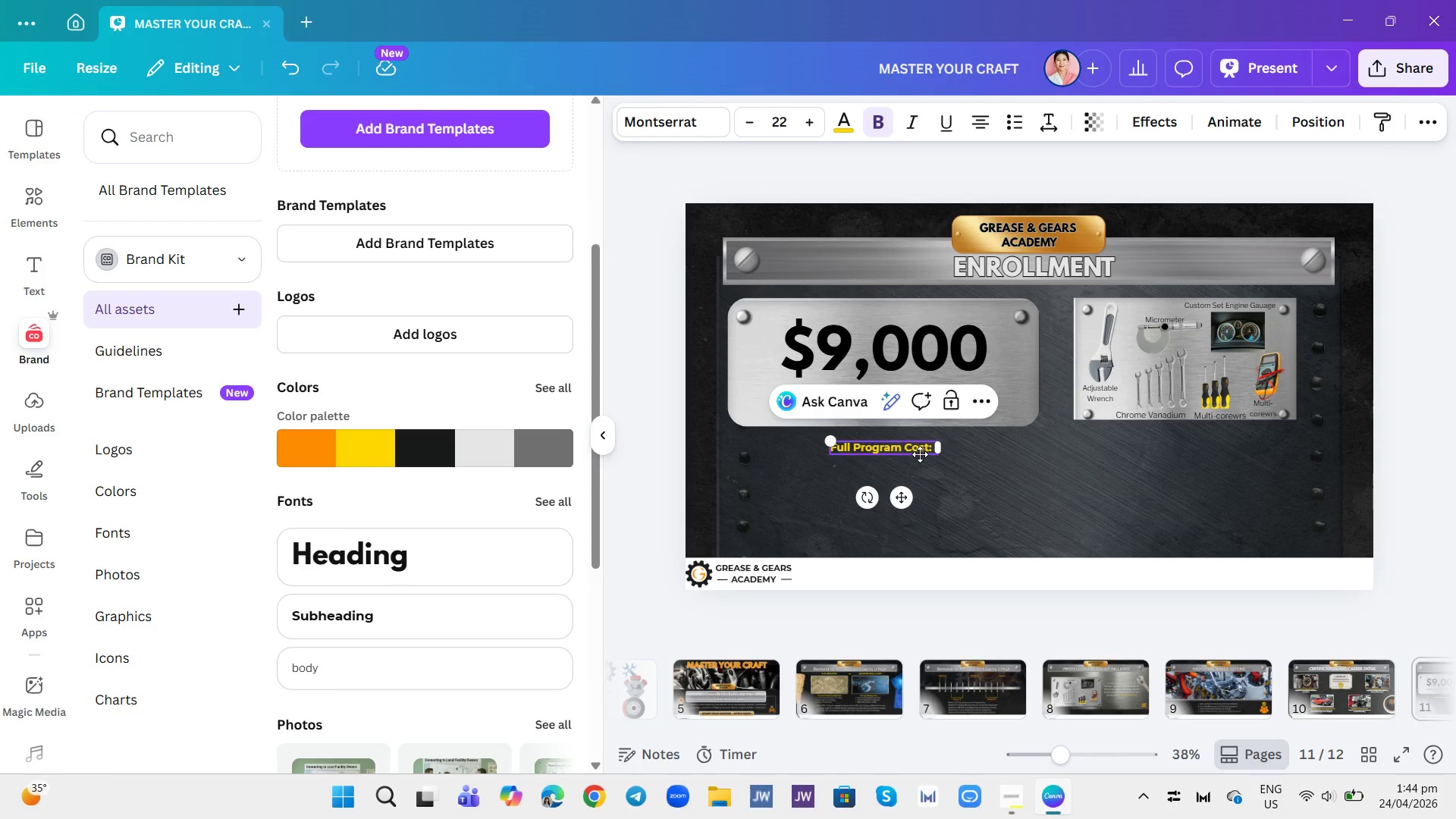 
key(ArrowRight)
 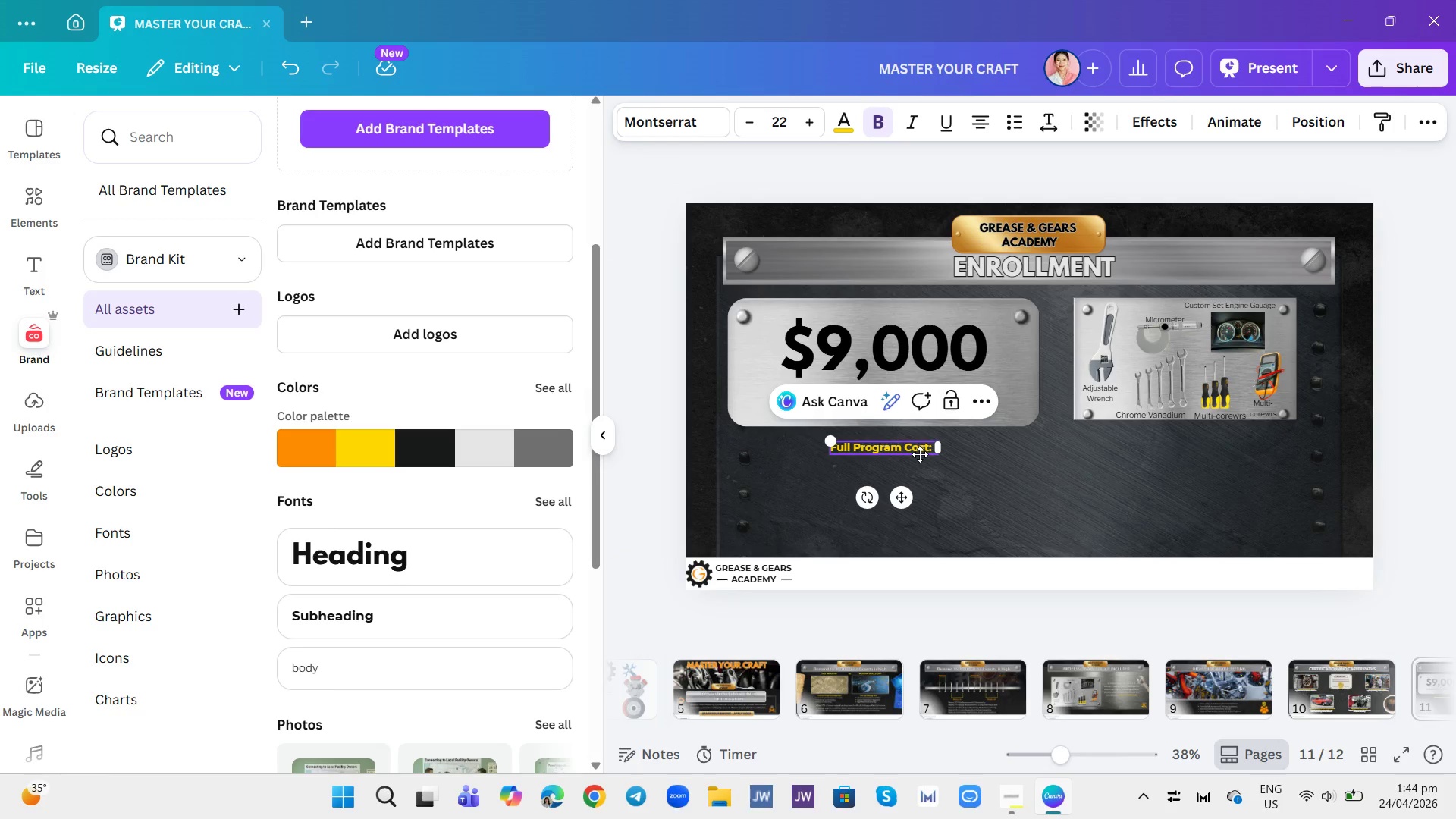 
key(Backspace)
 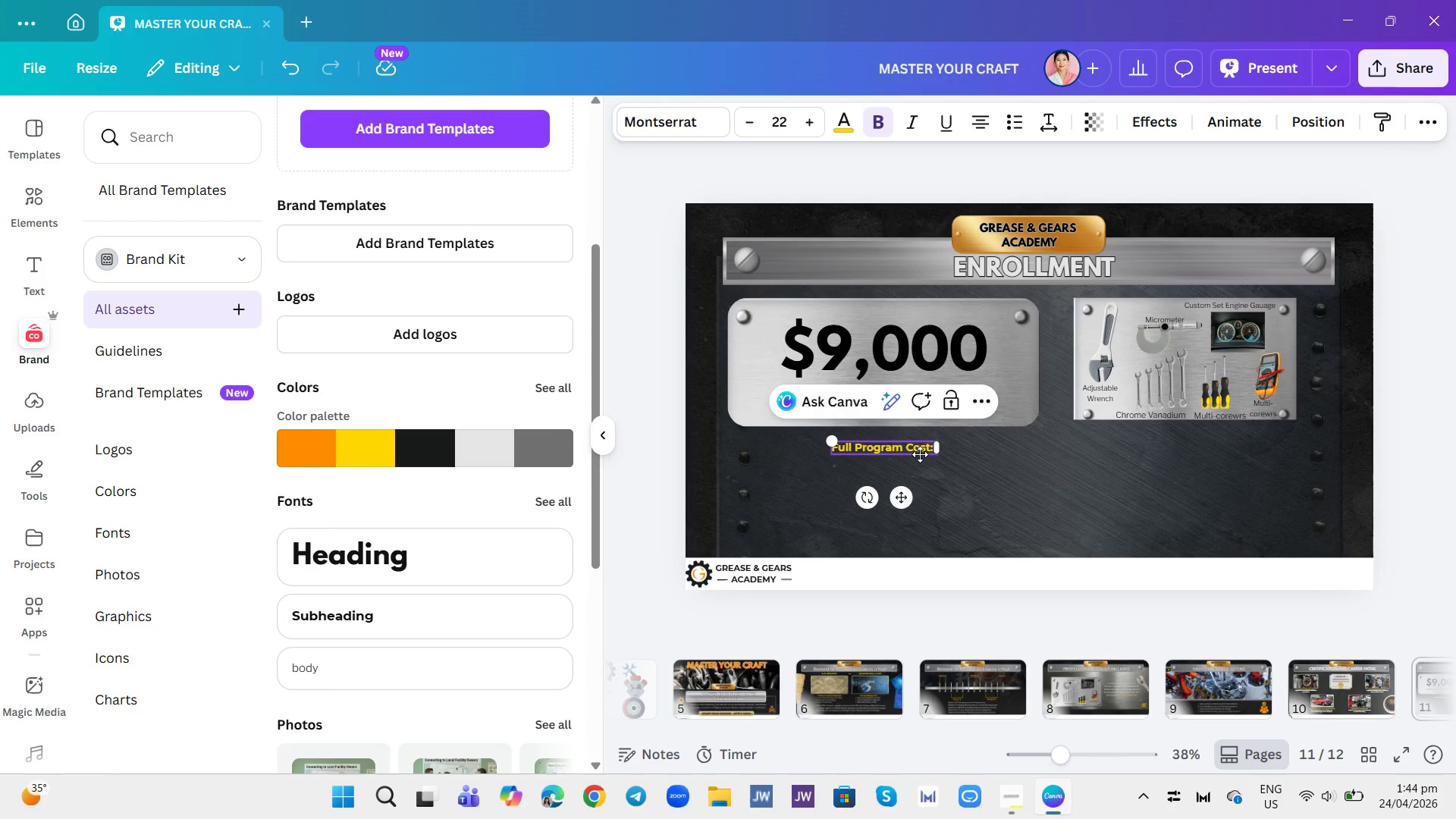 
left_click([929, 473])
 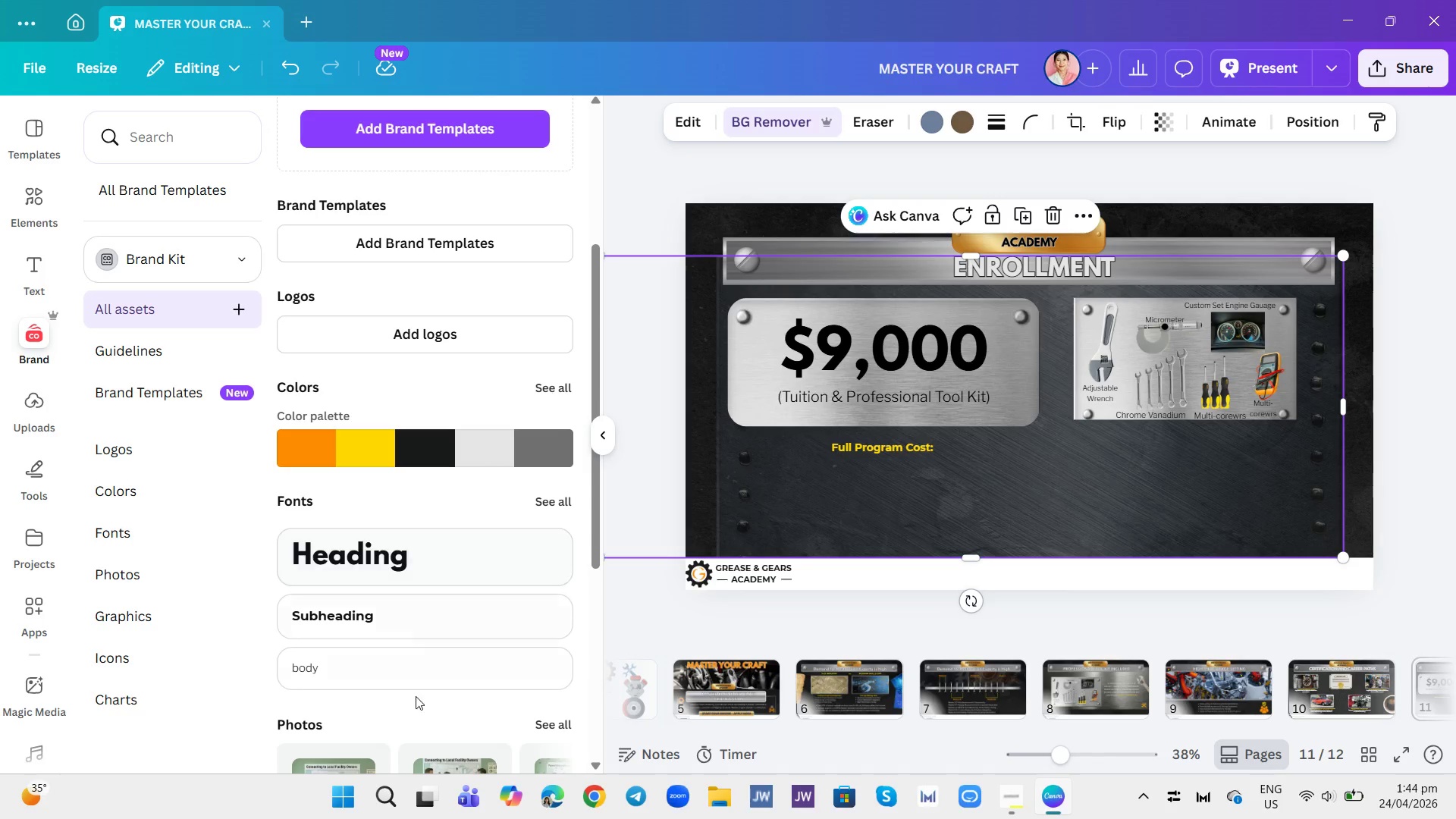 
left_click([415, 677])
 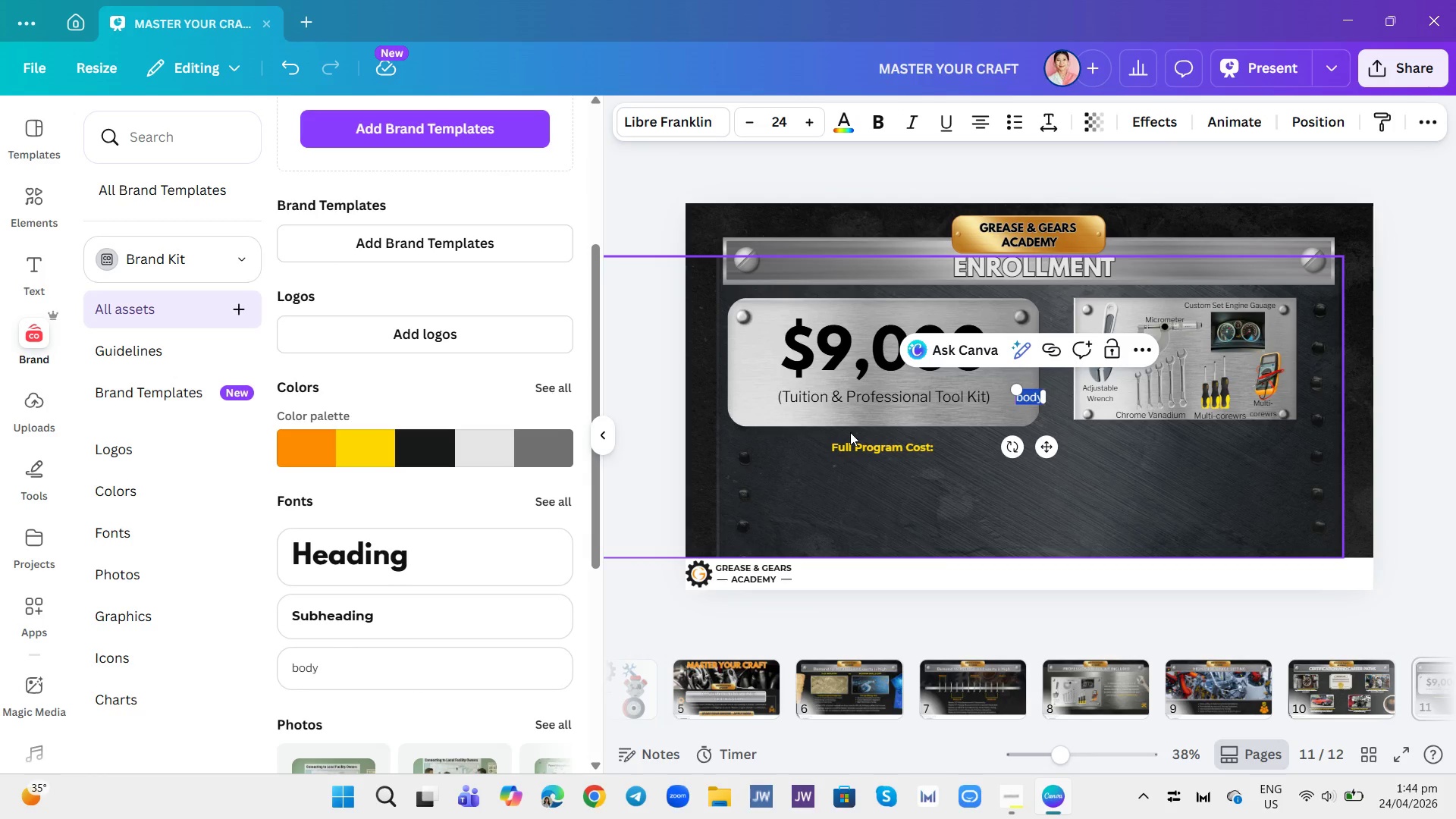 
type(Covers all training materials, safety gear, and certificato)
key(Backspace)
type(tions.)
 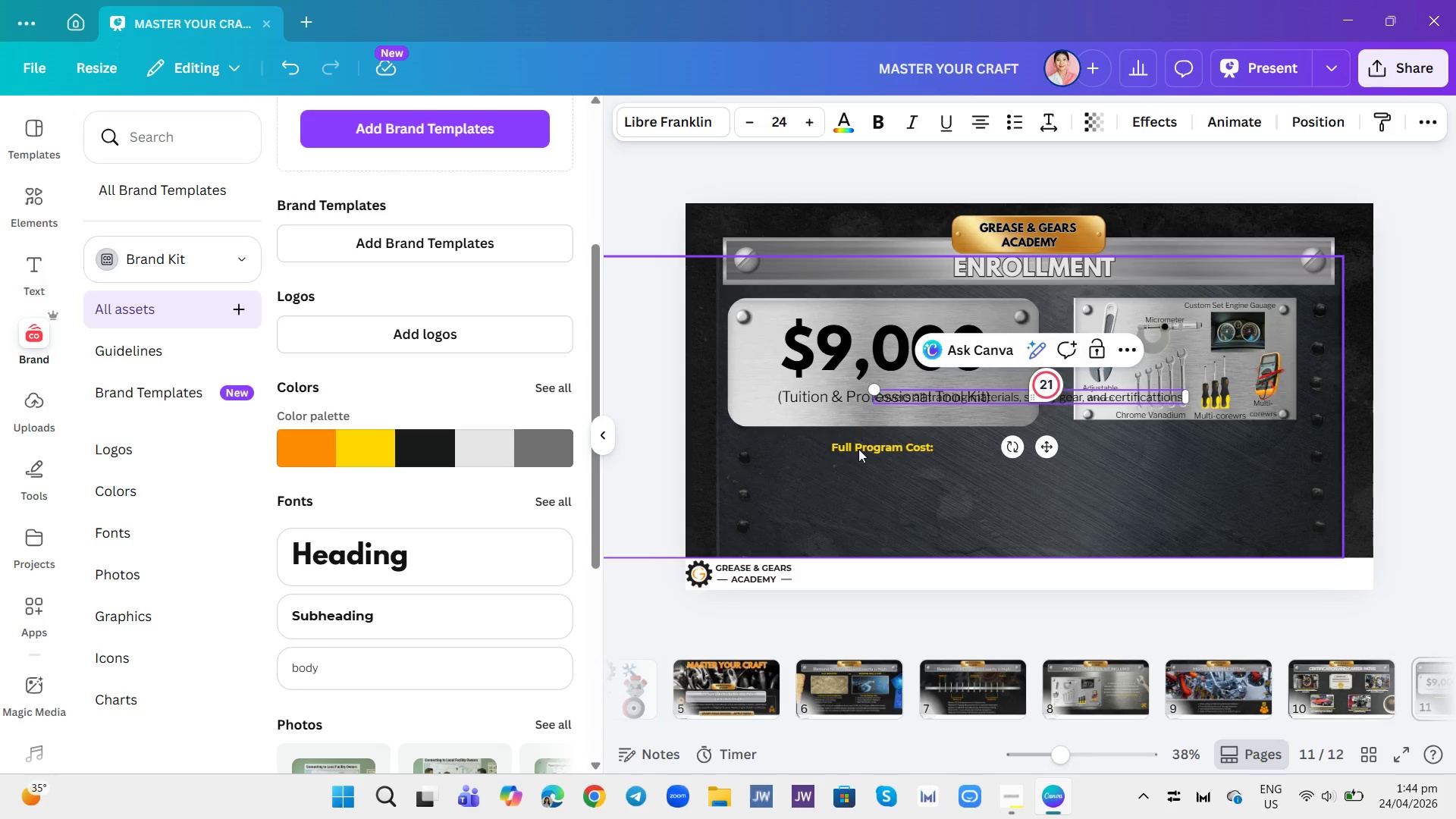 
left_click([874, 505])
 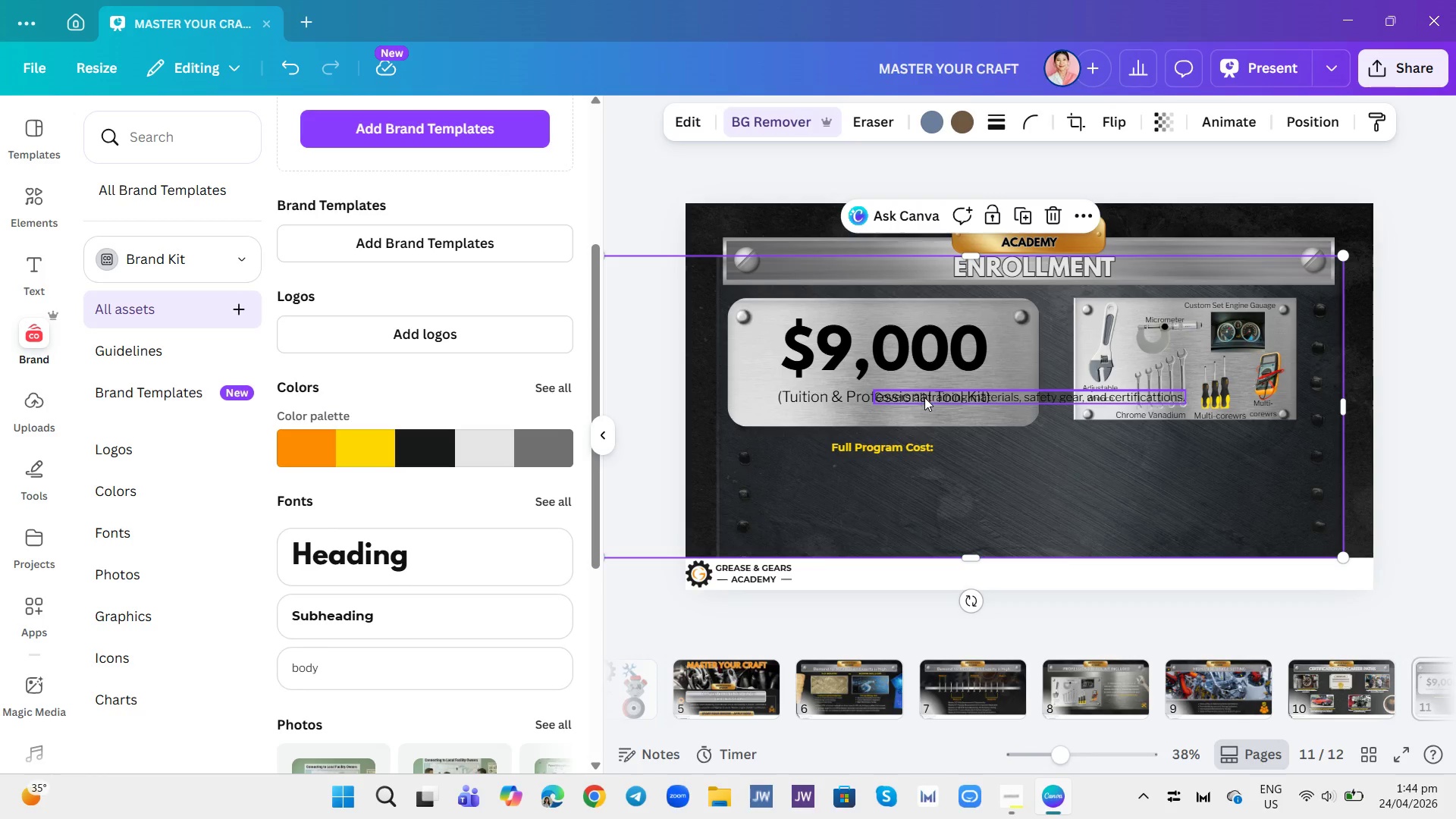 
left_click([924, 397])
 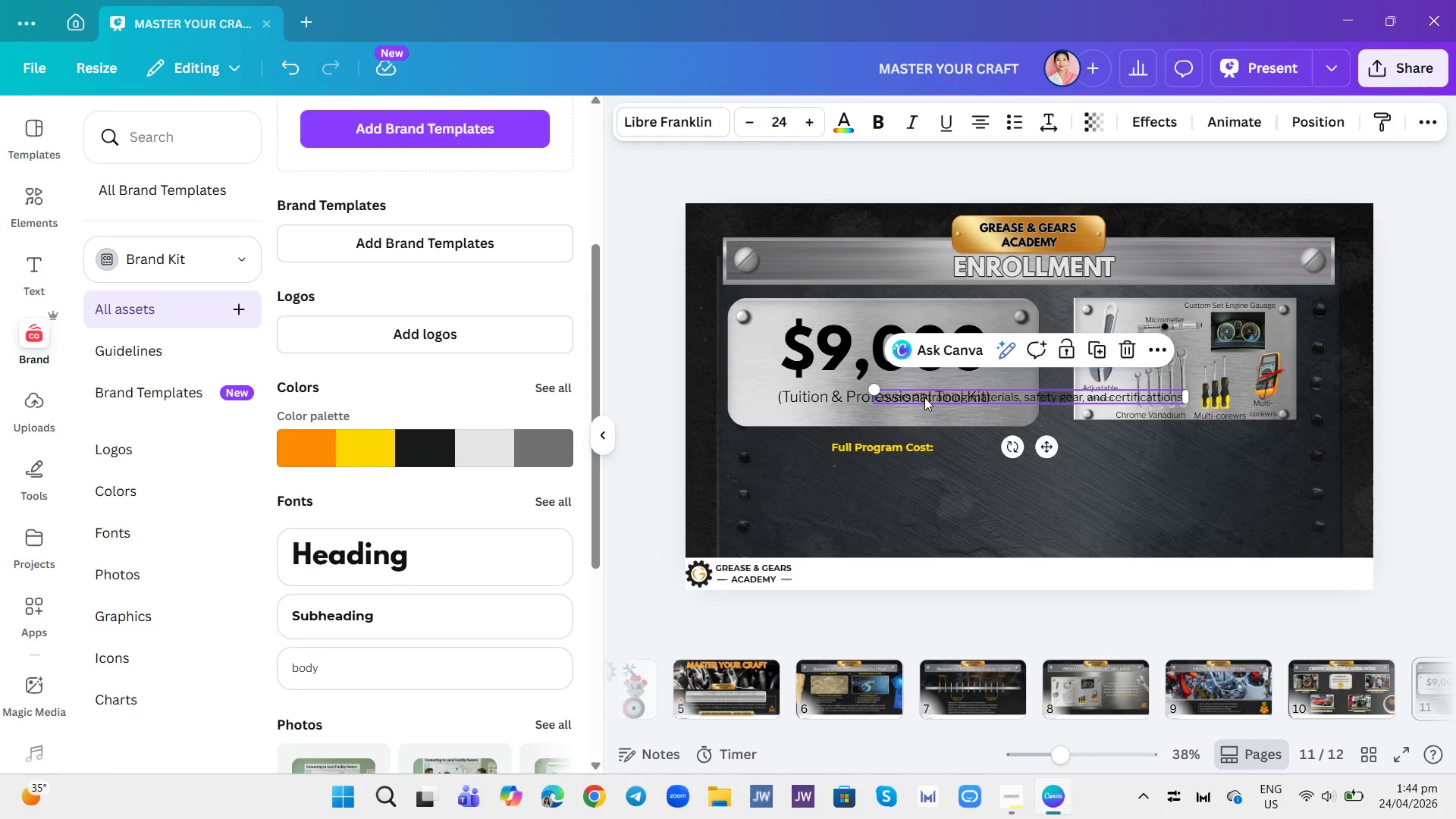 
left_click_drag(start_coordinate=[924, 397], to_coordinate=[990, 447])
 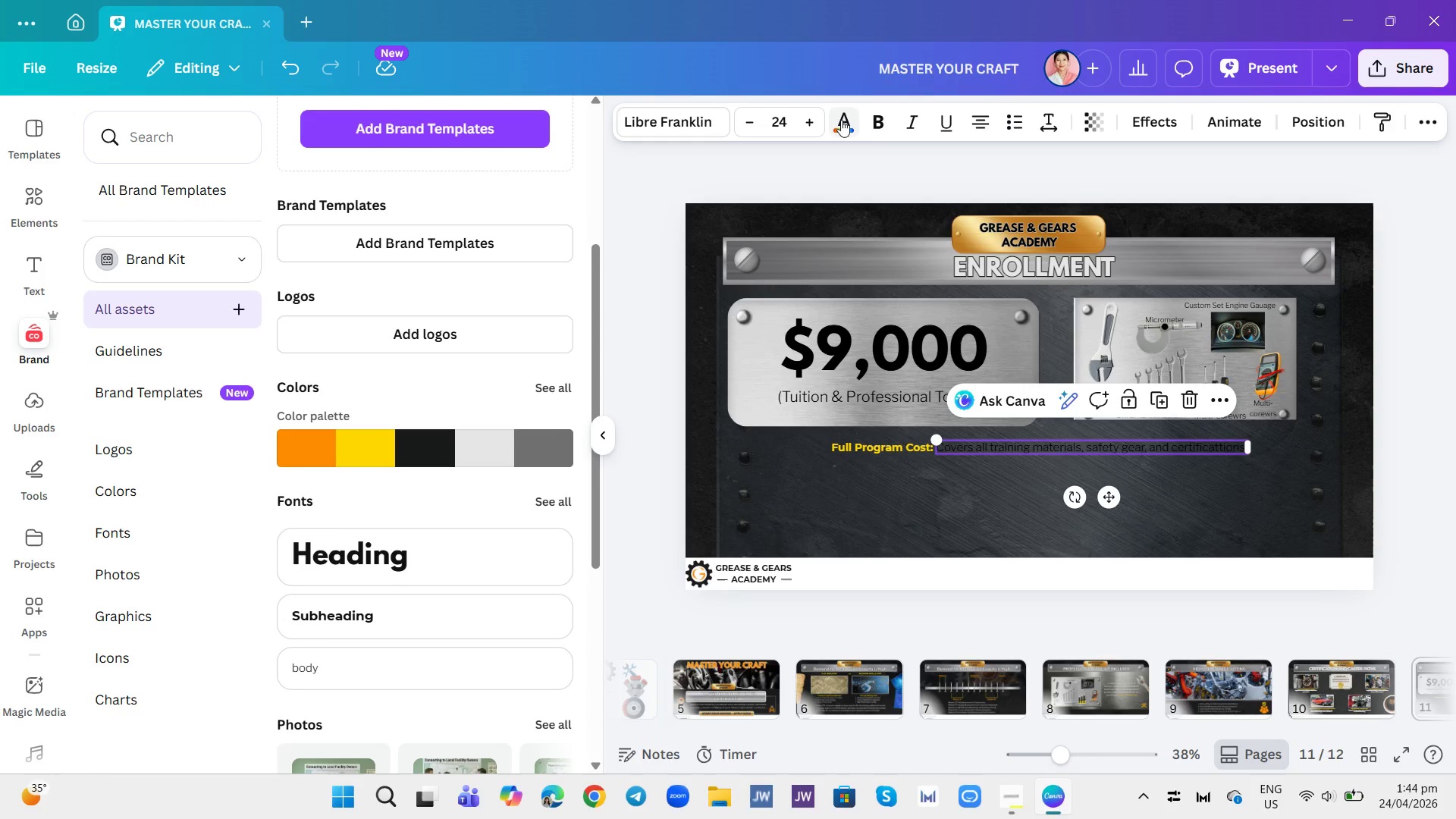 
left_click([834, 119])
 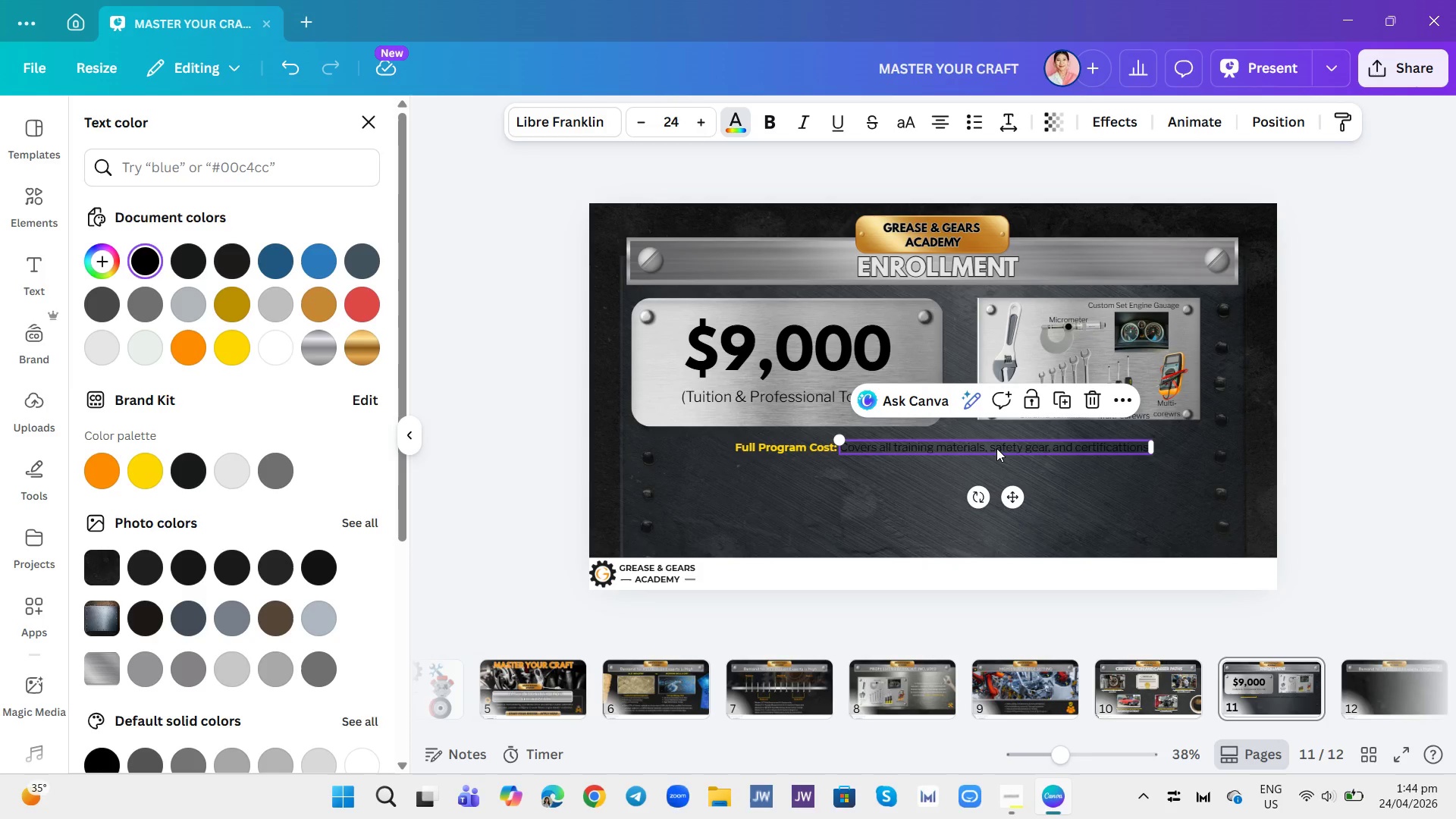 
double_click([996, 448])
 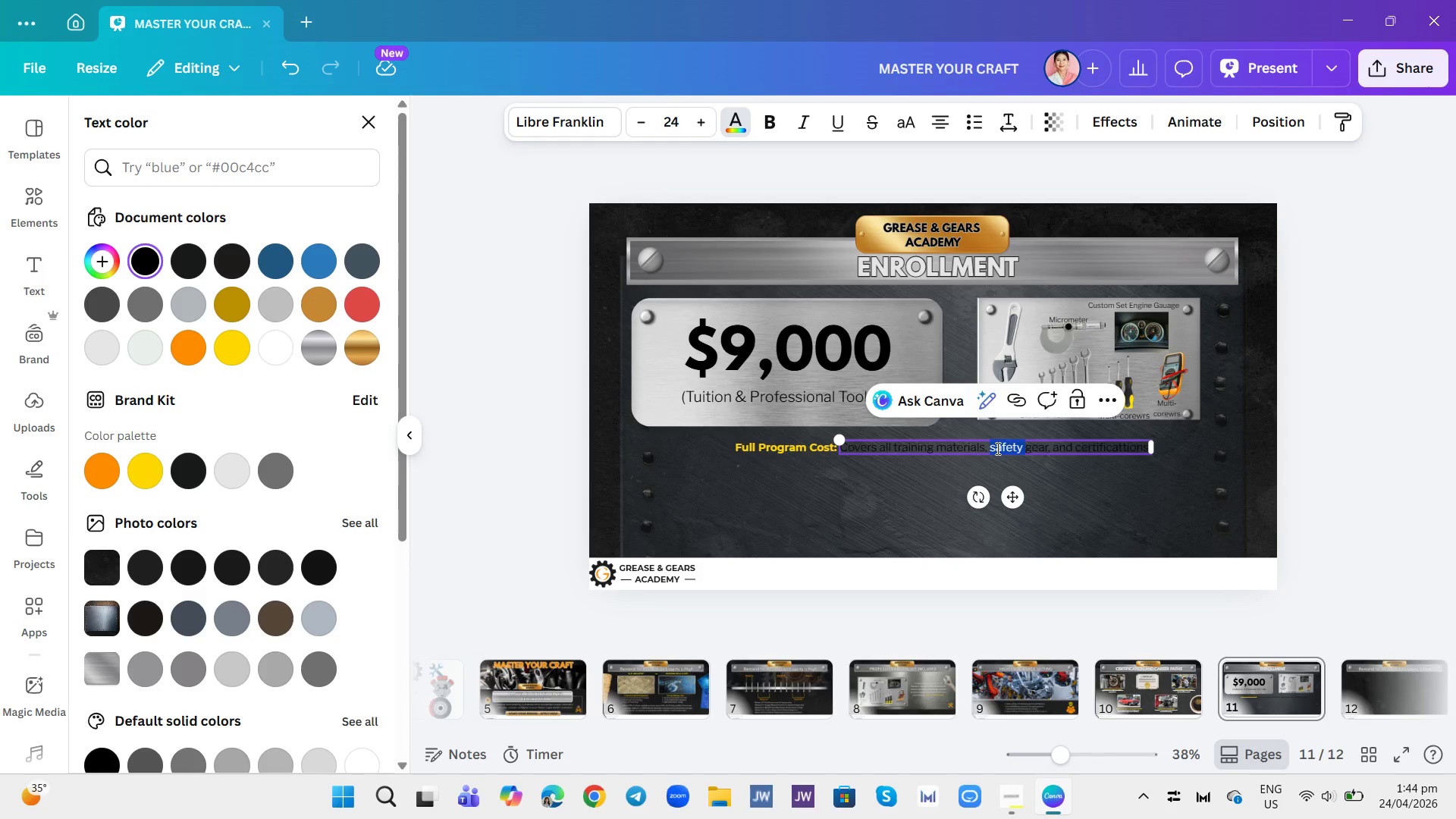 
triple_click([996, 448])
 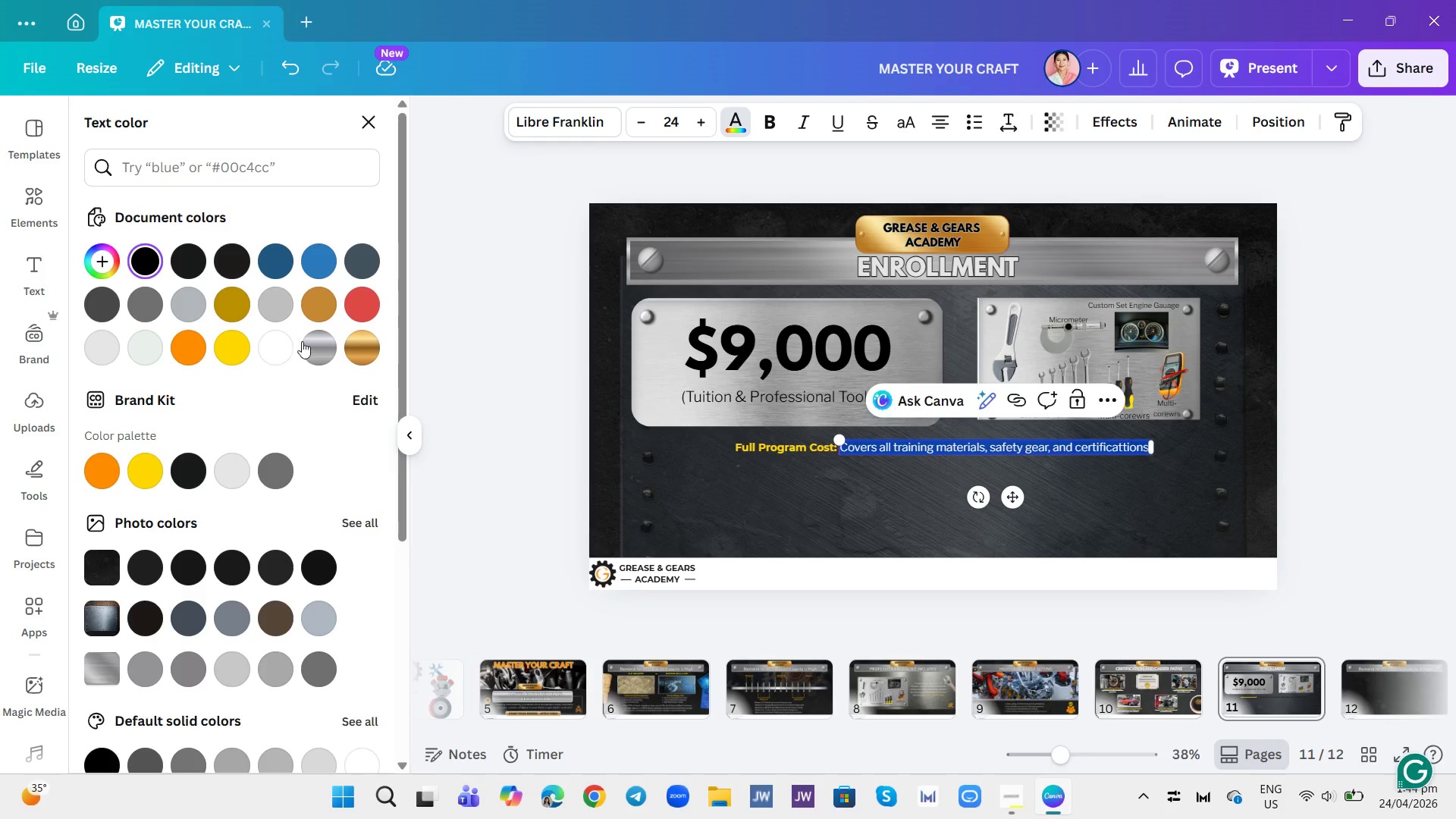 
left_click([287, 345])
 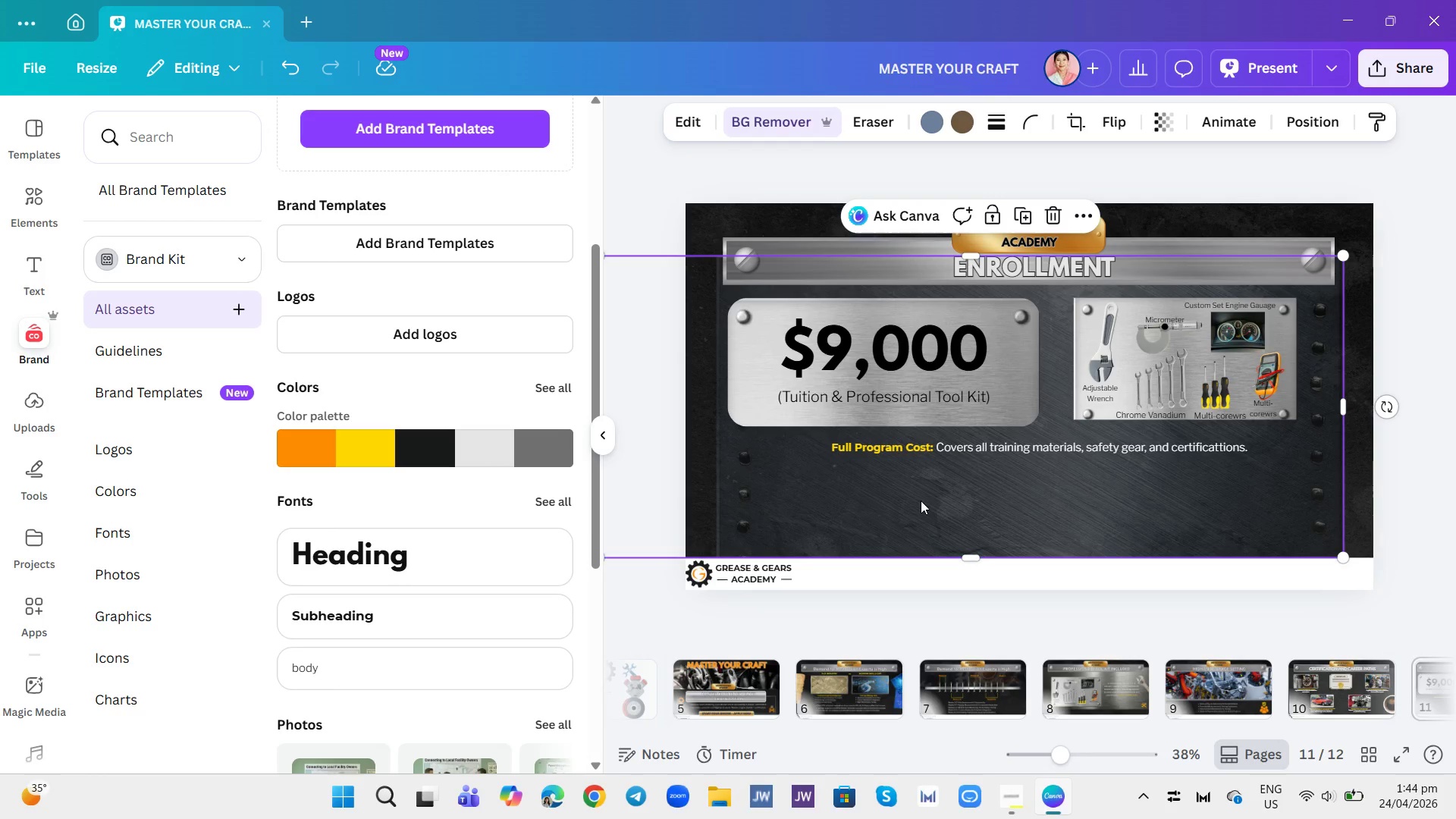 
wait(6.36)
 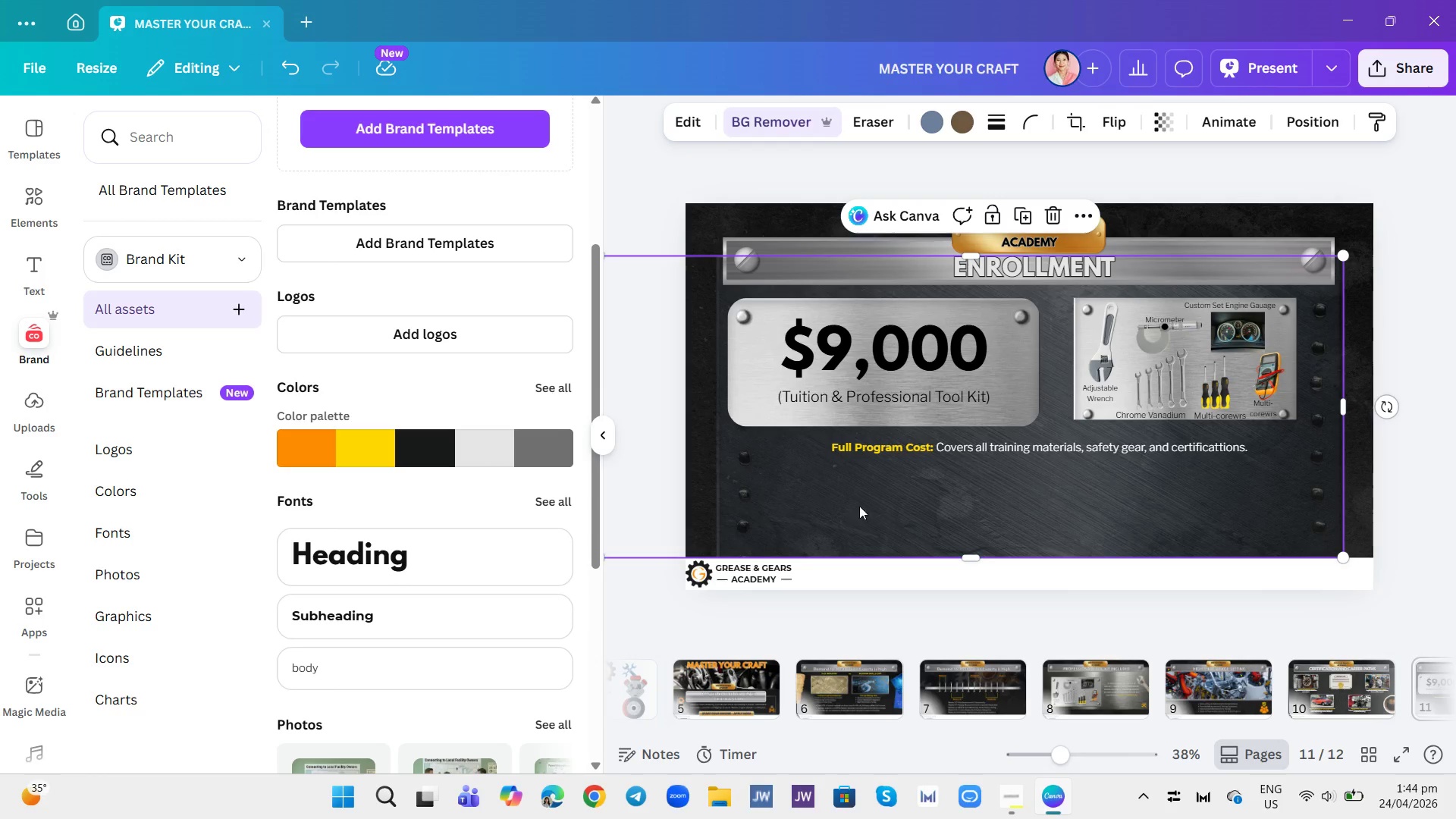 
left_click([872, 445])
 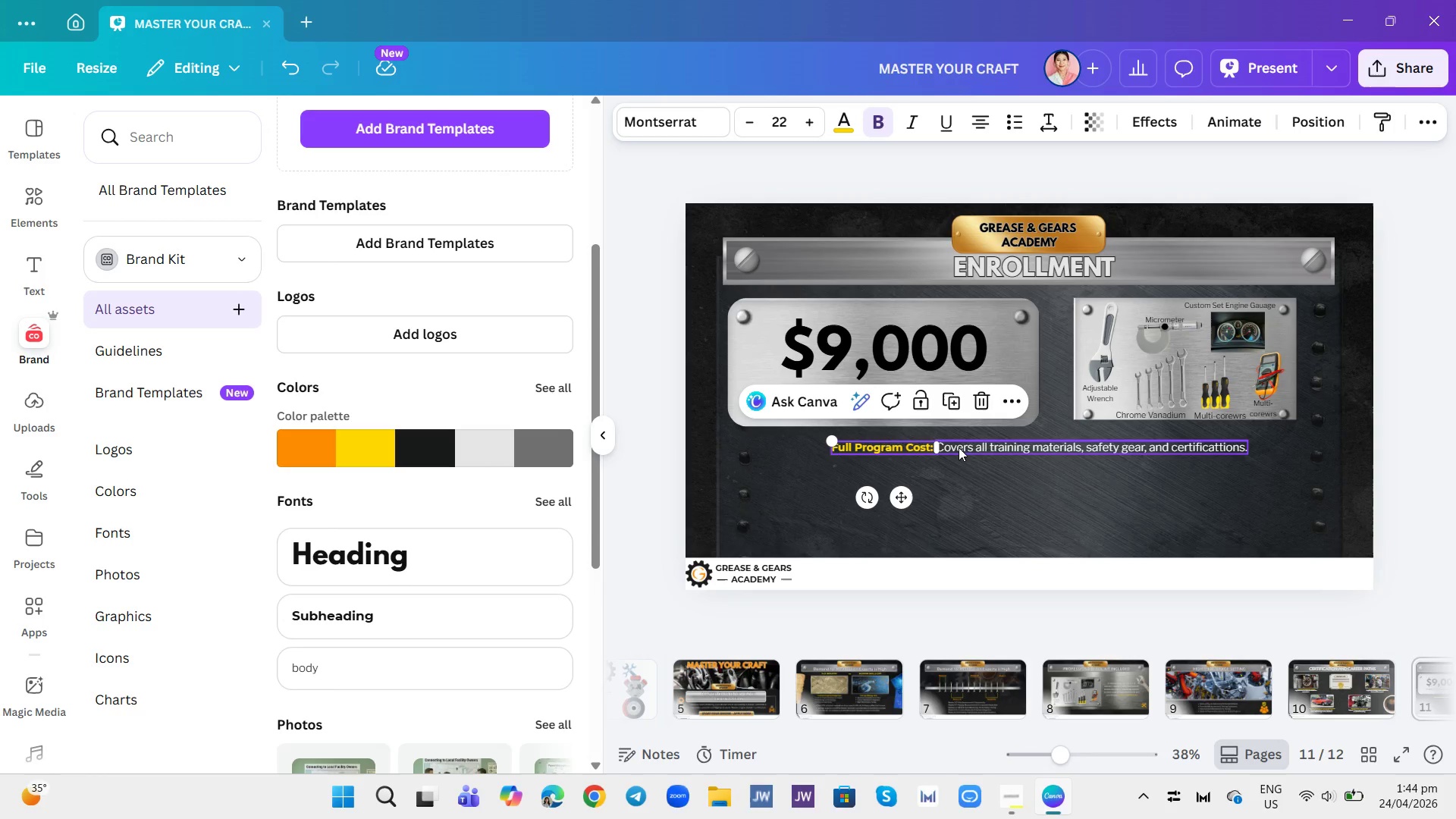 
left_click([969, 461])
 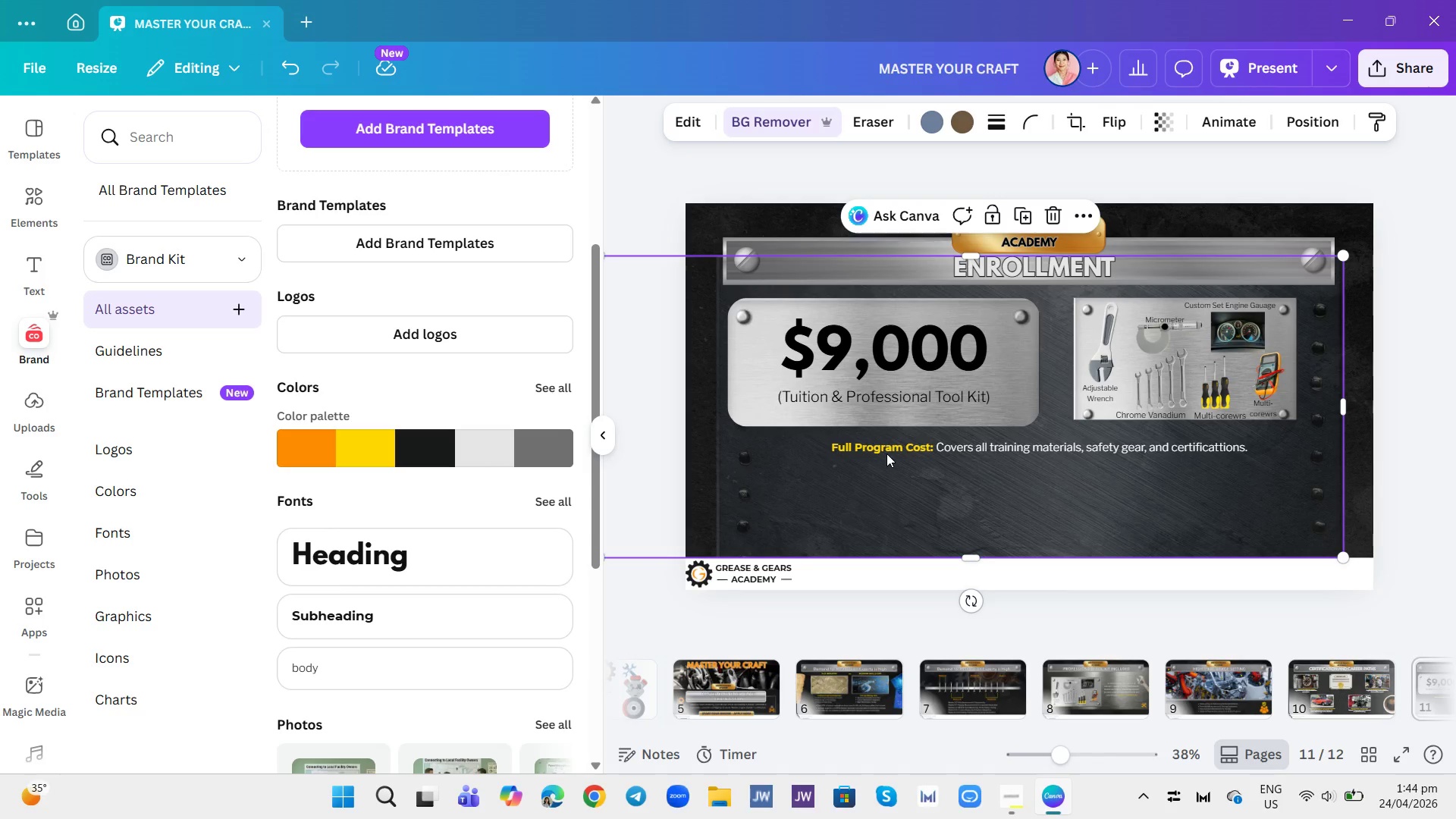 
double_click([892, 446])
 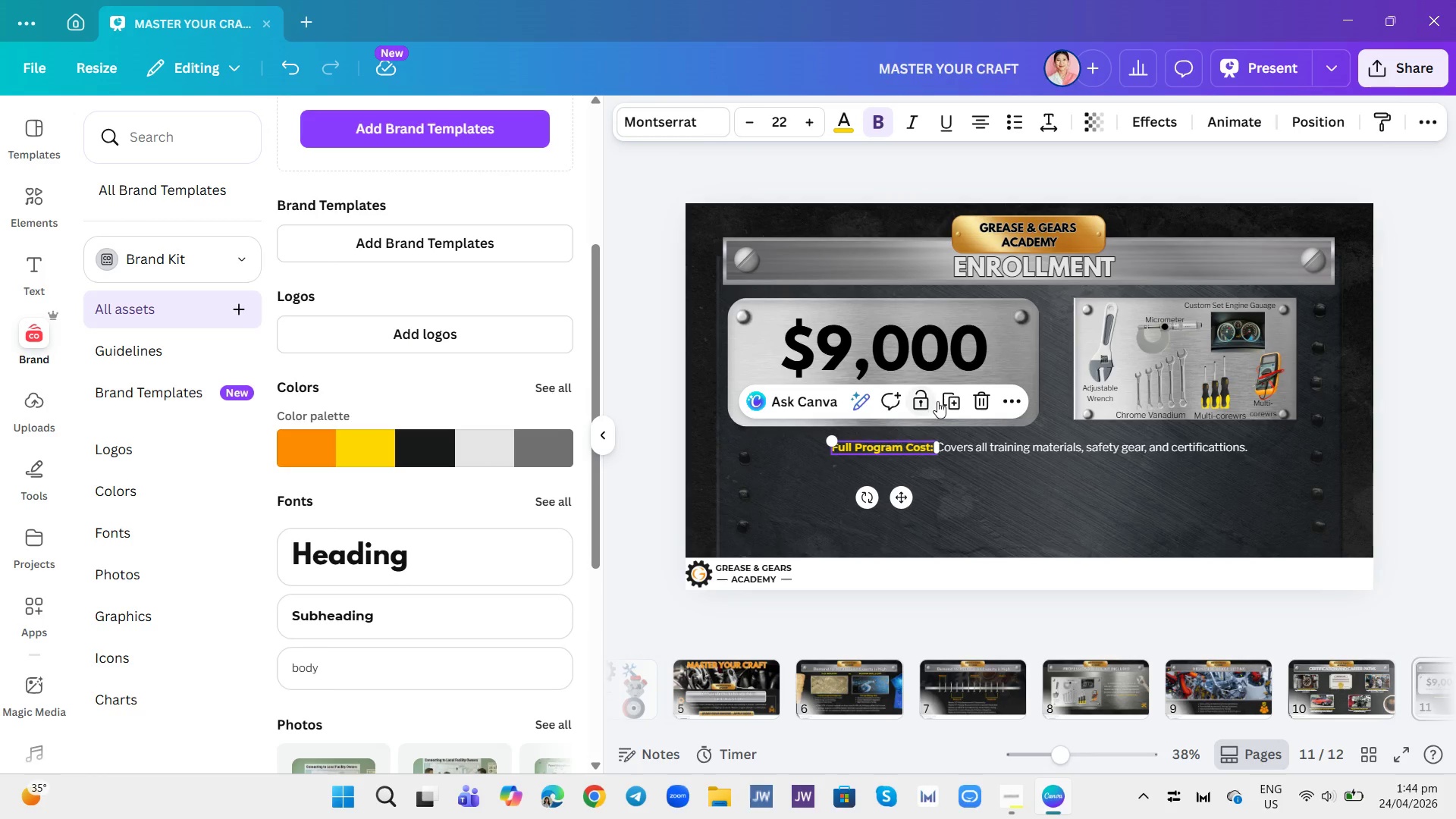 
left_click([937, 401])
 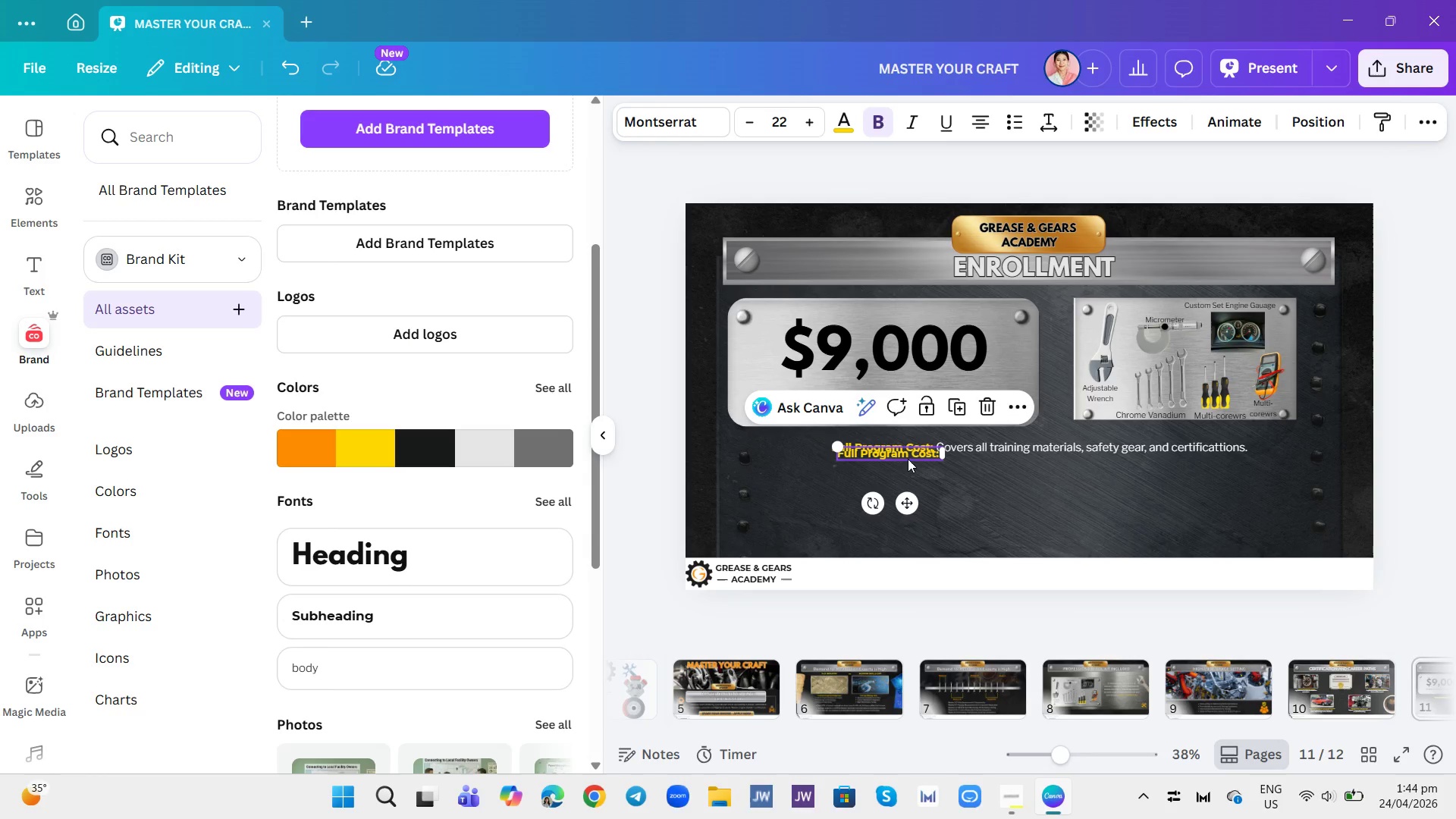 
left_click_drag(start_coordinate=[909, 450], to_coordinate=[903, 463])
 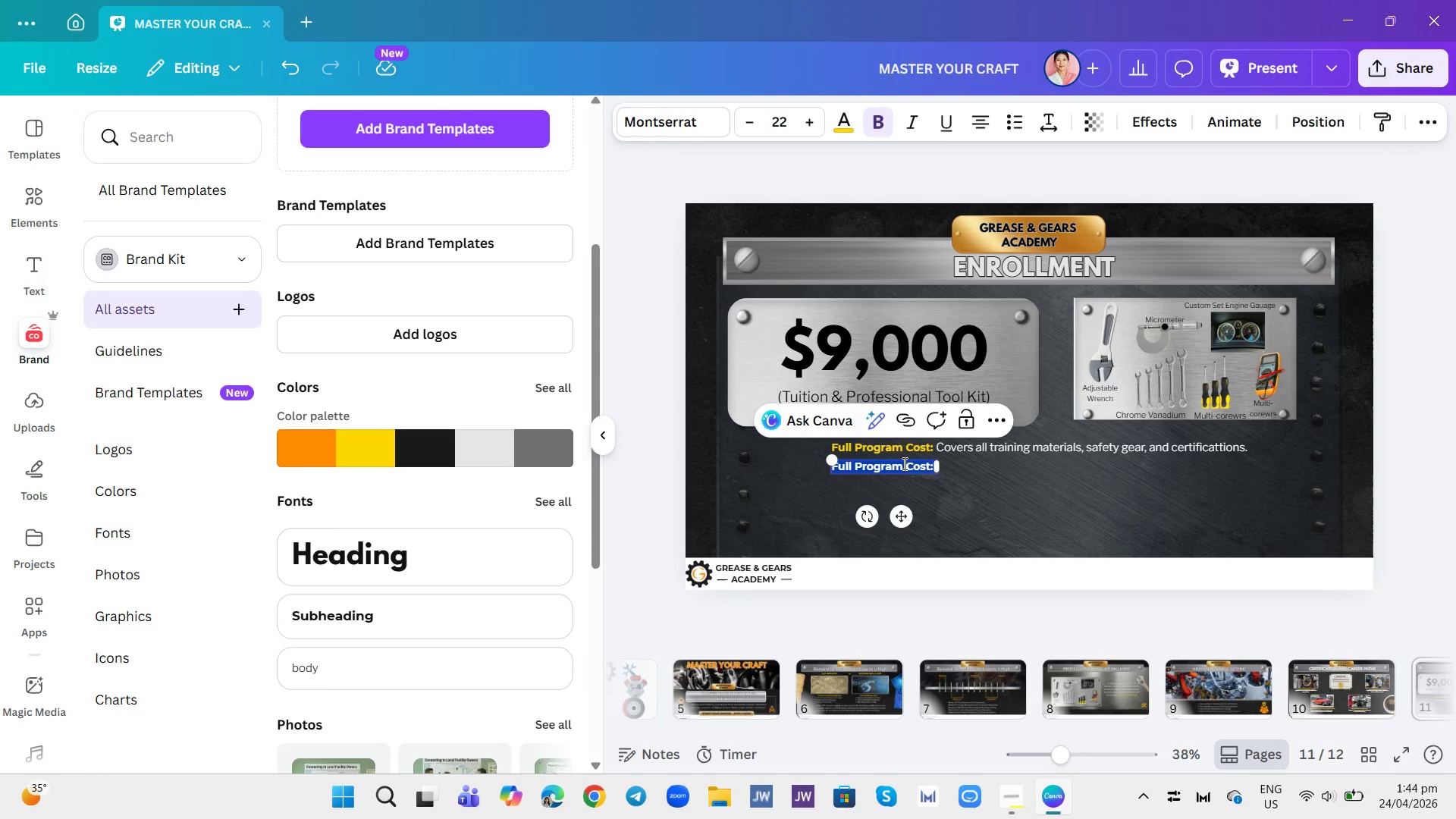 
double_click([903, 463])
 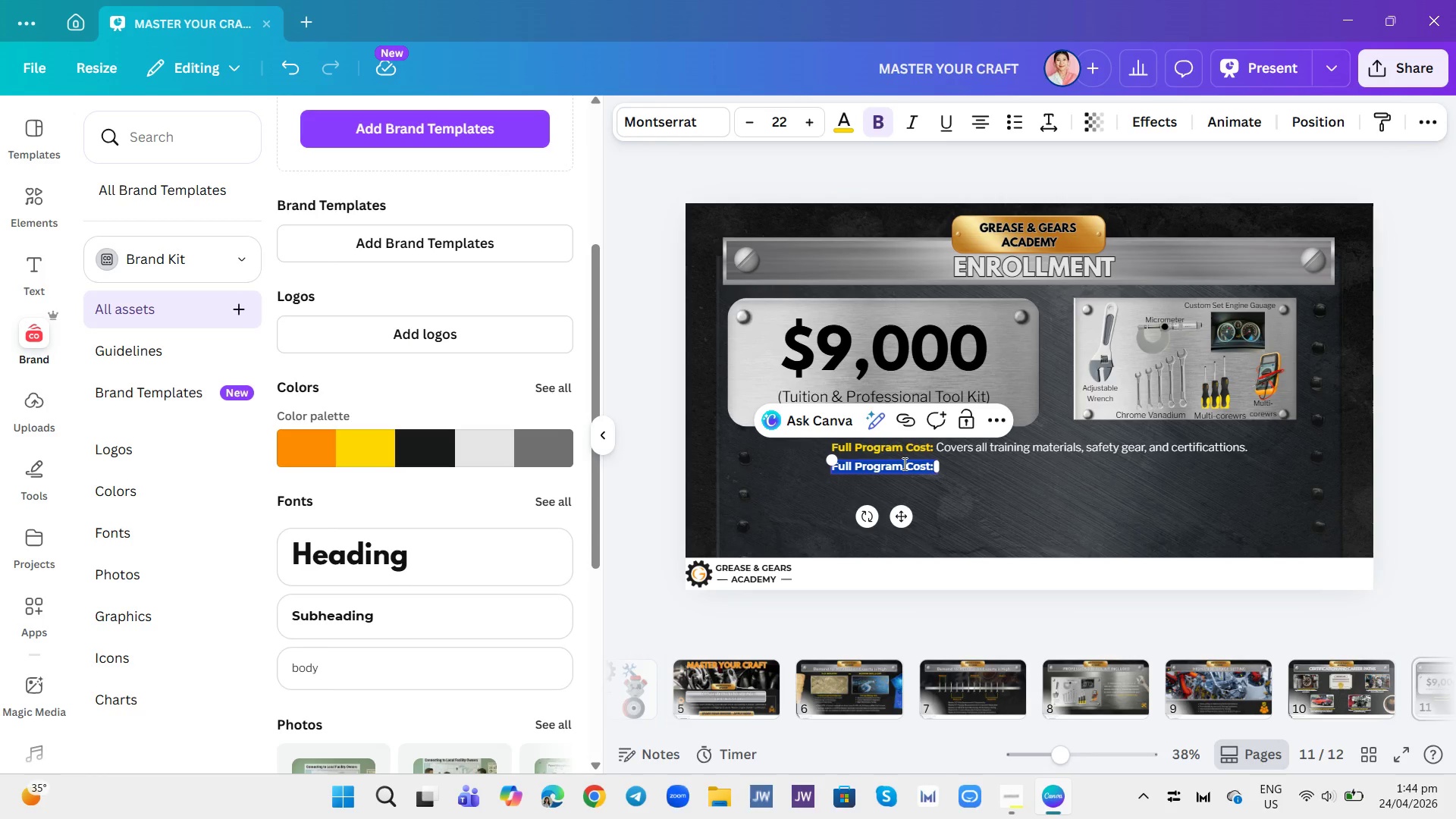 
triple_click([903, 463])
 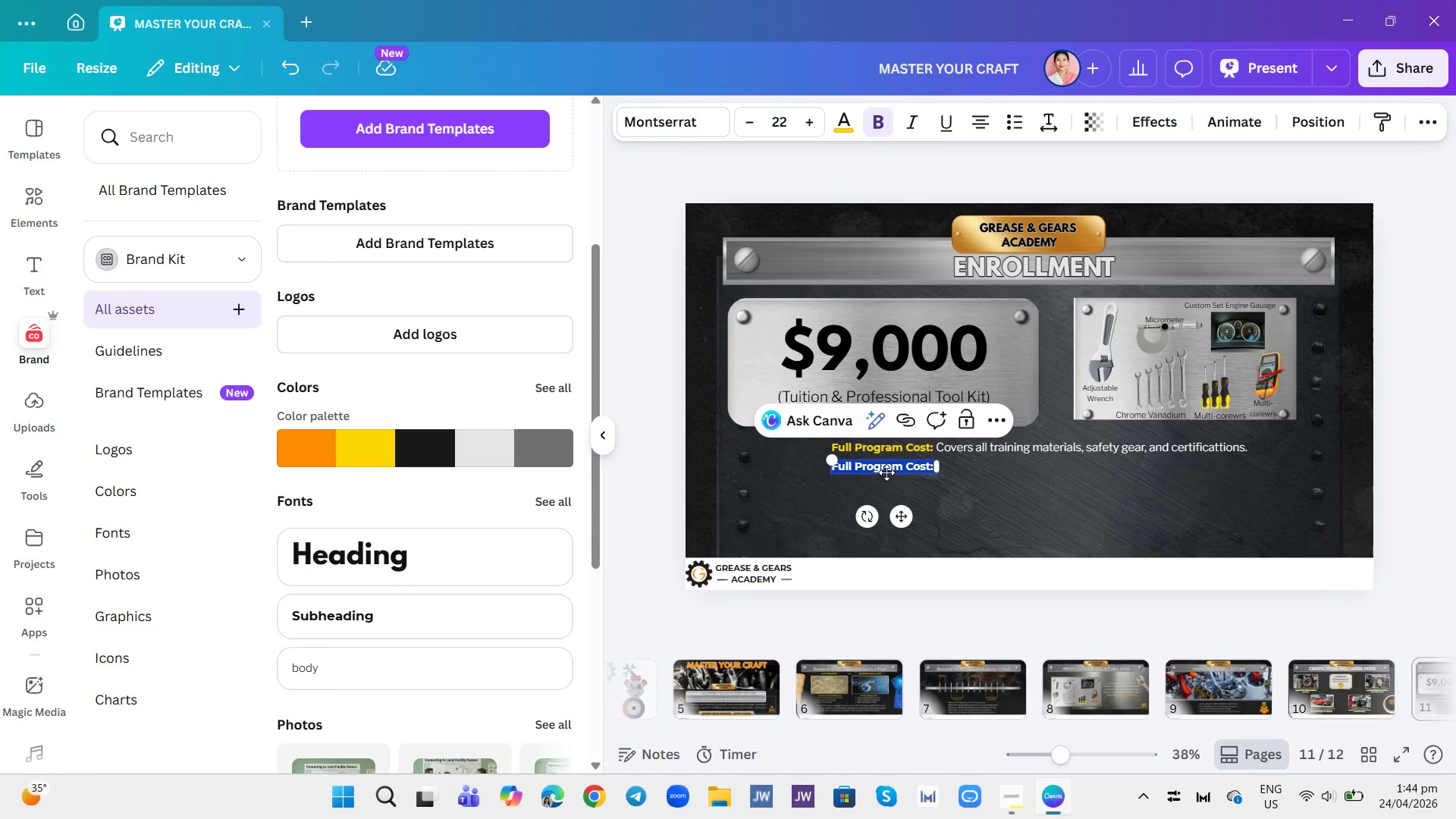 
type(Student Benfits)
key(Backspace)
key(Backspace)
key(Backspace)
key(Backspace)
type(efits:)
 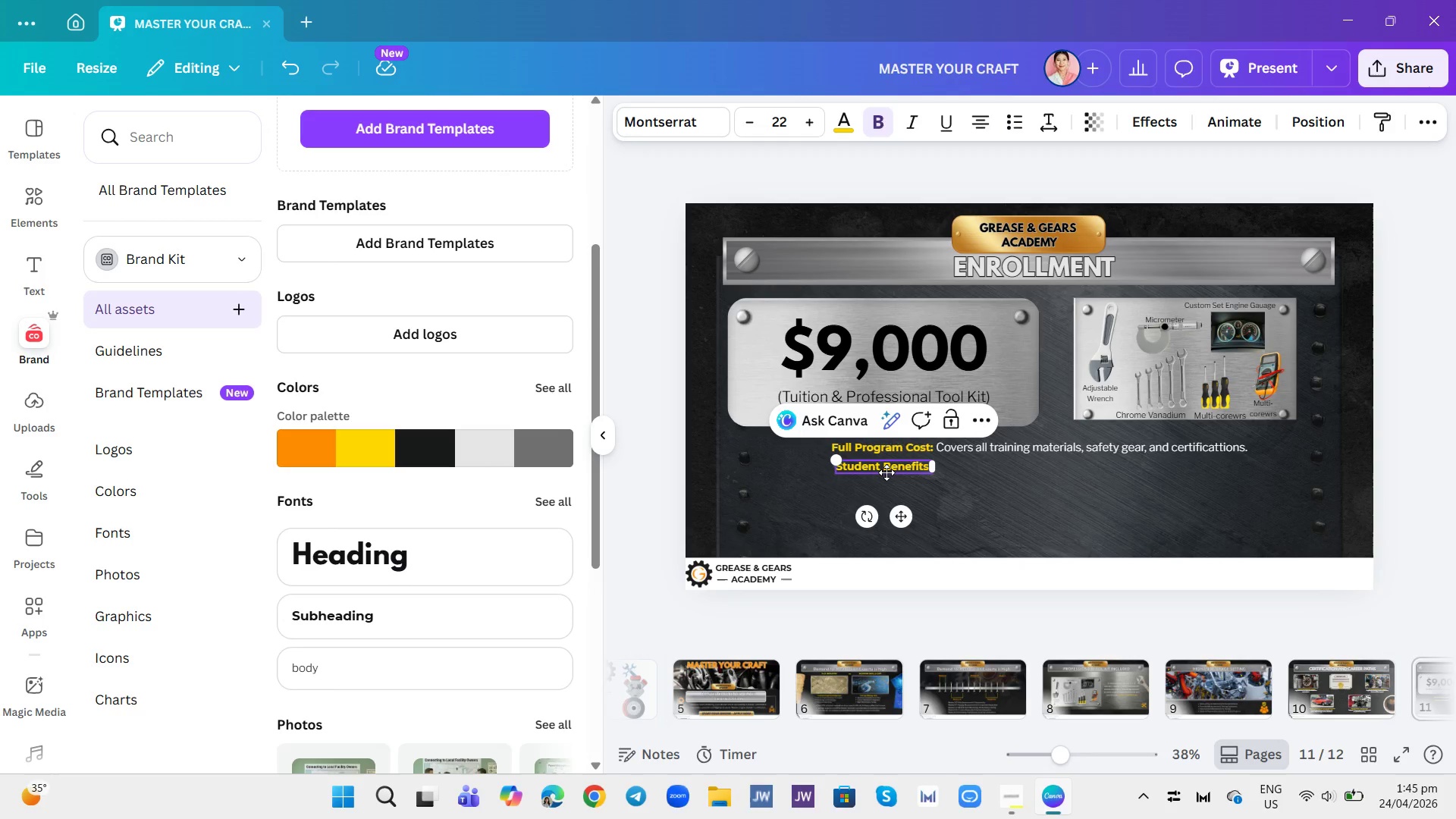 
left_click([940, 471])
 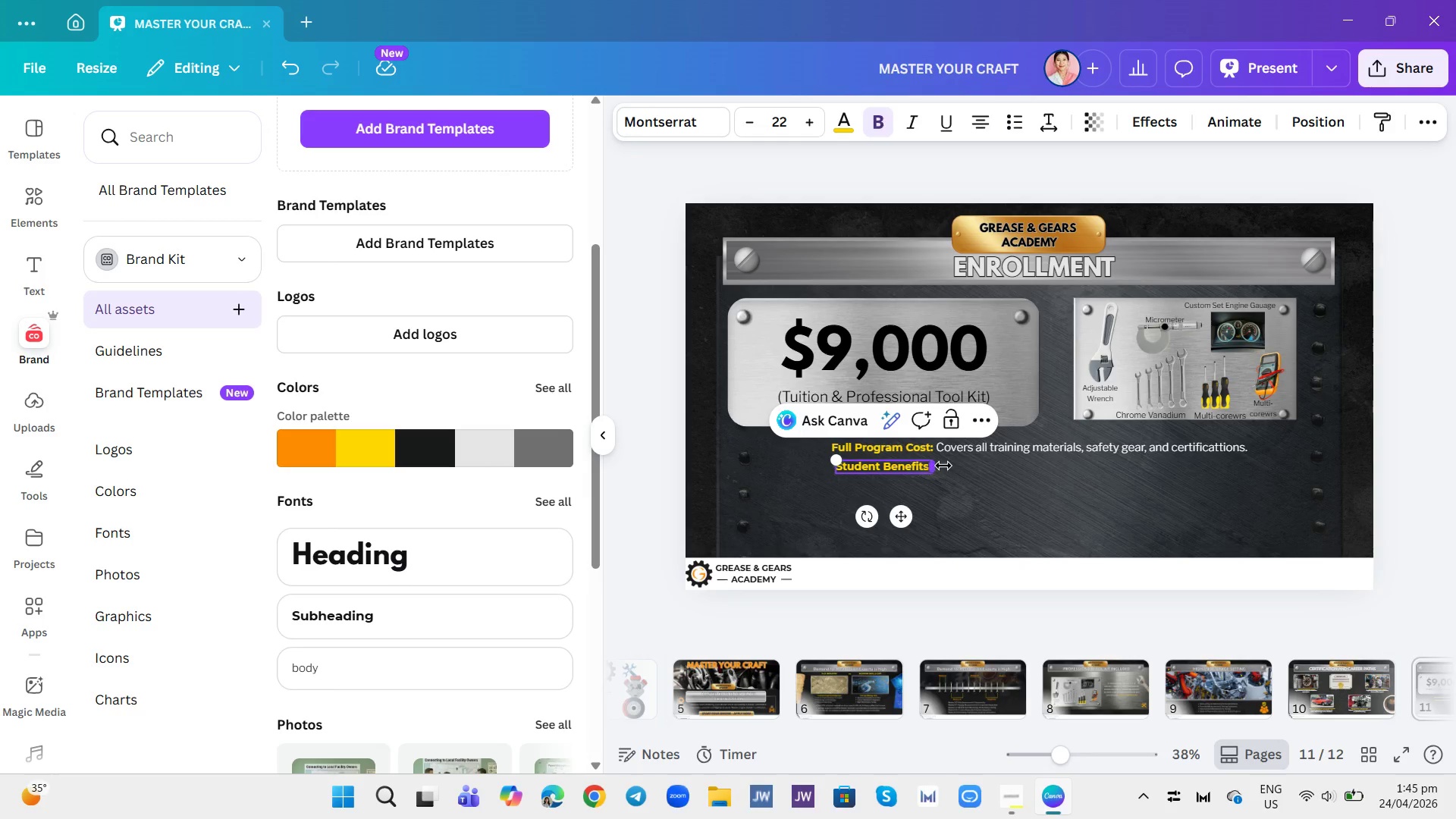 
left_click([943, 466])
 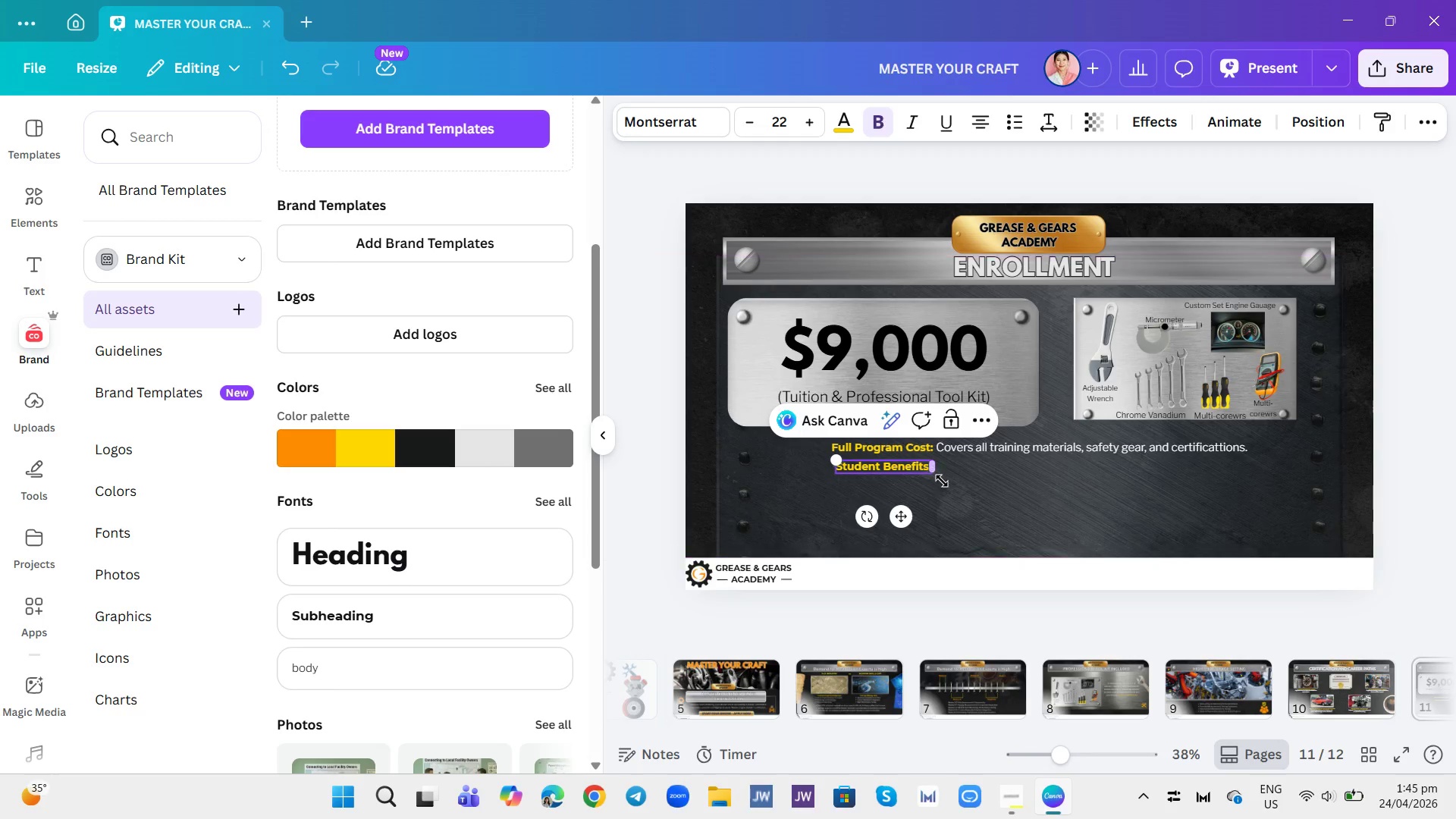 
left_click([943, 481])
 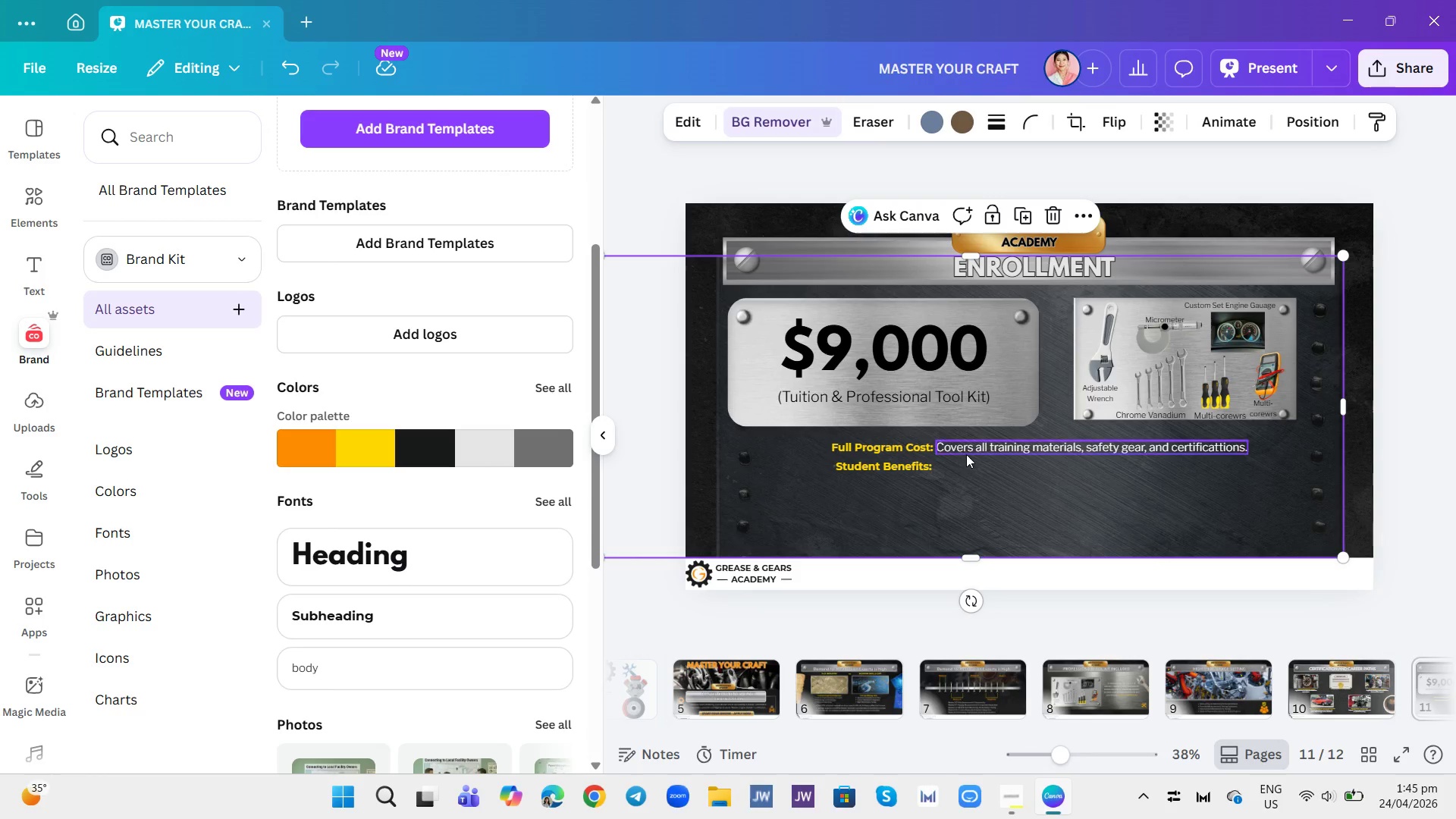 
left_click([967, 453])
 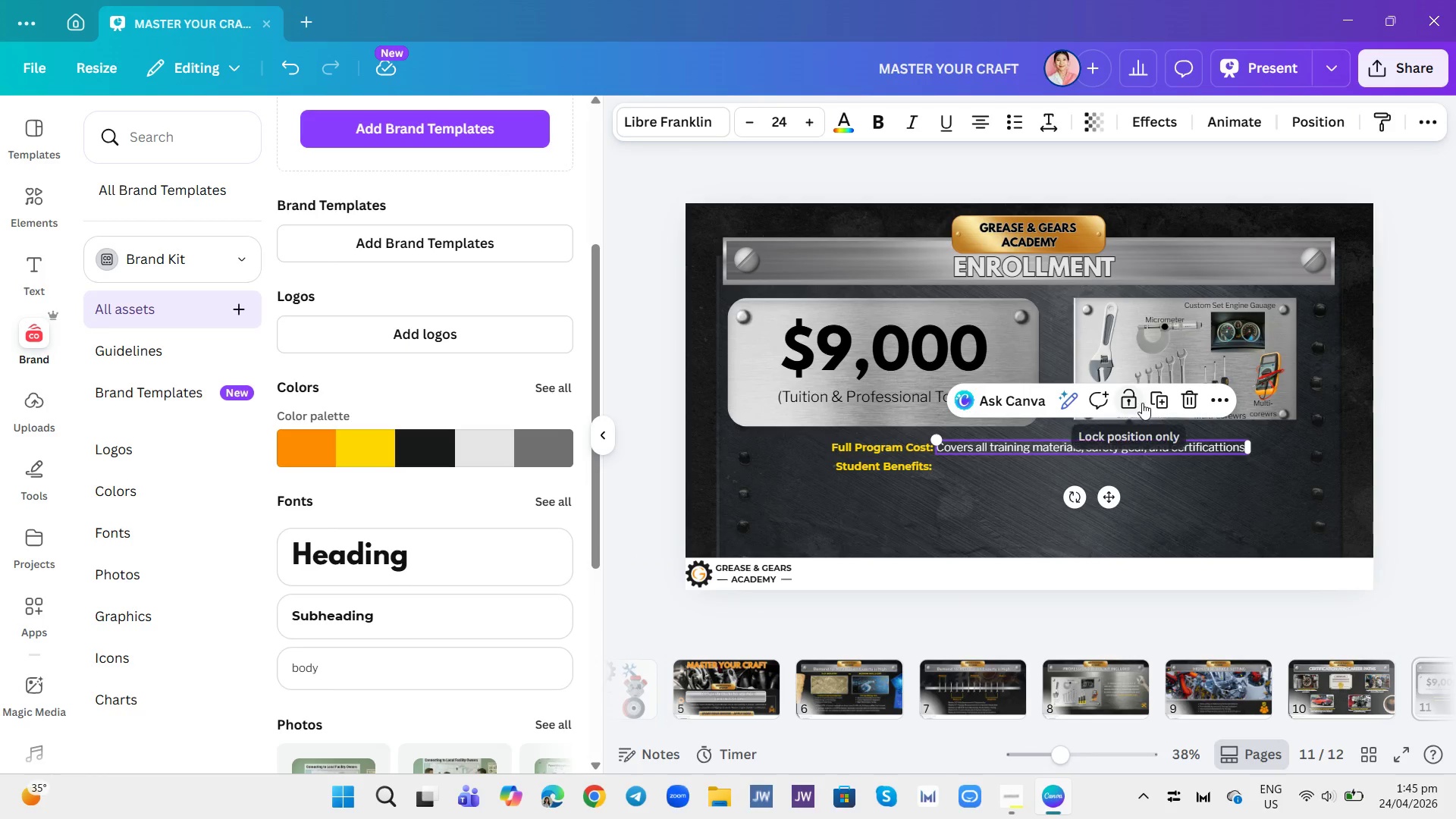 
left_click([1156, 406])
 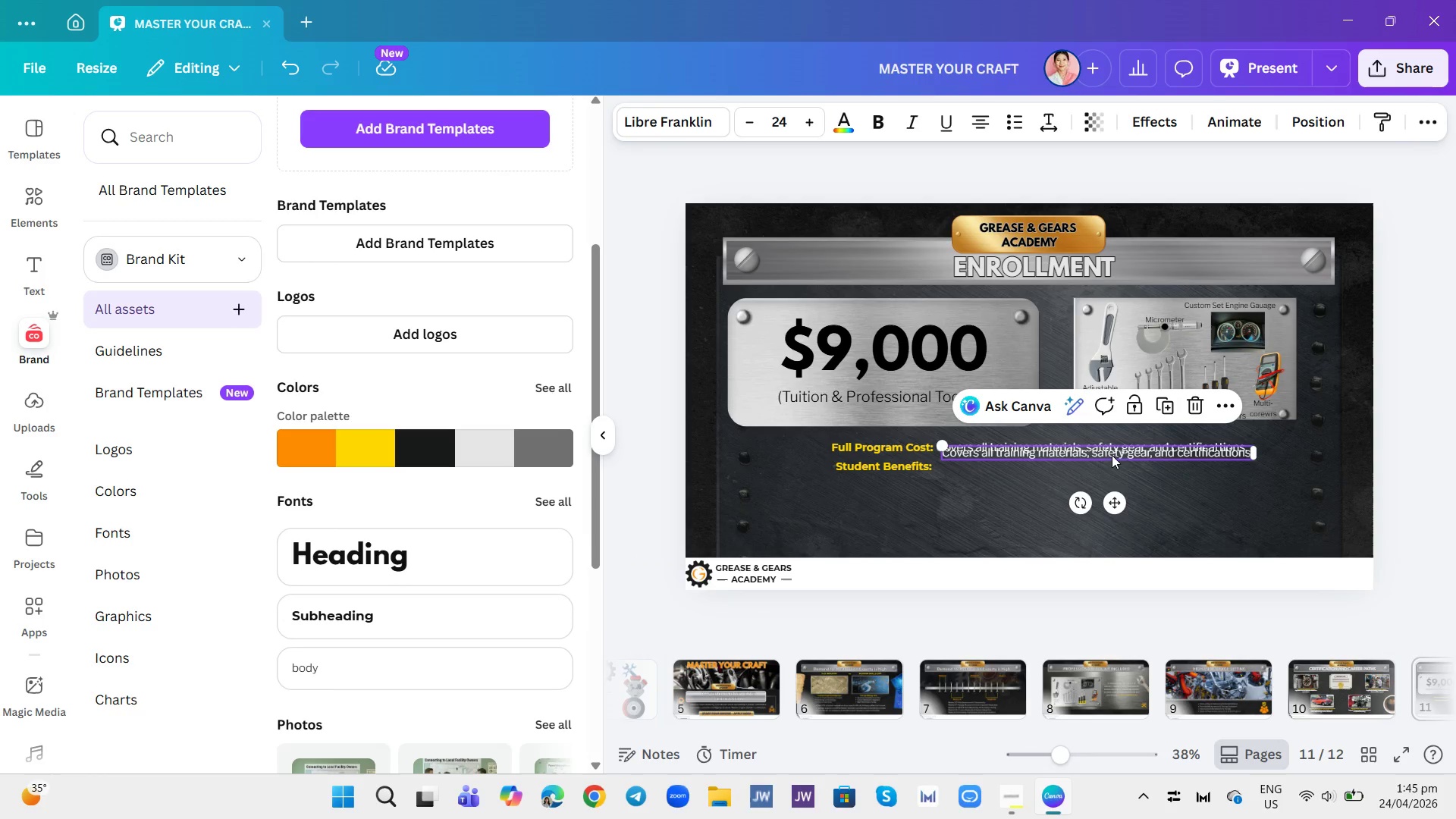 
left_click_drag(start_coordinate=[1112, 446], to_coordinate=[1109, 457])
 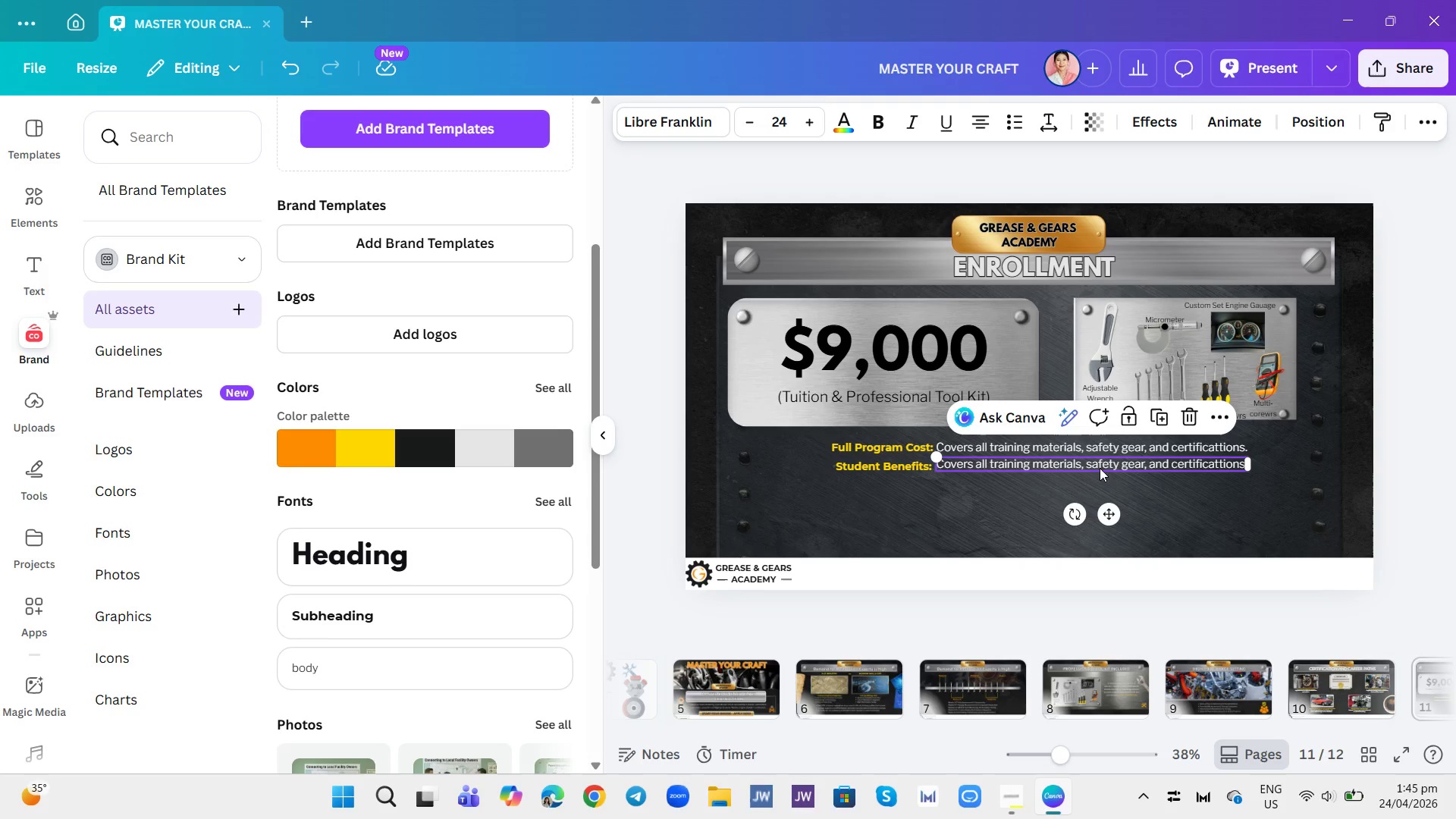 
left_click([1156, 513])
 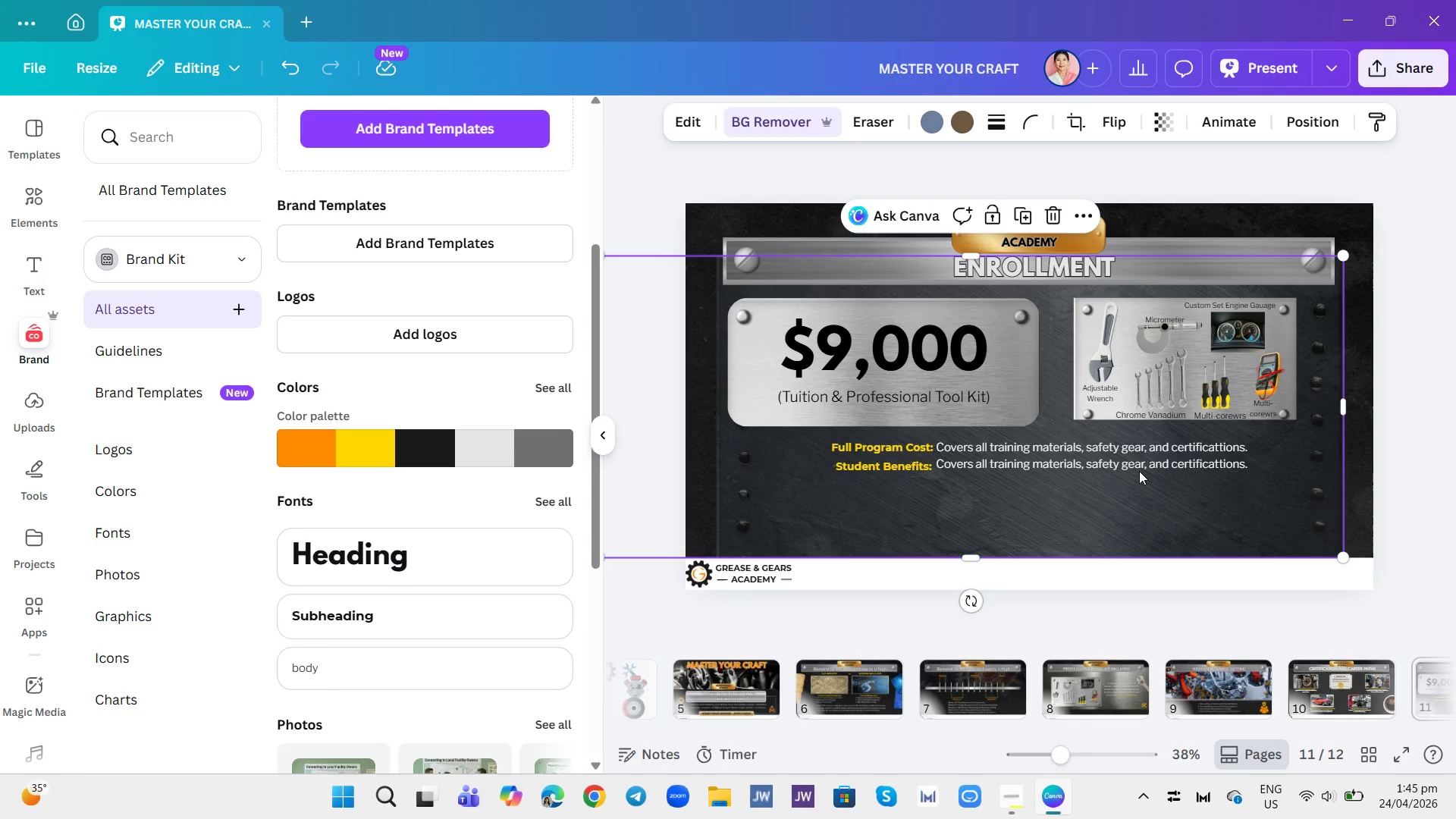 
double_click([1139, 471])
 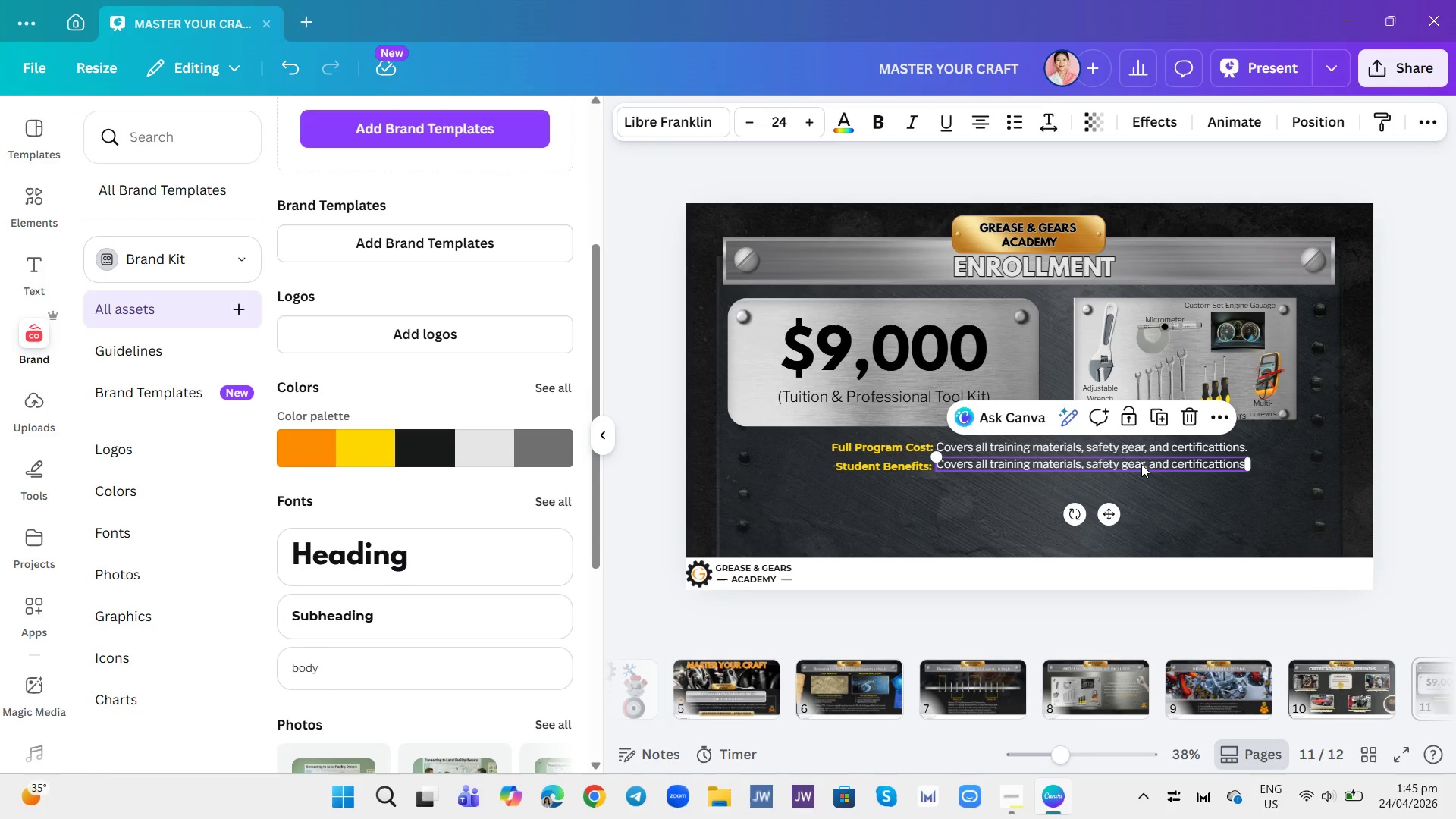 
left_click_drag(start_coordinate=[1141, 464], to_coordinate=[1142, 472])
 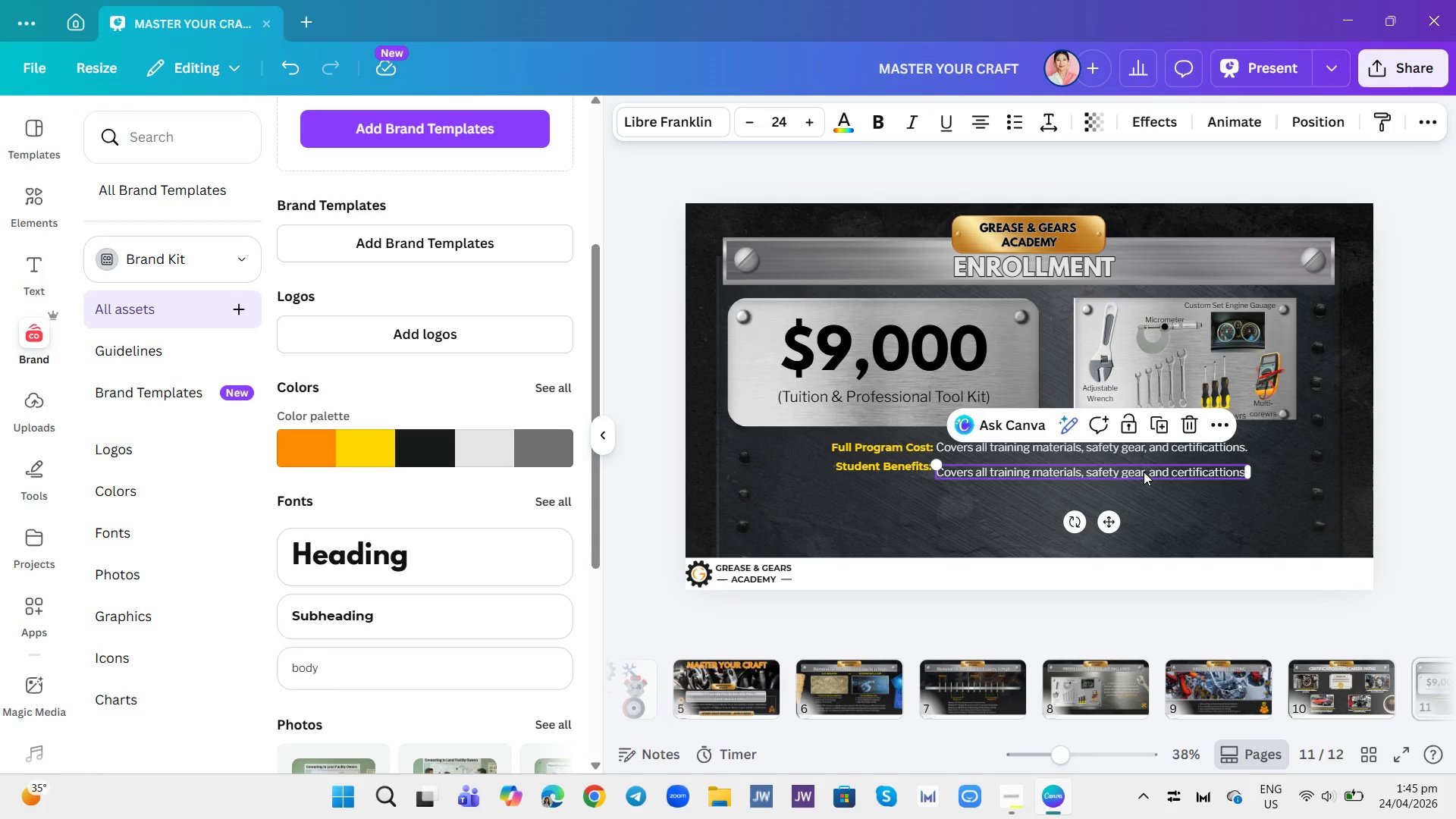 
left_click([1144, 472])
 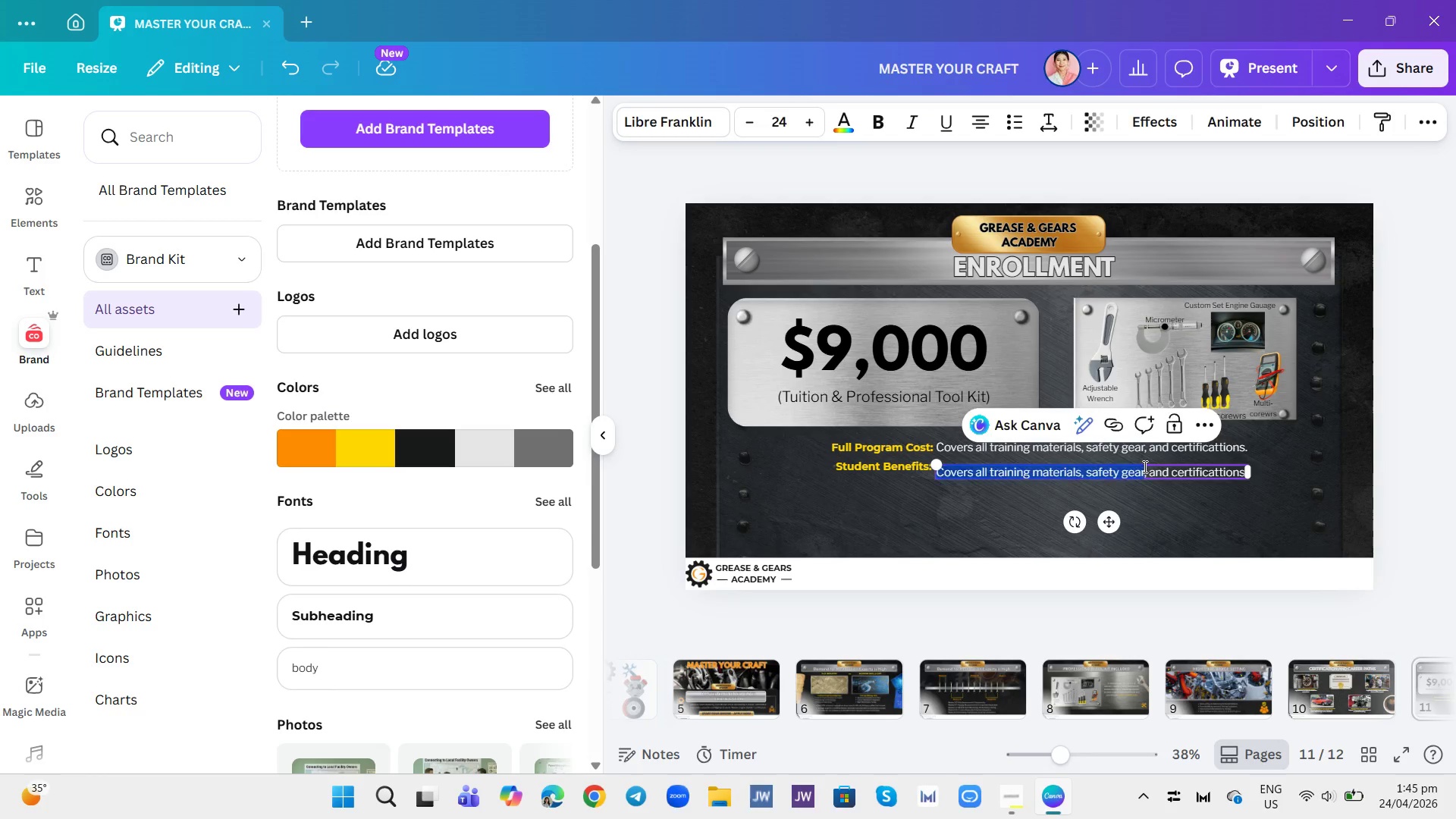 
left_click_drag(start_coordinate=[1144, 470], to_coordinate=[1144, 466])
 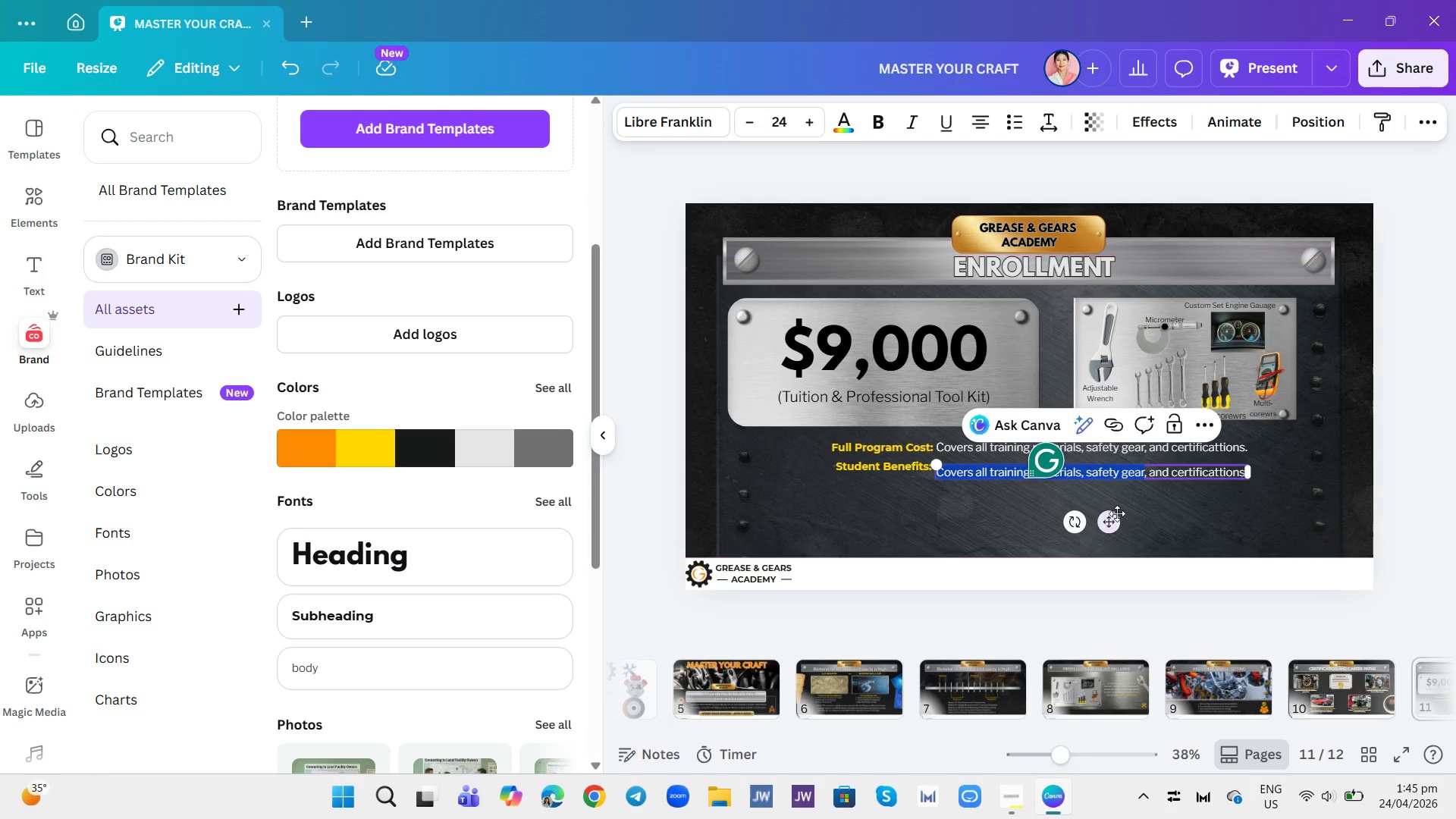 
left_click([1117, 513])
 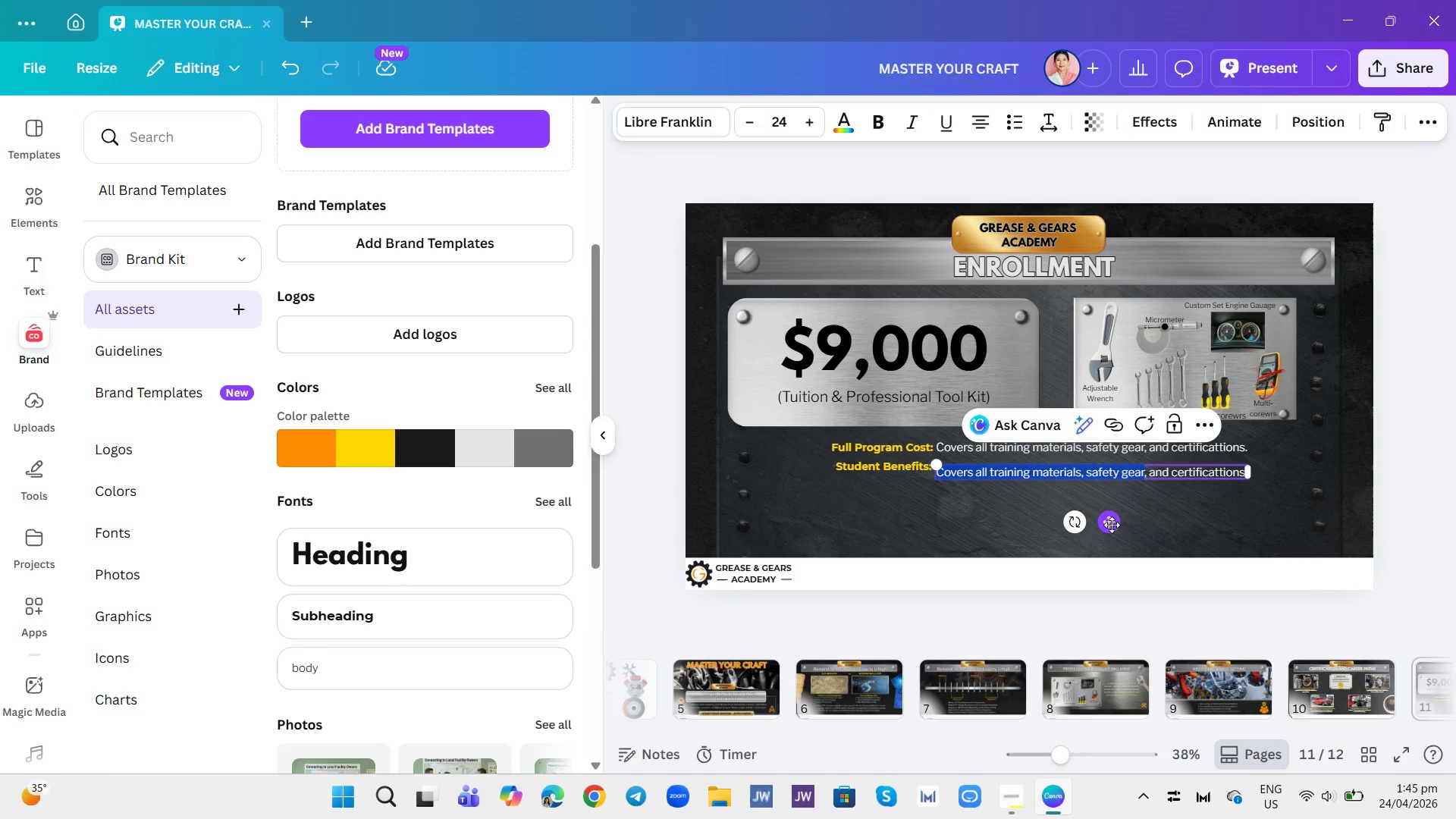 
left_click_drag(start_coordinate=[1112, 525], to_coordinate=[1109, 519])
 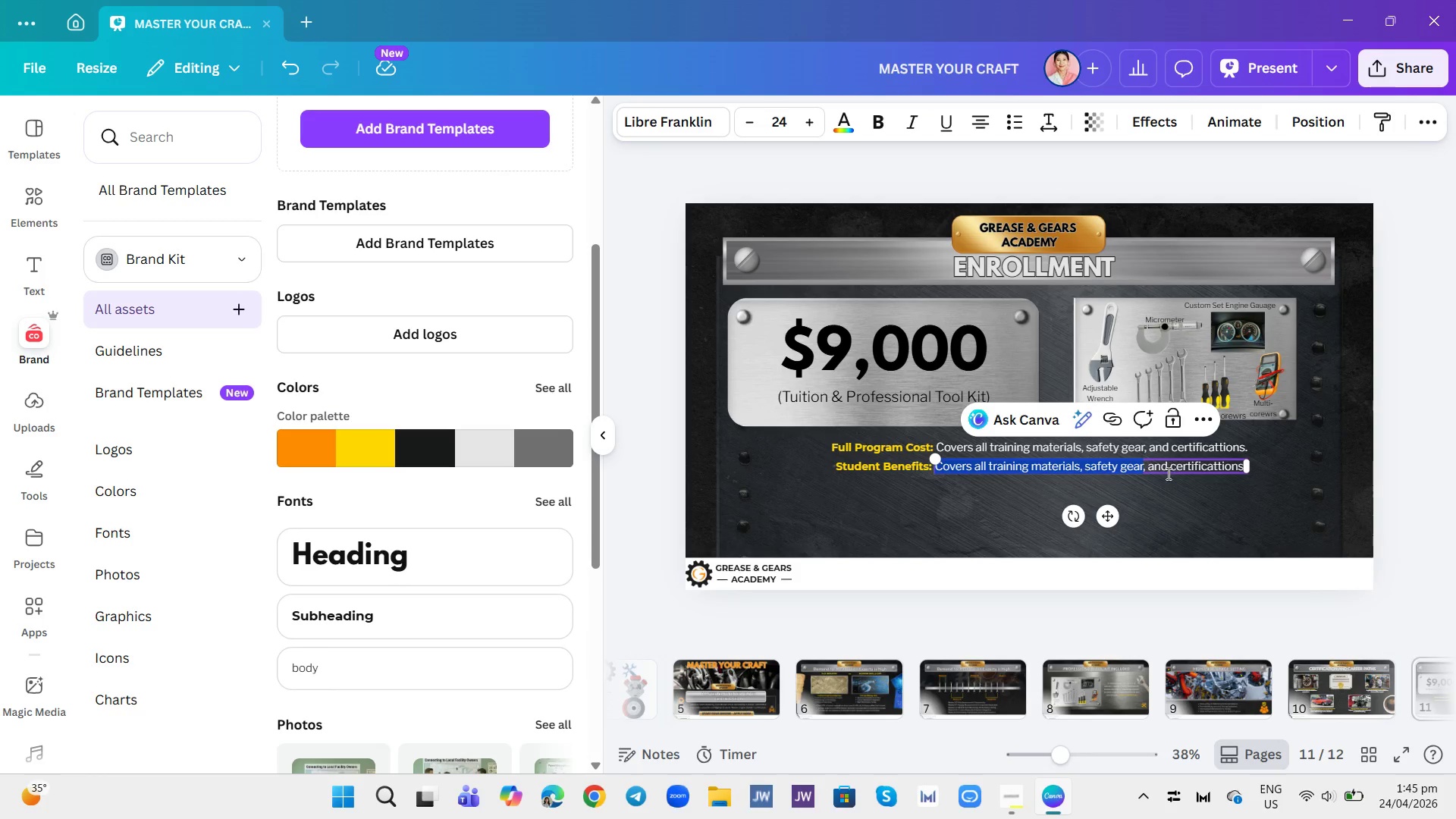 
left_click([1167, 504])
 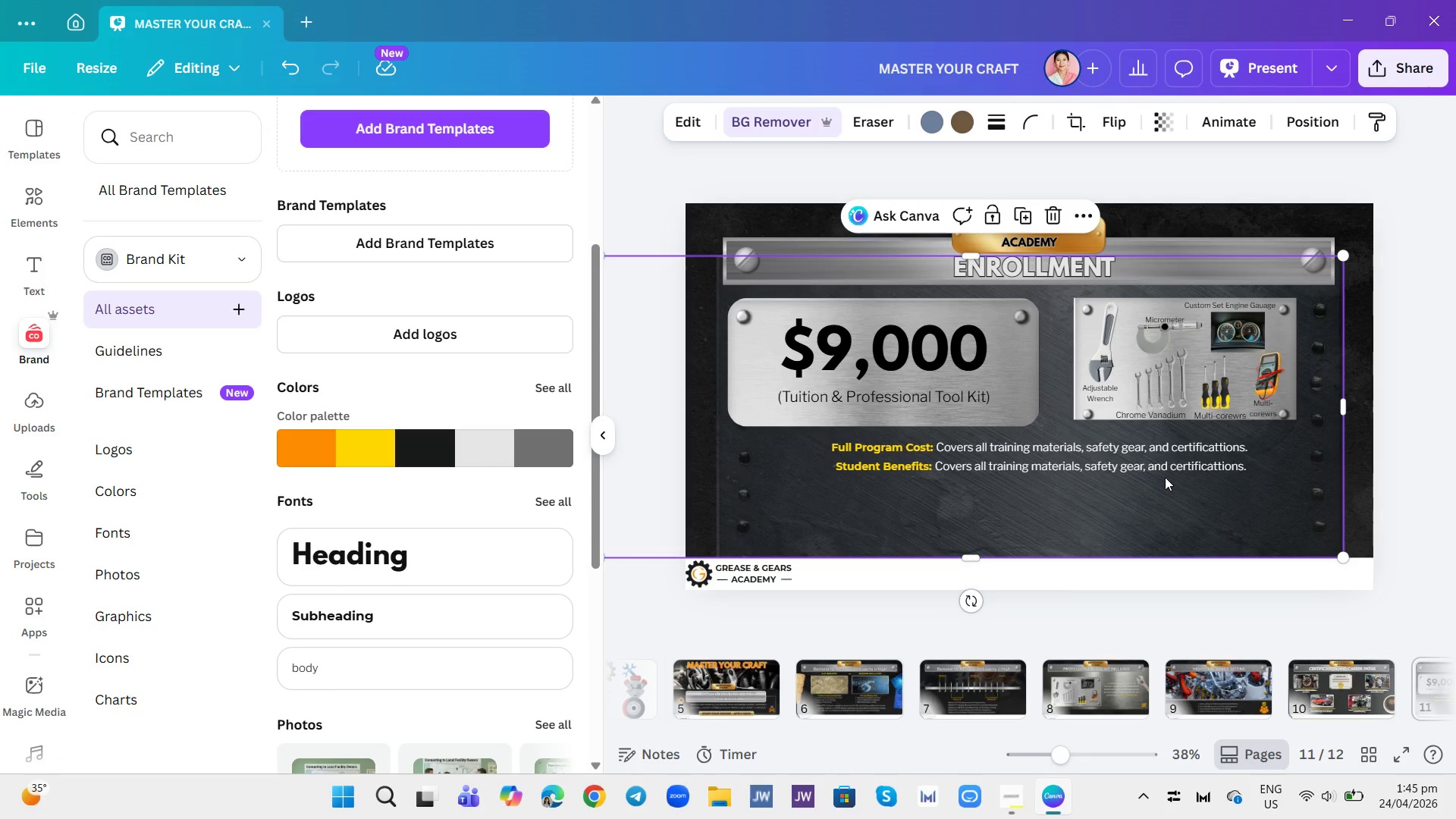 
double_click([1169, 467])
 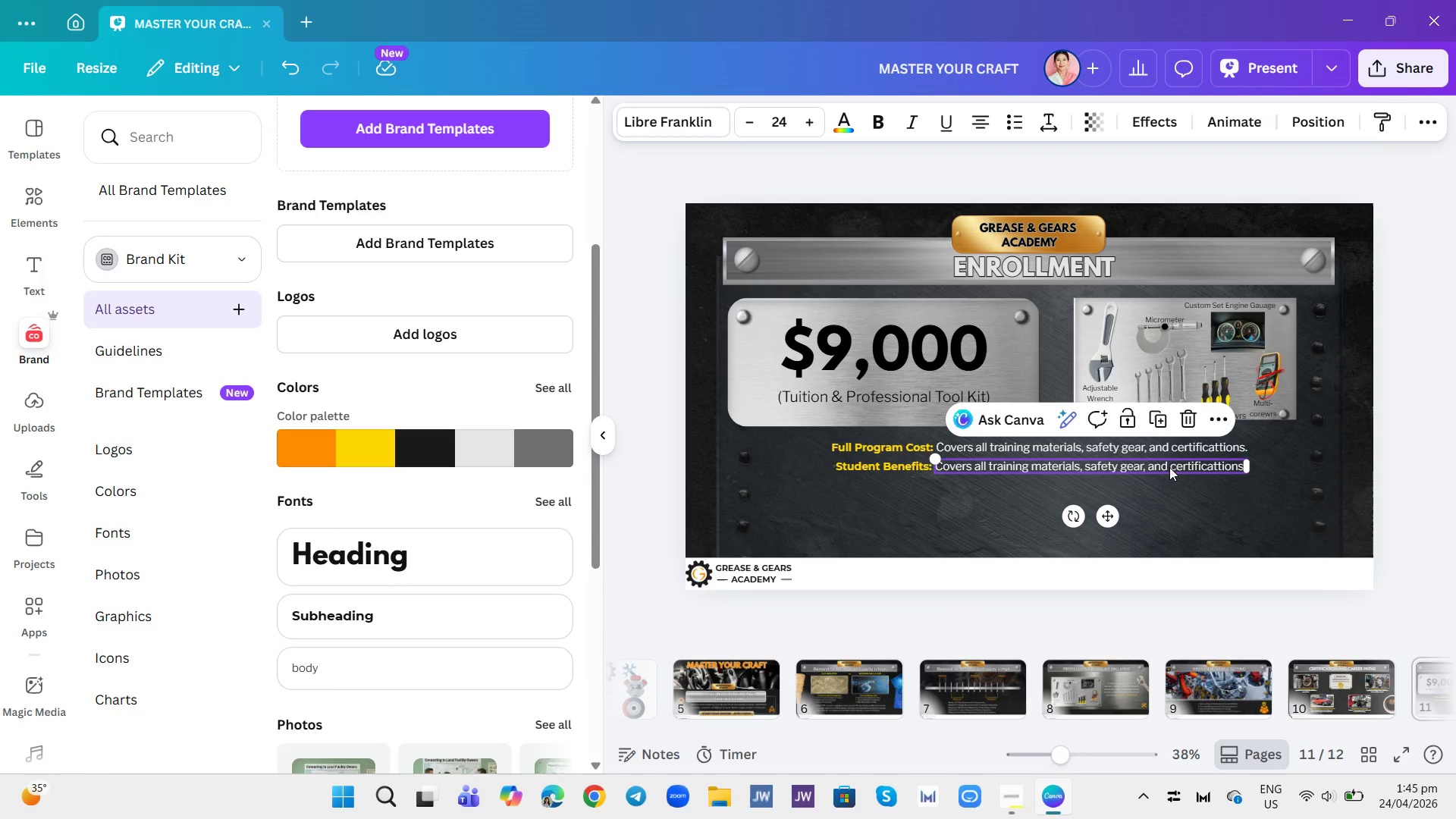 
triple_click([1169, 467])
 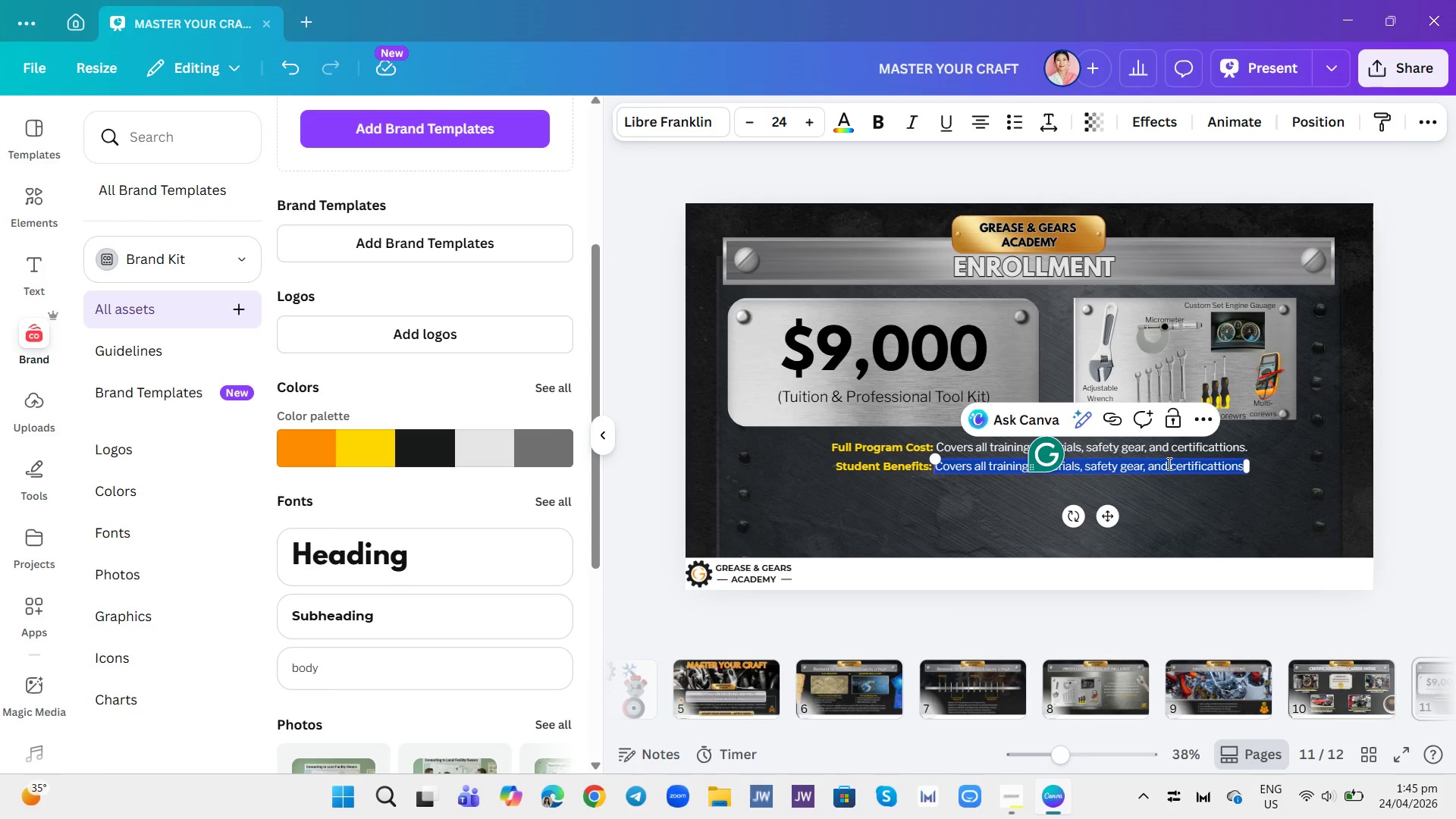 
type(Industry connections, job placement assistance)
 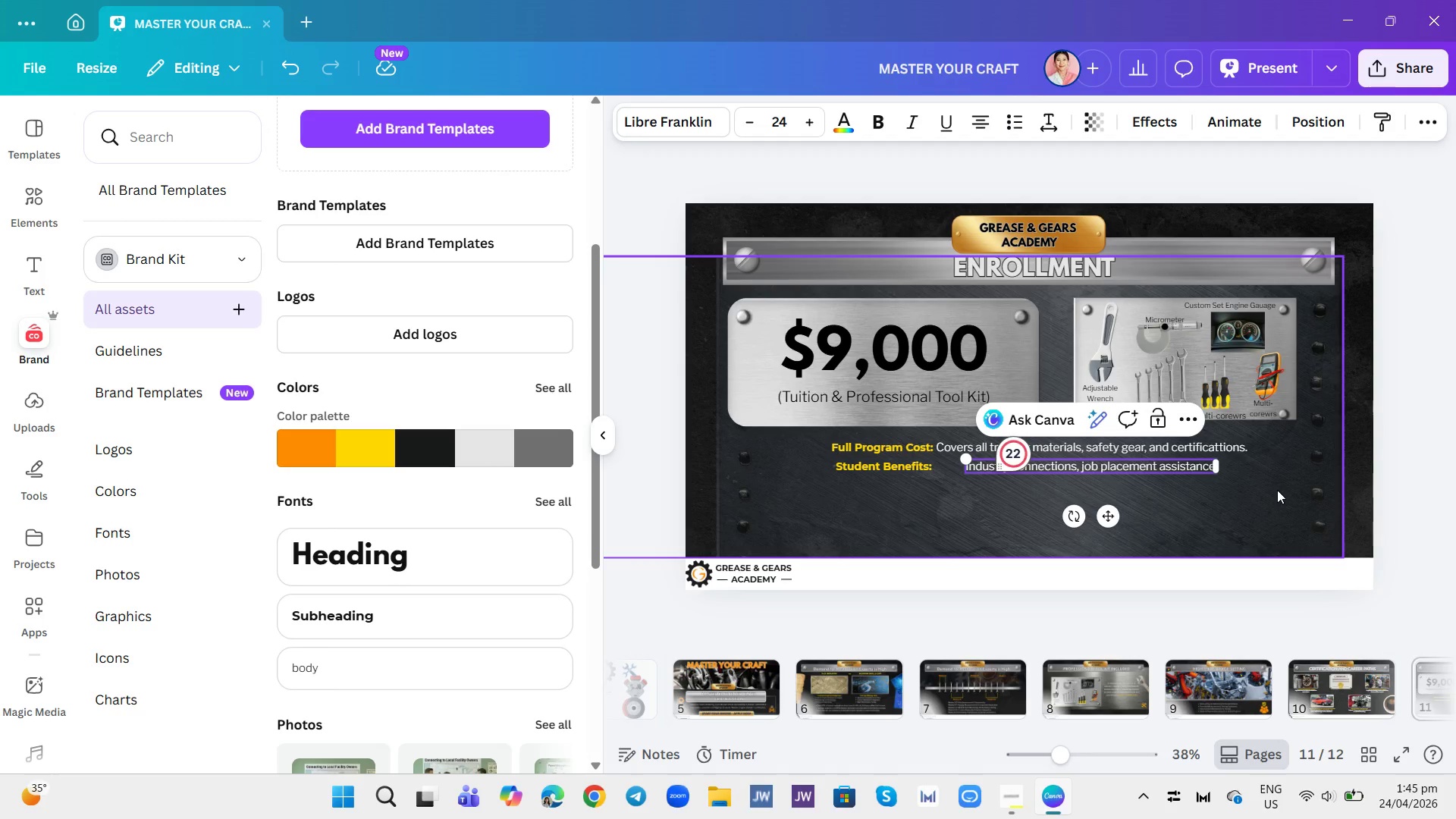 
key(Period)
 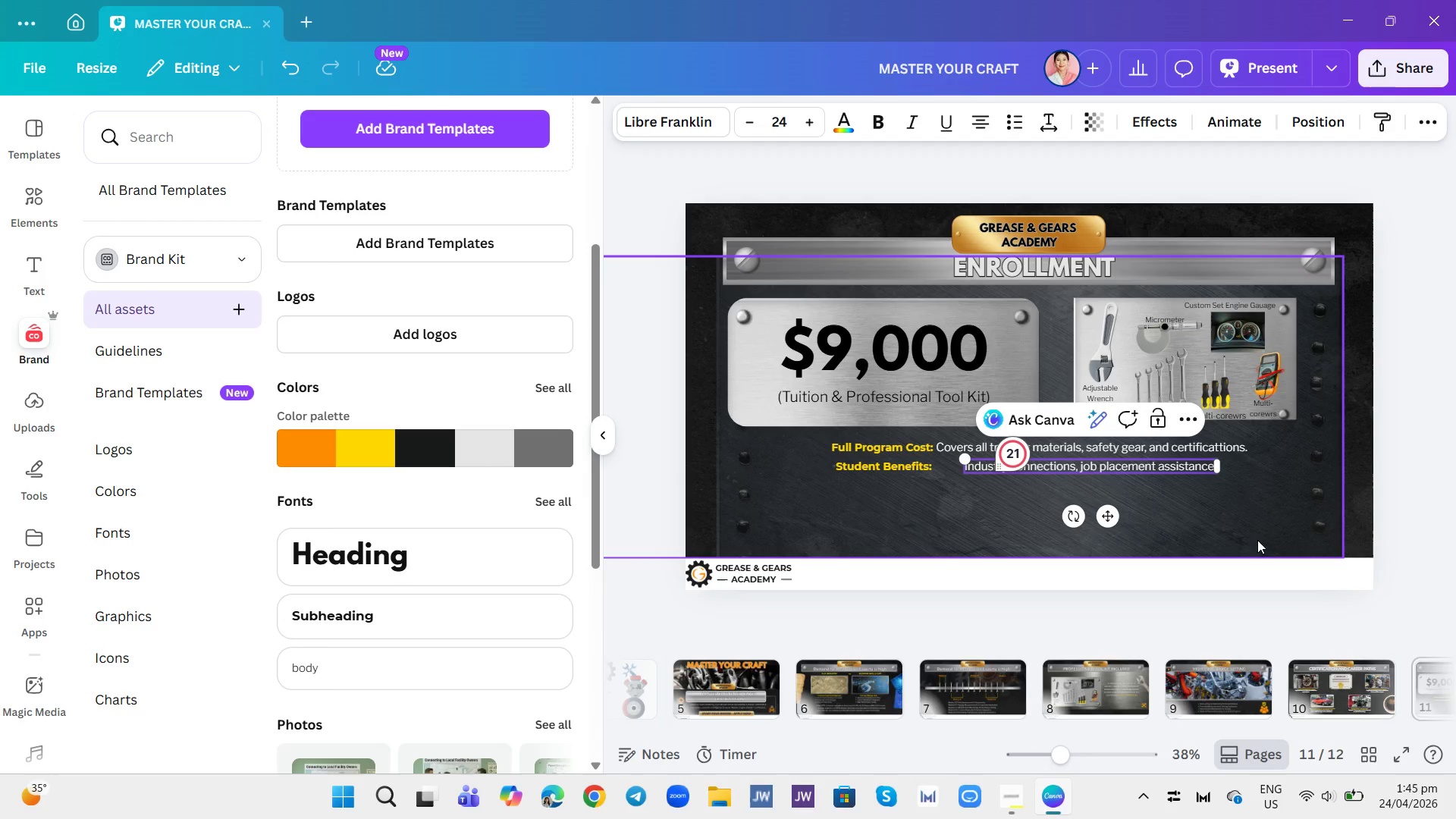 
left_click([1242, 523])
 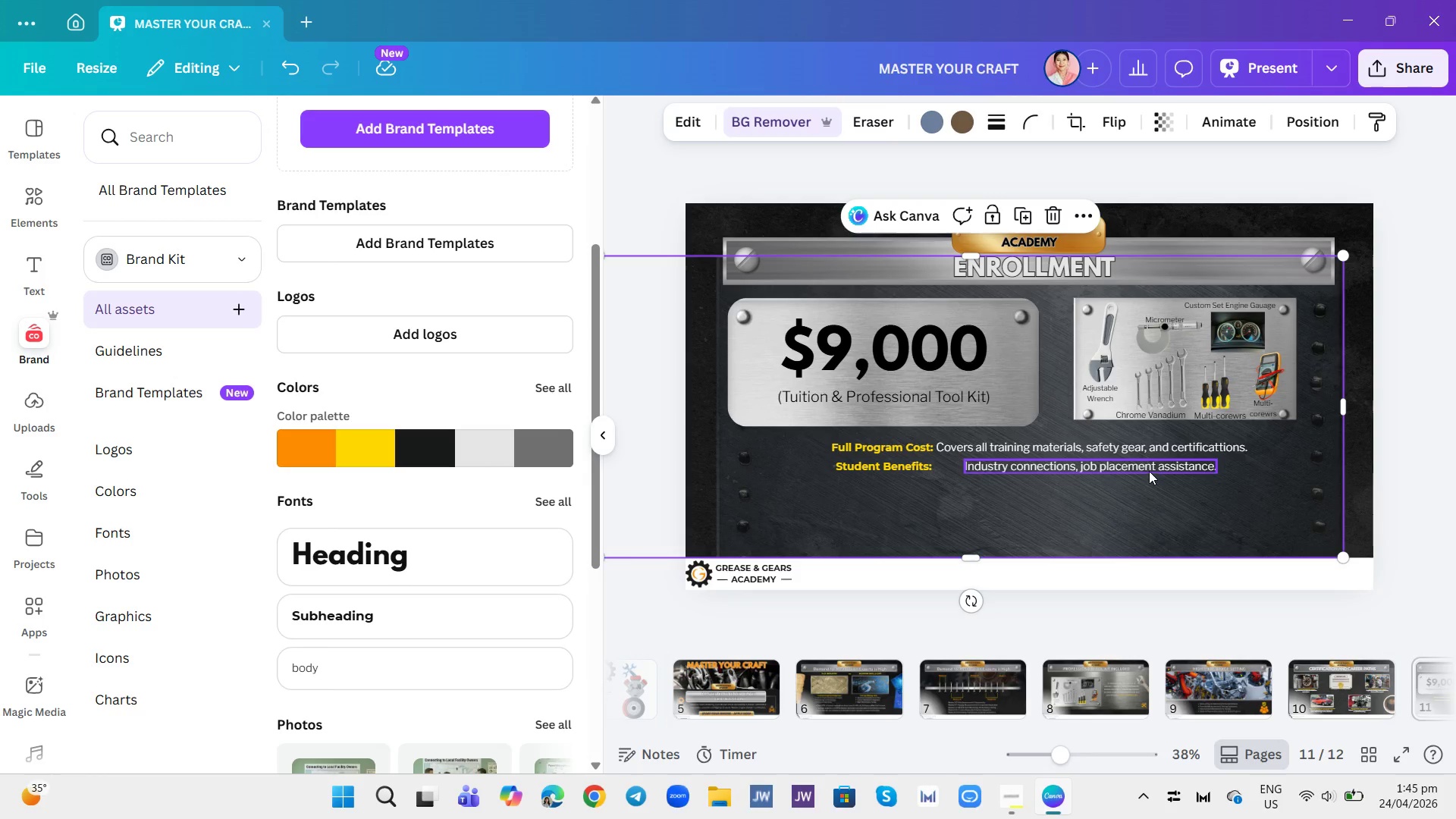 
left_click_drag(start_coordinate=[1149, 471], to_coordinate=[1131, 469])
 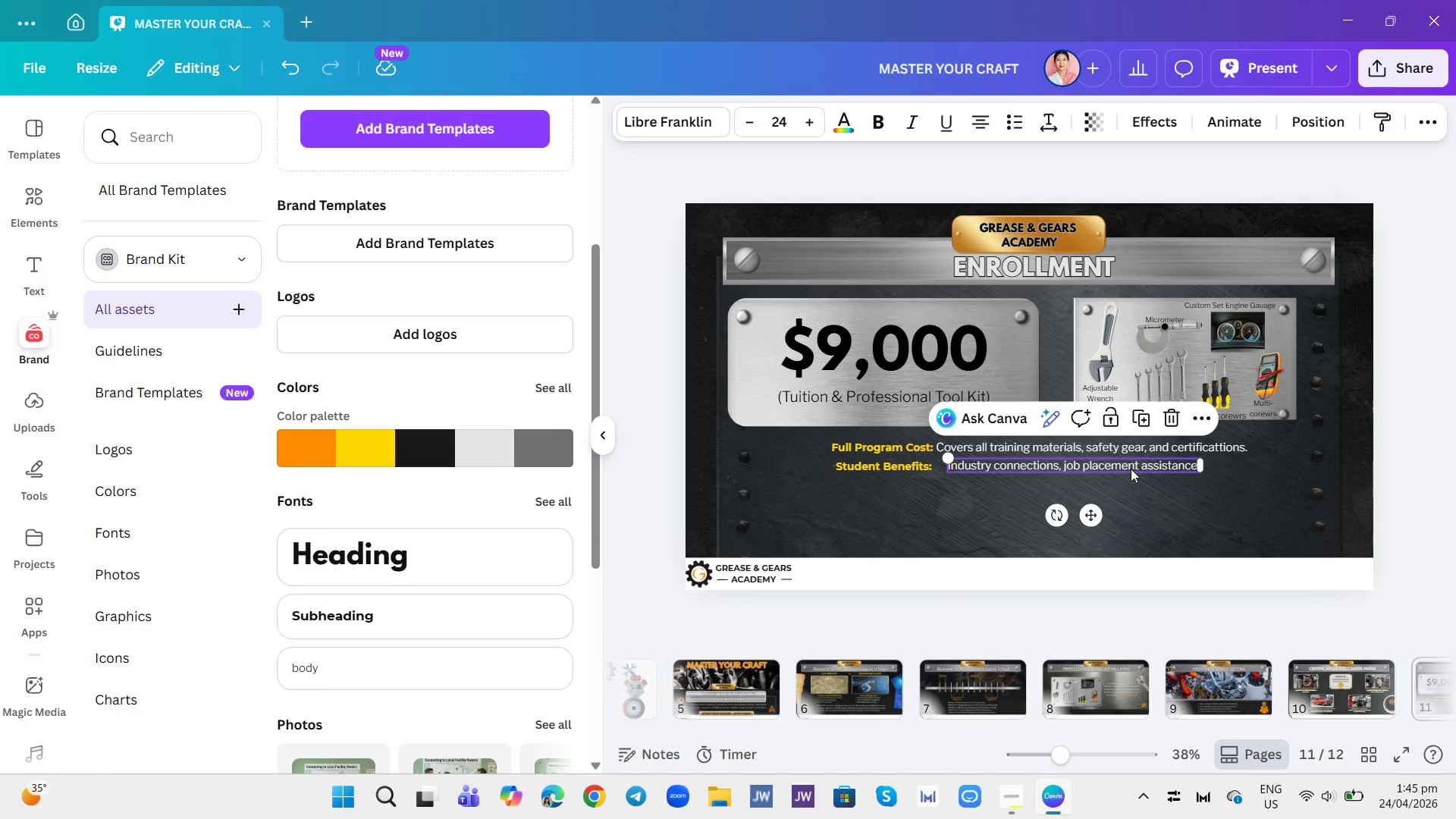 
left_click_drag(start_coordinate=[1131, 469], to_coordinate=[1121, 470])
 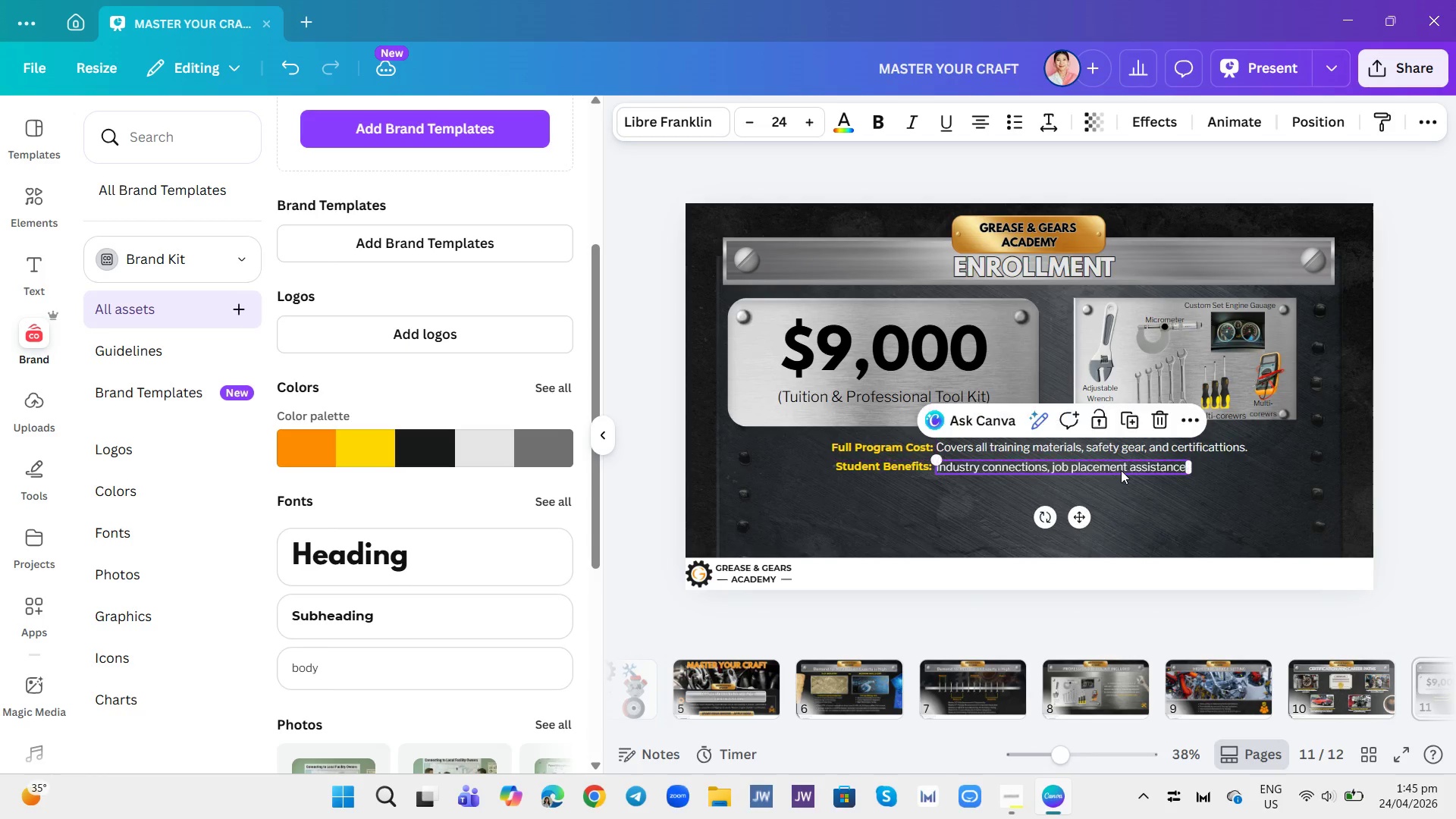 
left_click_drag(start_coordinate=[1121, 470], to_coordinate=[1111, 469])
 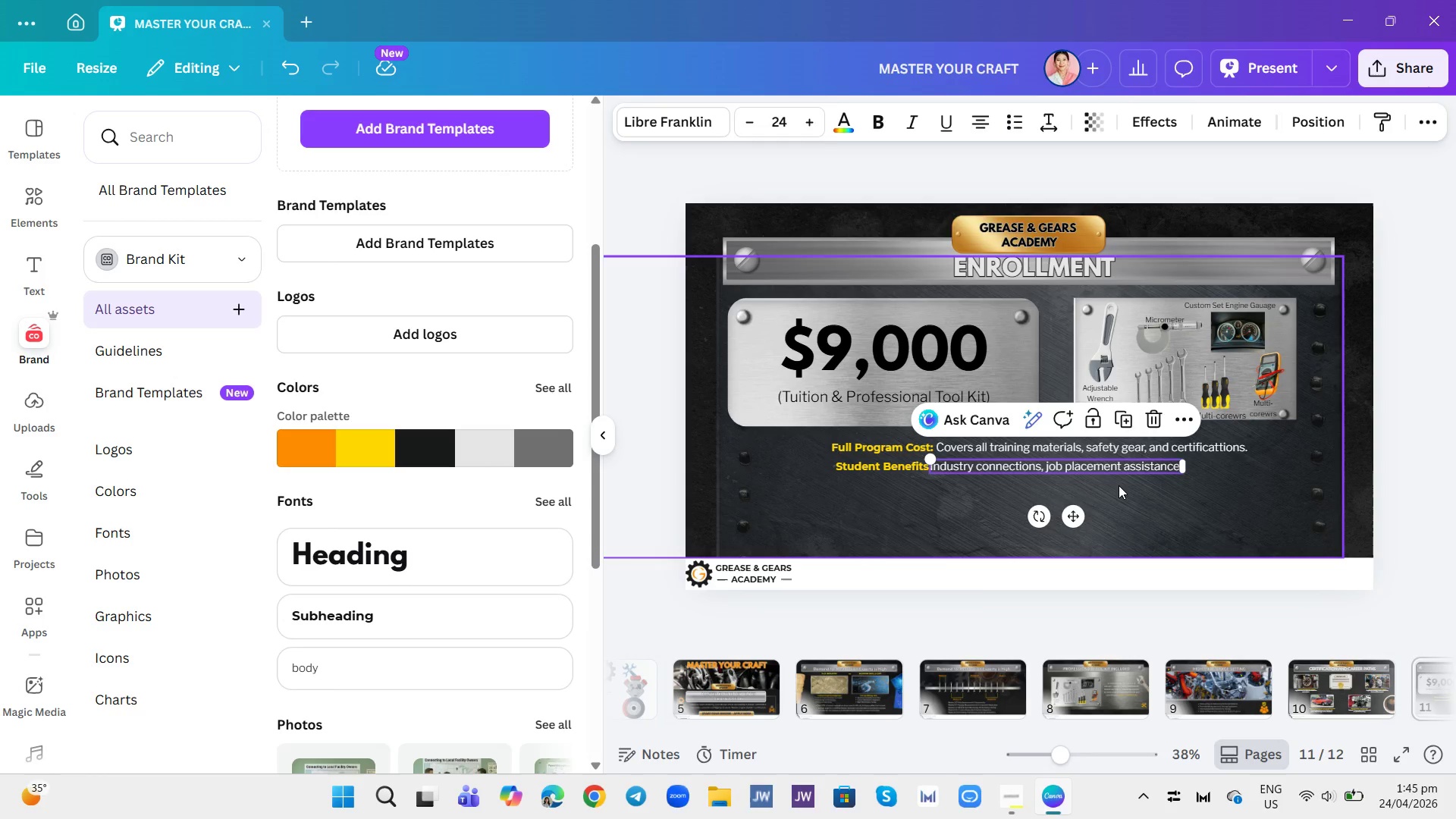 
left_click([1119, 485])
 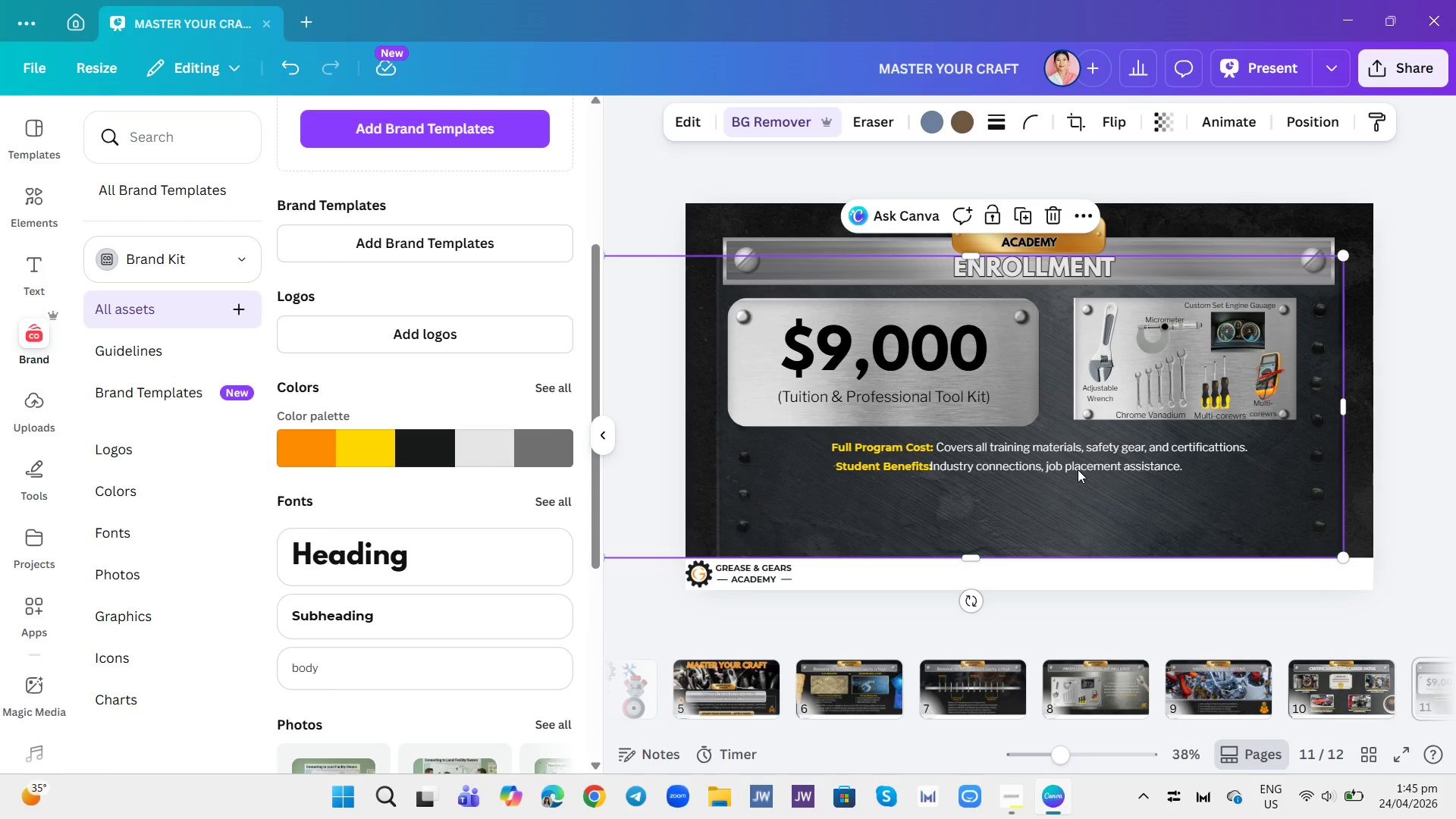 
left_click([1078, 466])
 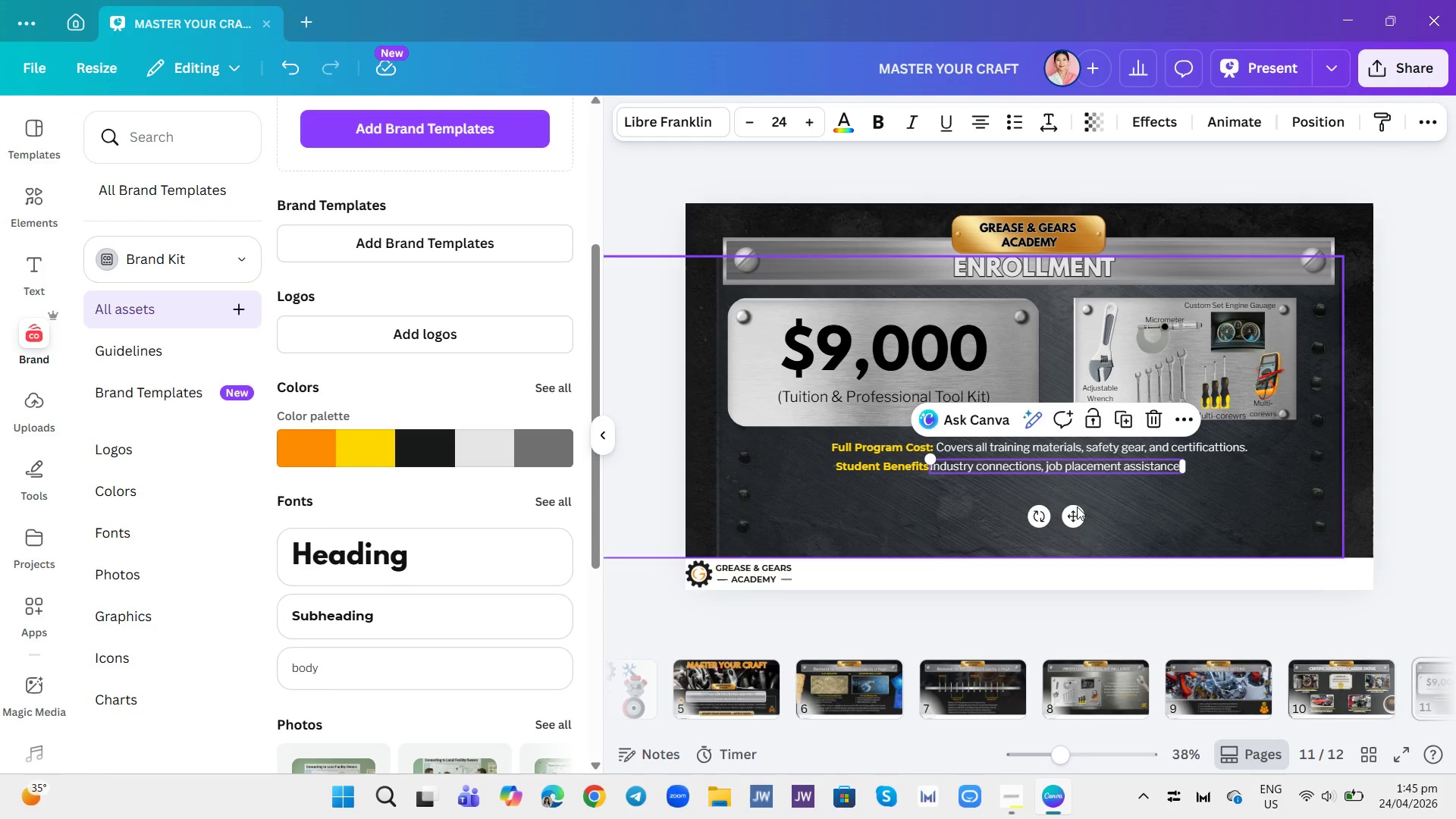 
left_click_drag(start_coordinate=[1077, 510], to_coordinate=[1083, 511])
 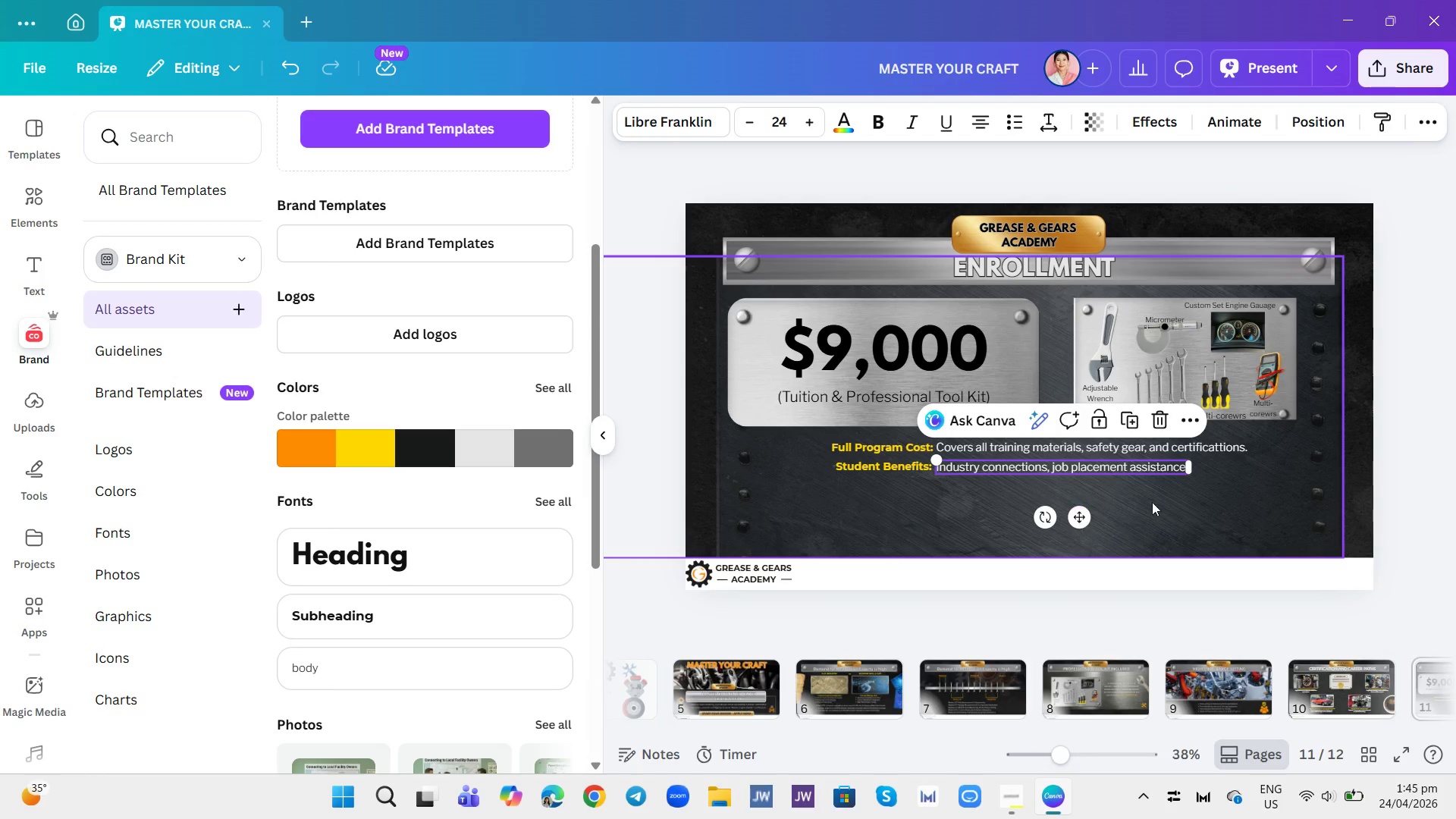 
left_click([1159, 504])
 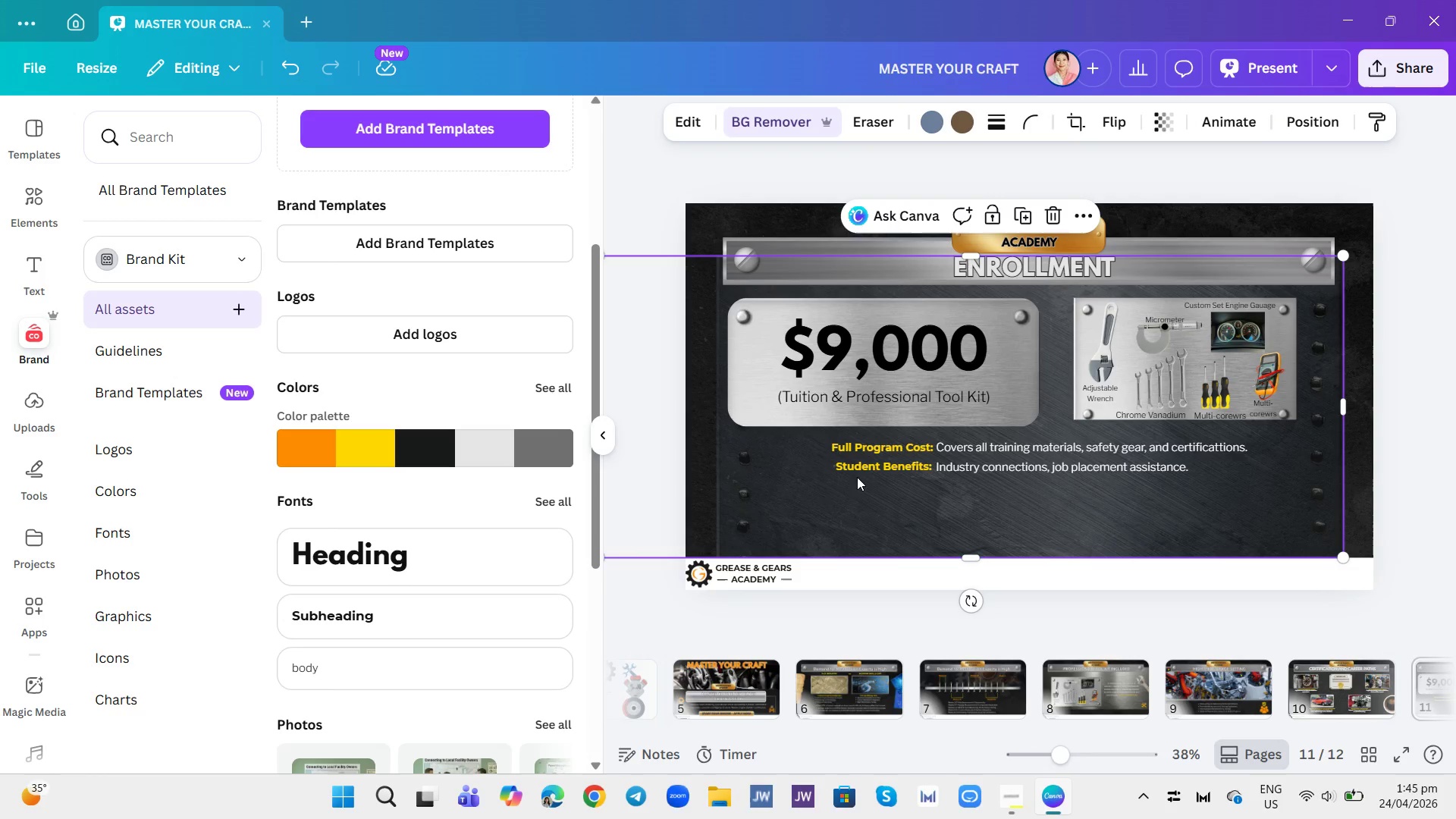 
double_click([867, 466])
 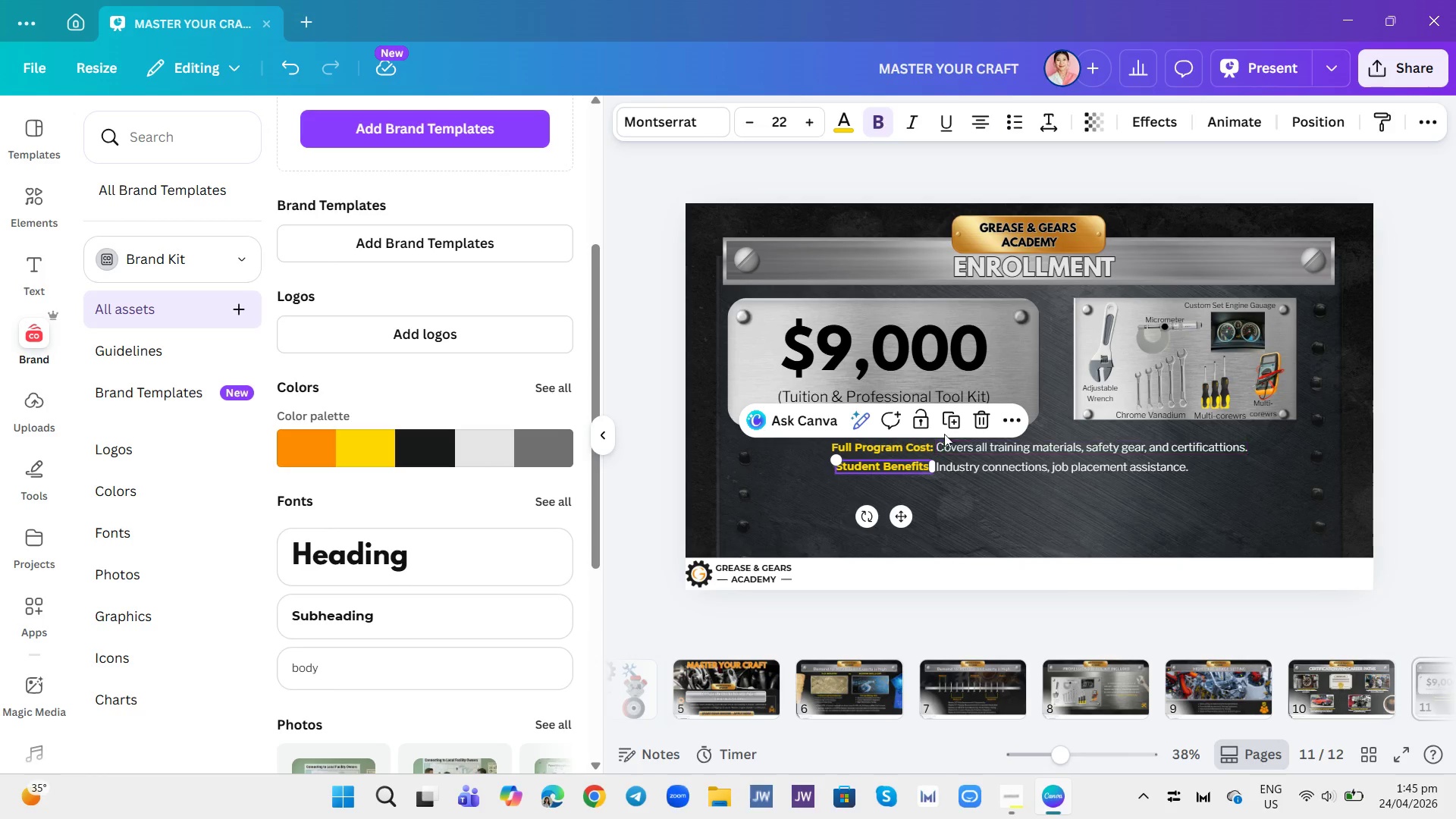 
left_click([949, 430])
 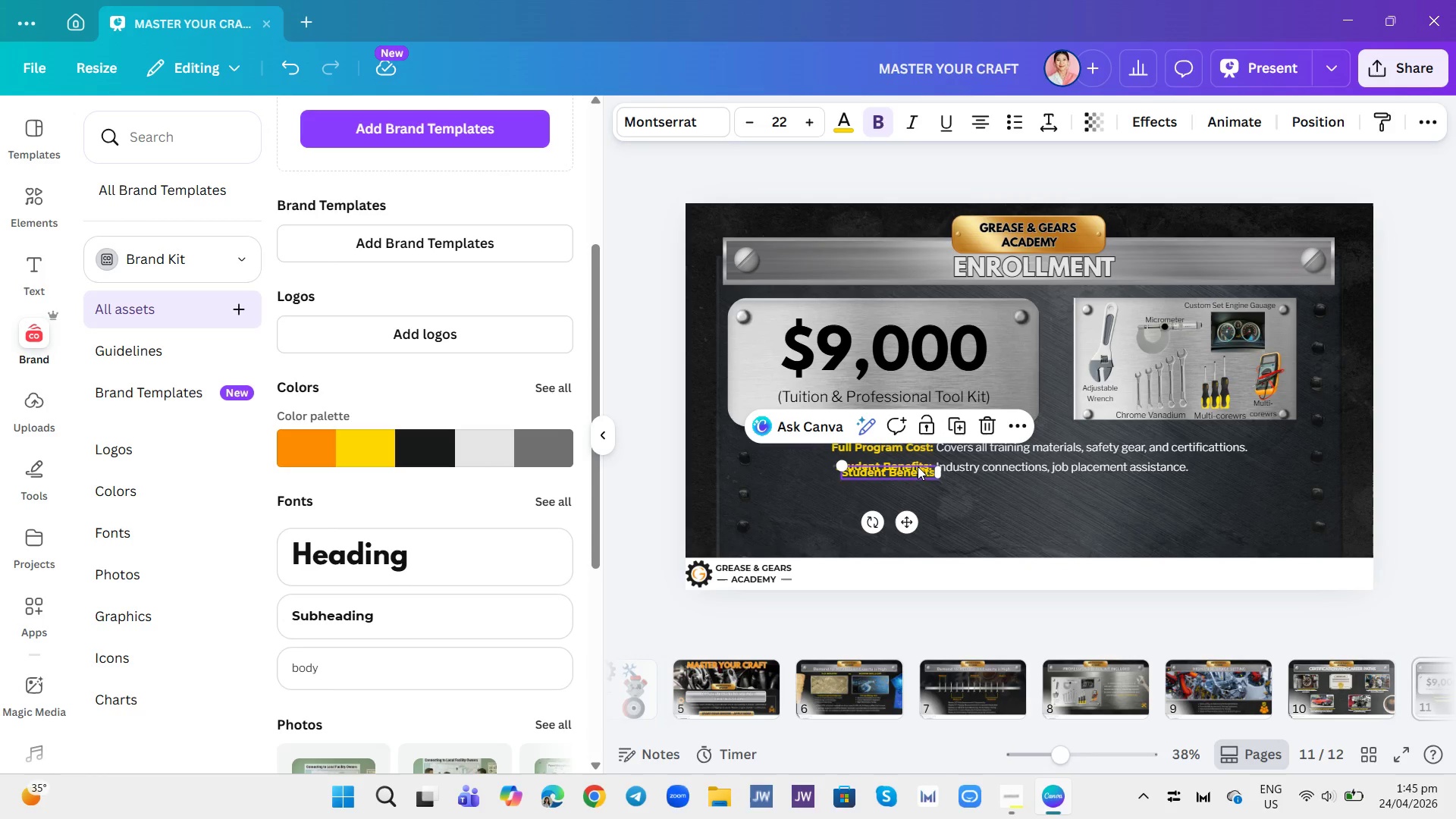 
left_click_drag(start_coordinate=[918, 466], to_coordinate=[912, 480])
 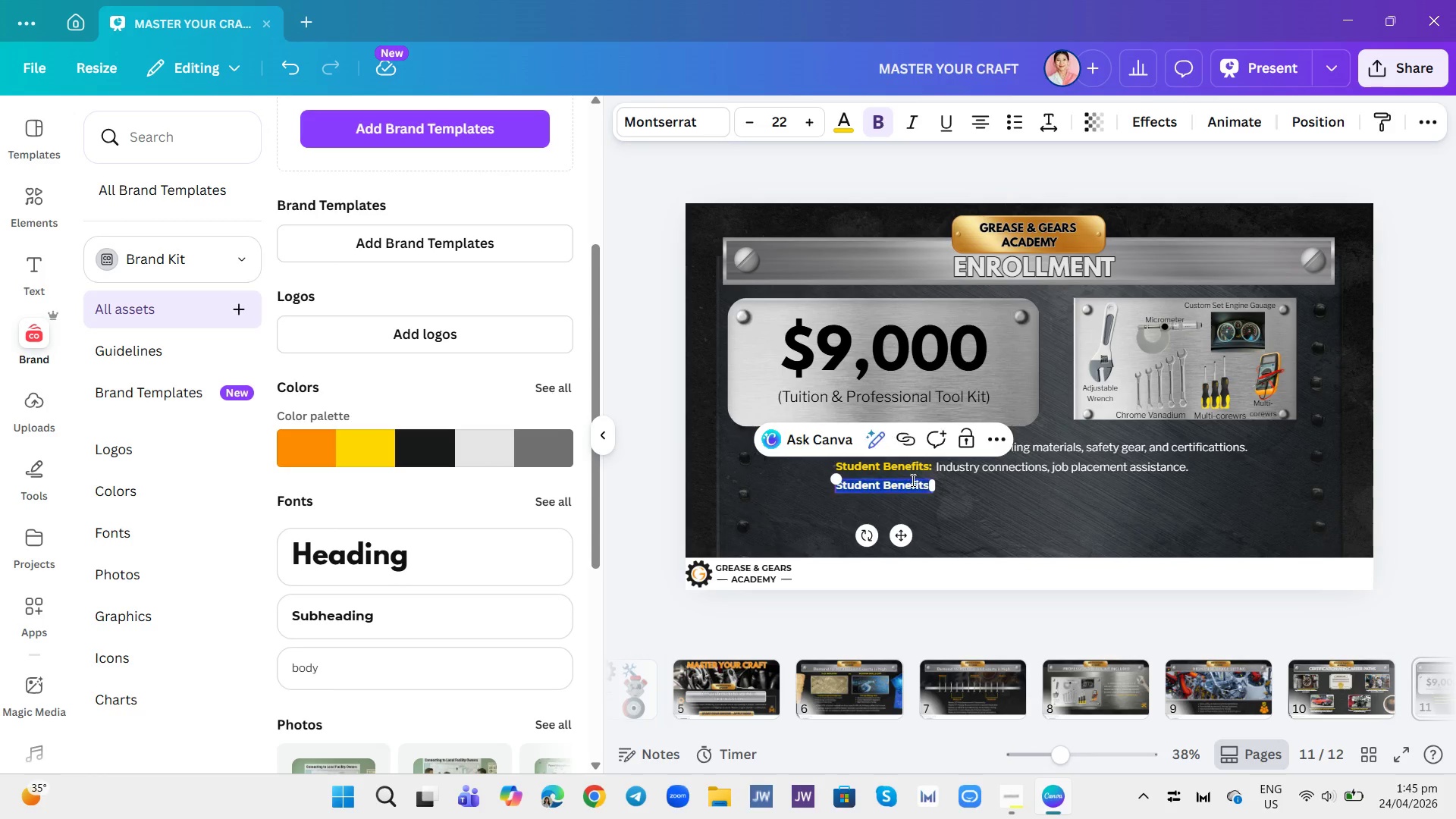 
double_click([912, 480])
 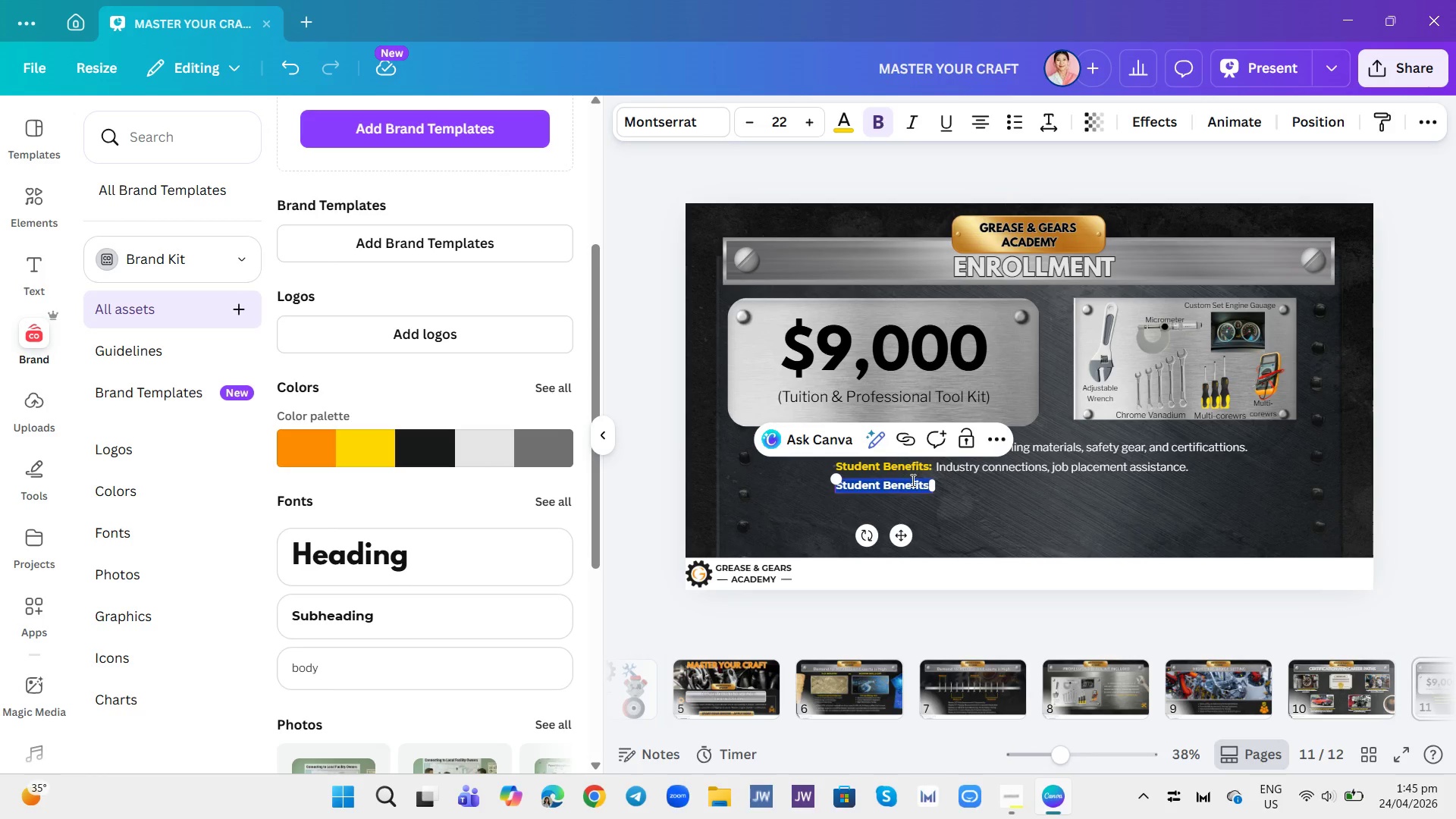 
type(Payment Plans: Available for qualified applicants)
 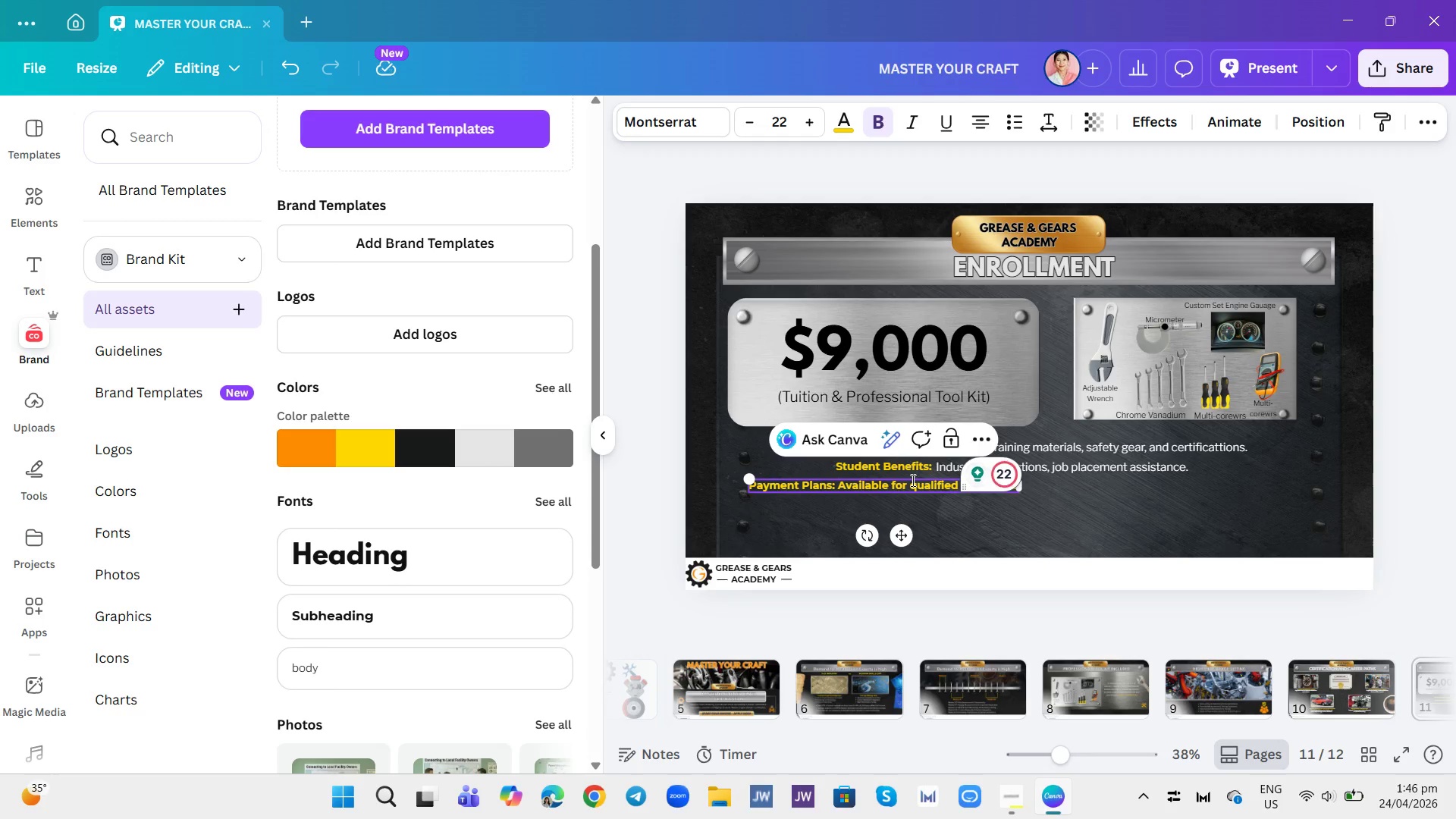 
double_click([912, 480])
 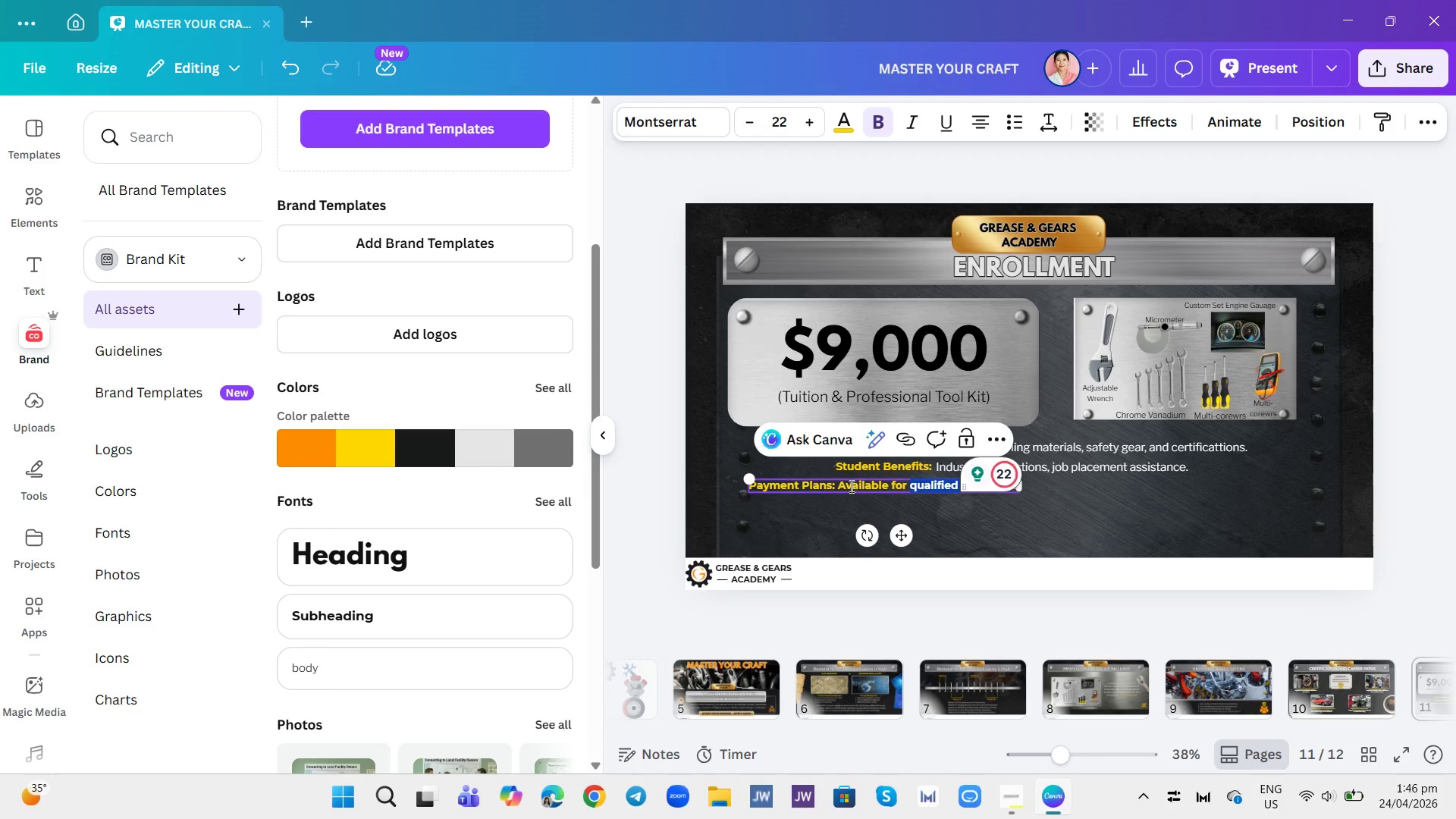 
left_click_drag(start_coordinate=[835, 482], to_coordinate=[1012, 484])
 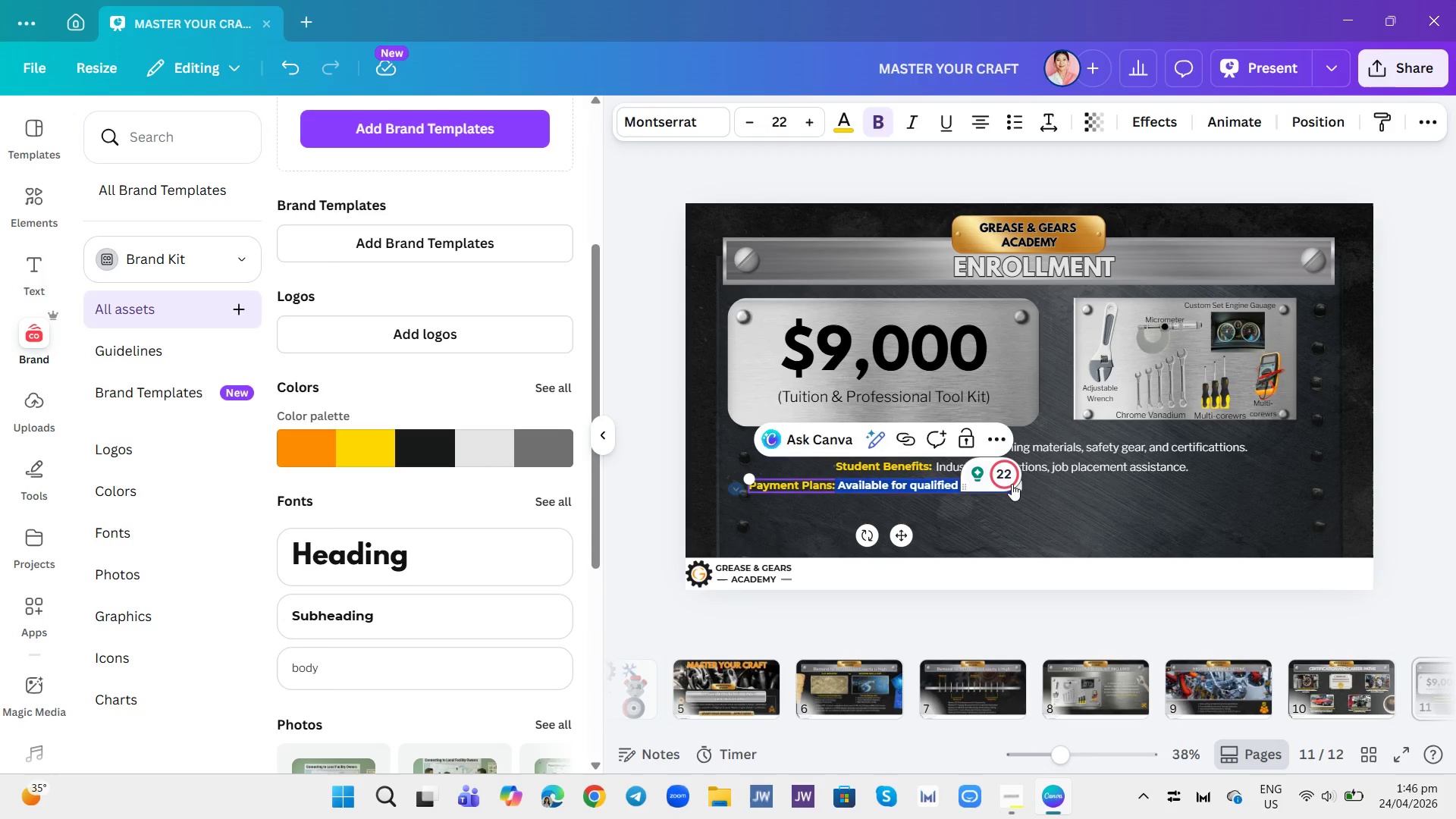 
key(Backspace)
 